 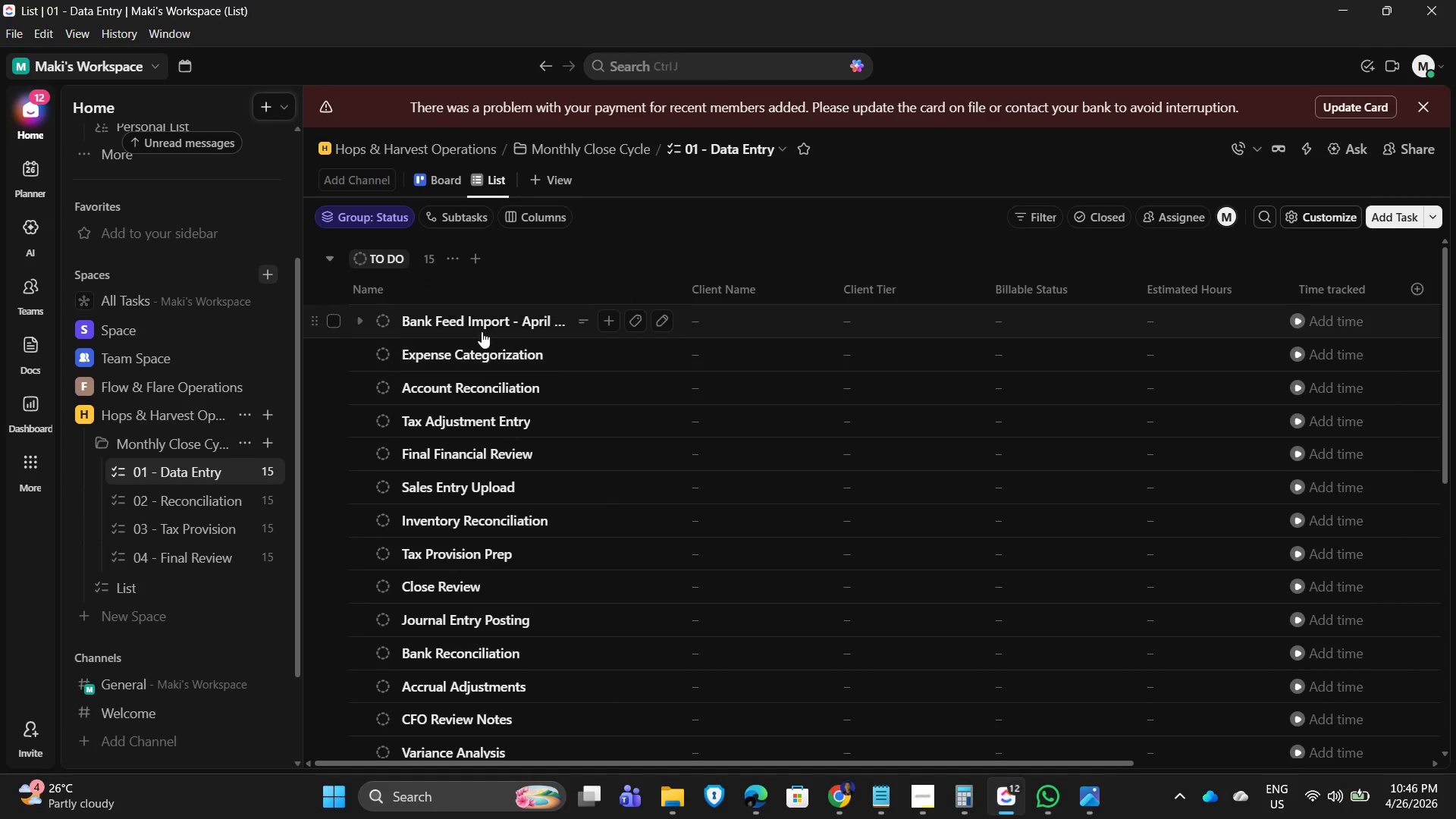 
scroll: coordinate [522, 387], scroll_direction: up, amount: 2.0
 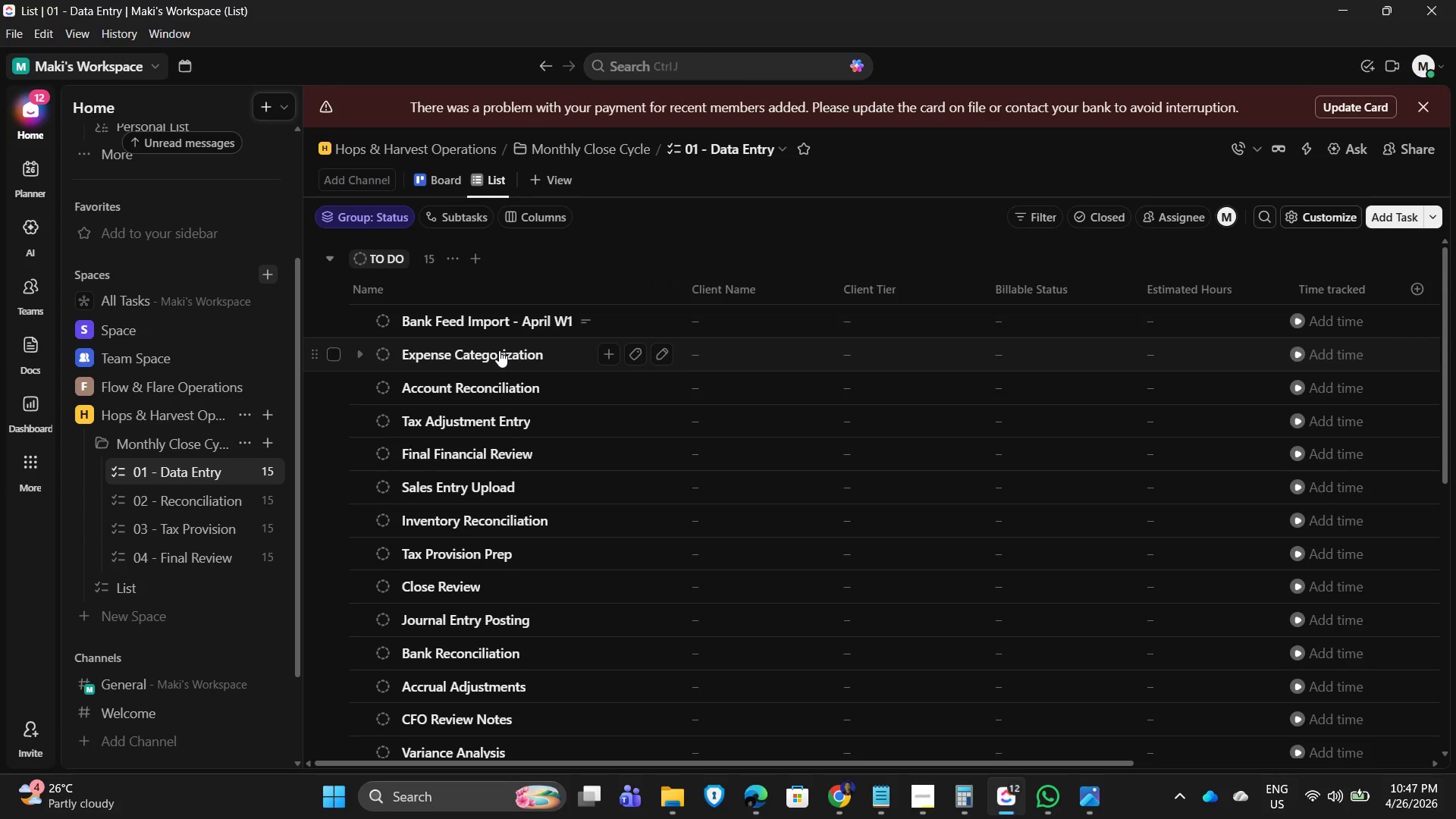 
wait(5.34)
 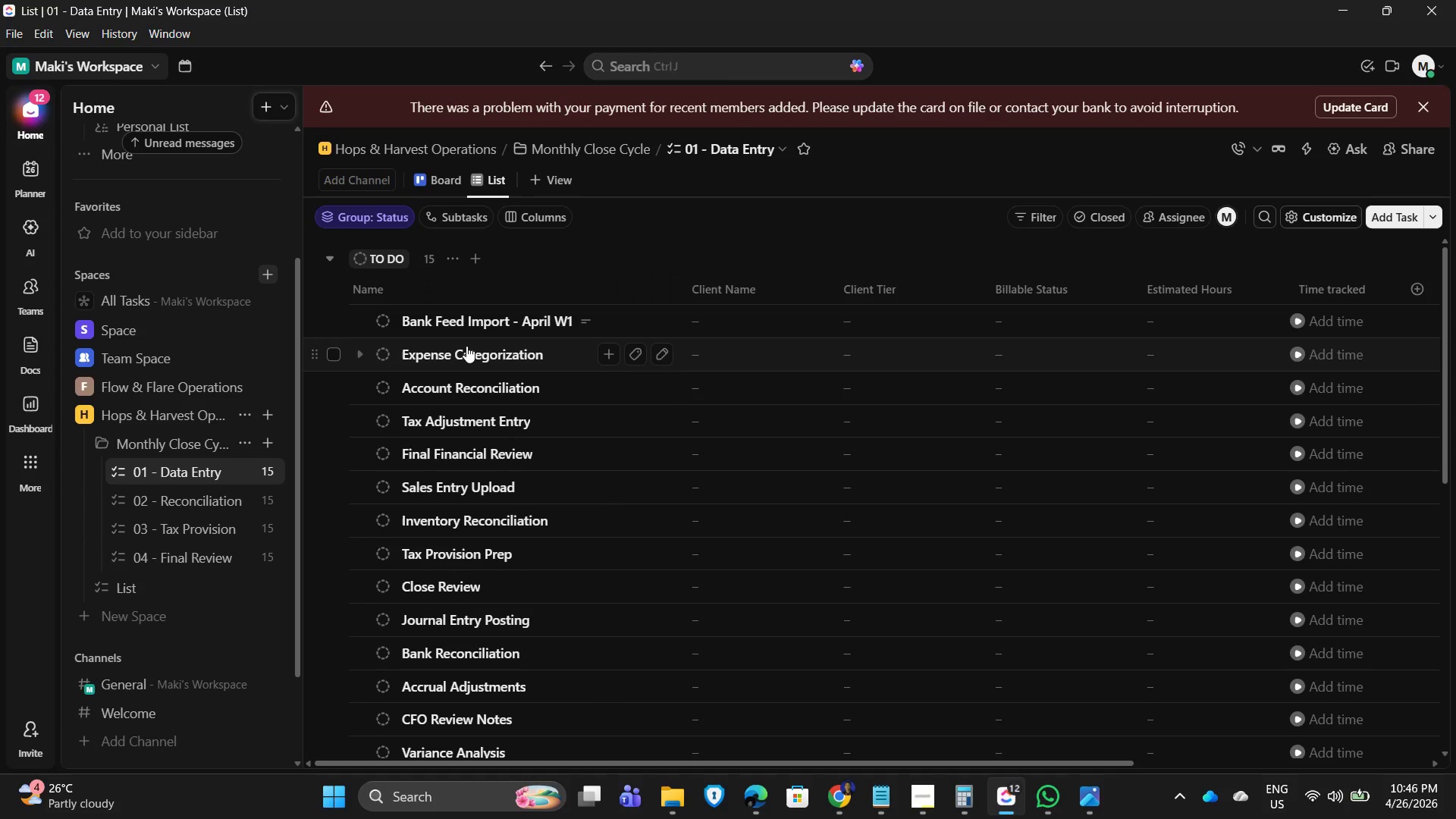 
scroll: coordinate [451, 557], scroll_direction: down, amount: 1.0
 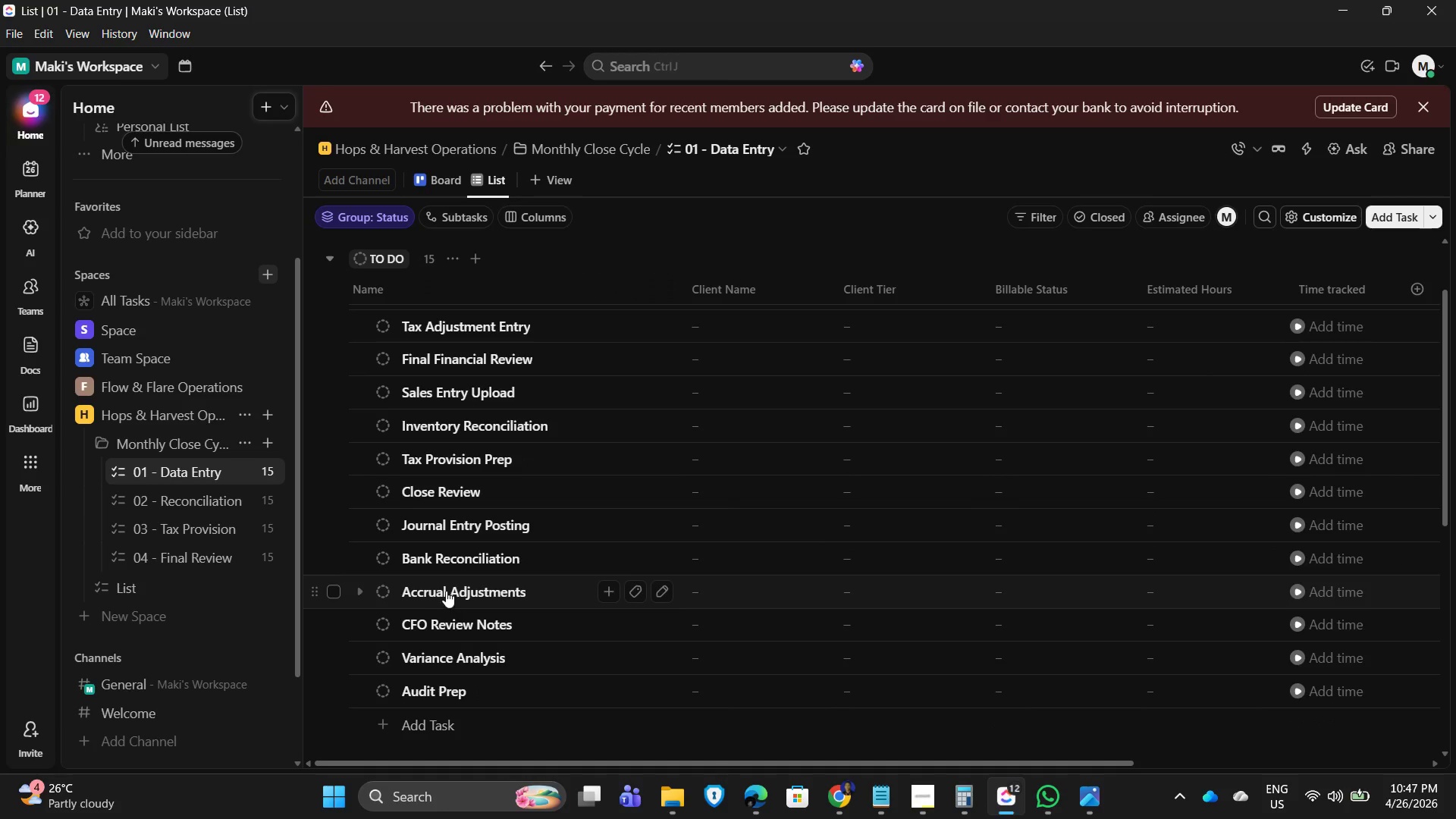 
scroll: coordinate [441, 583], scroll_direction: up, amount: 3.0
 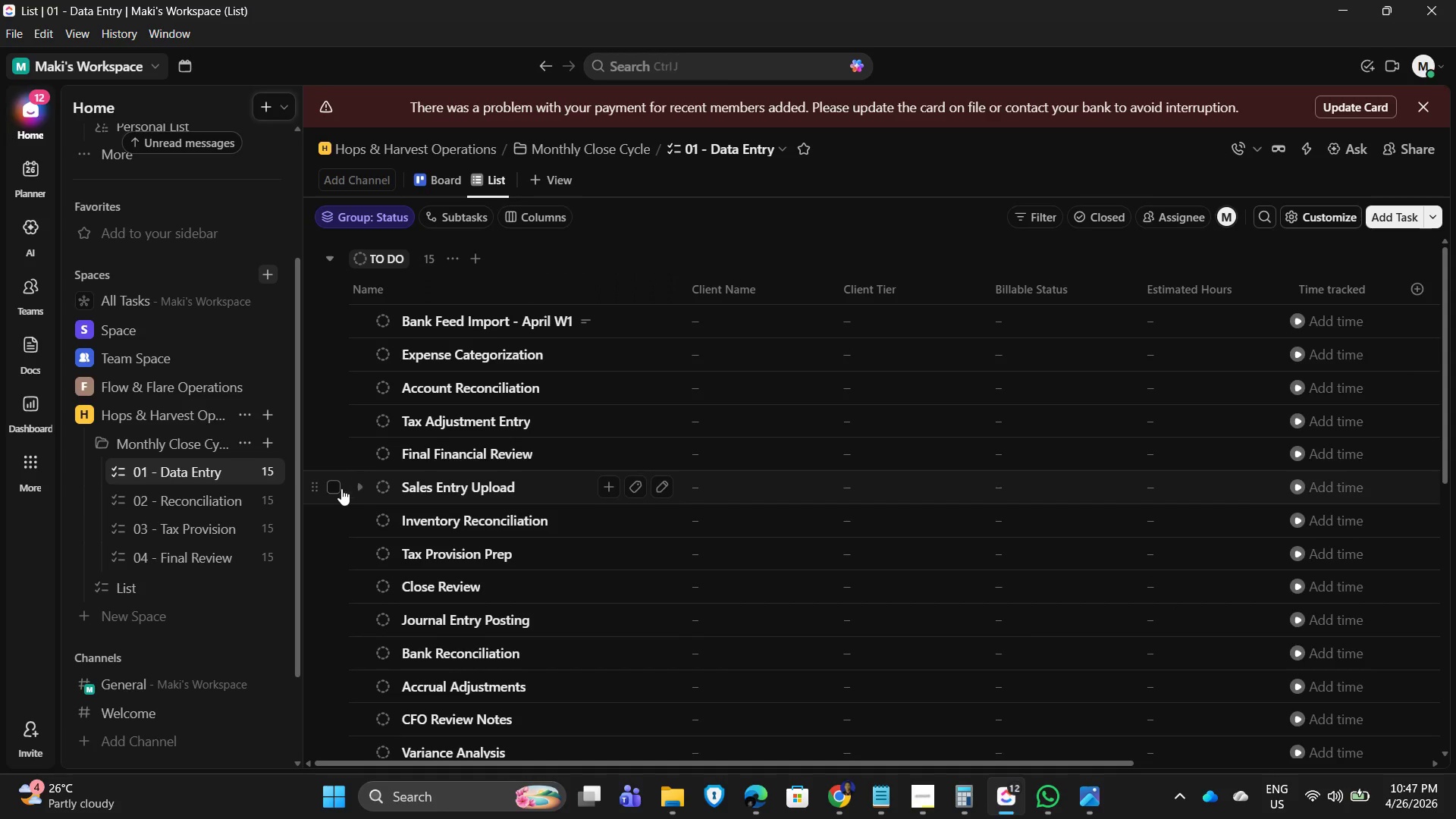 
left_click_drag(start_coordinate=[316, 488], to_coordinate=[318, 340])
 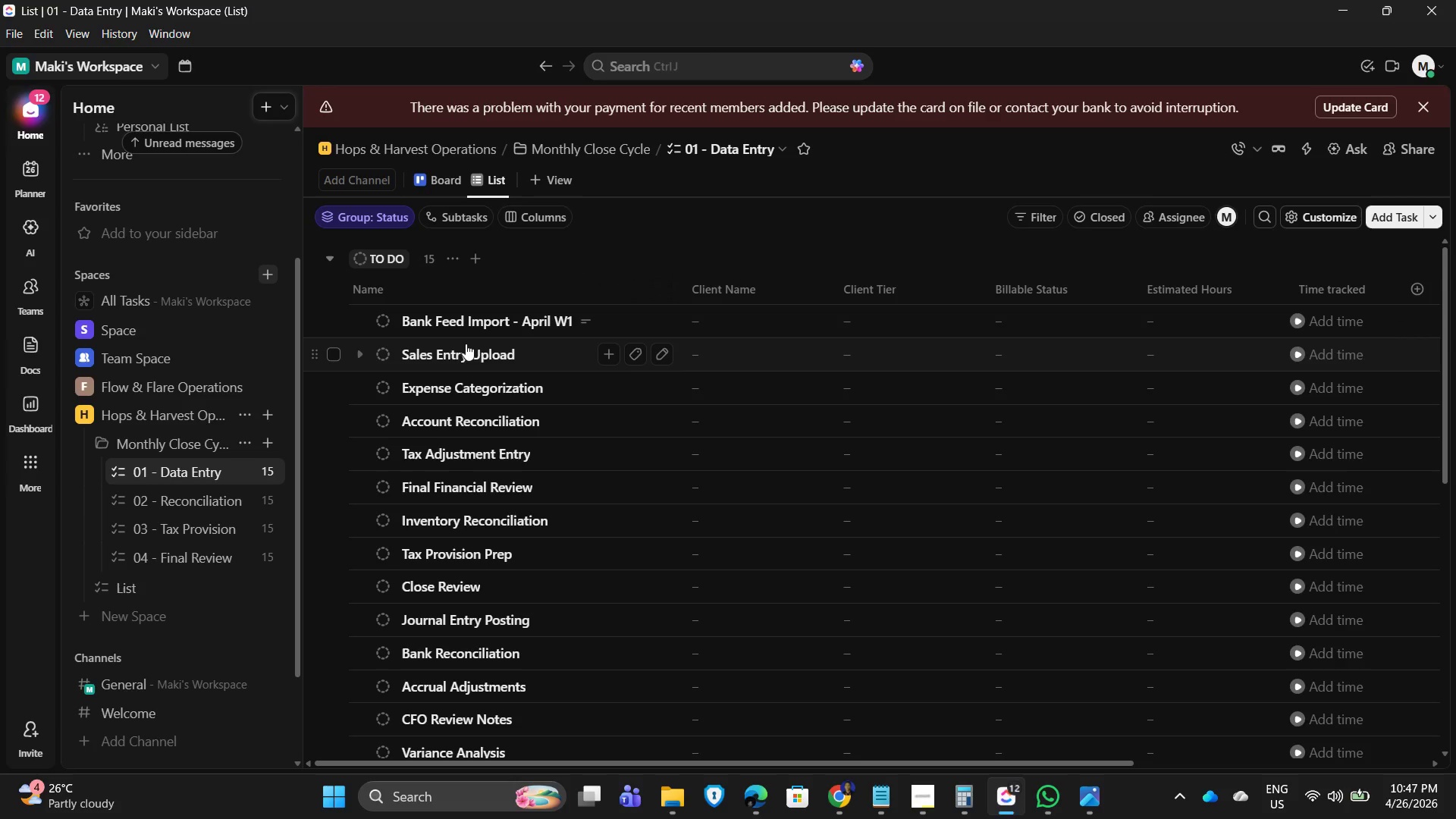 
left_click([453, 342])
 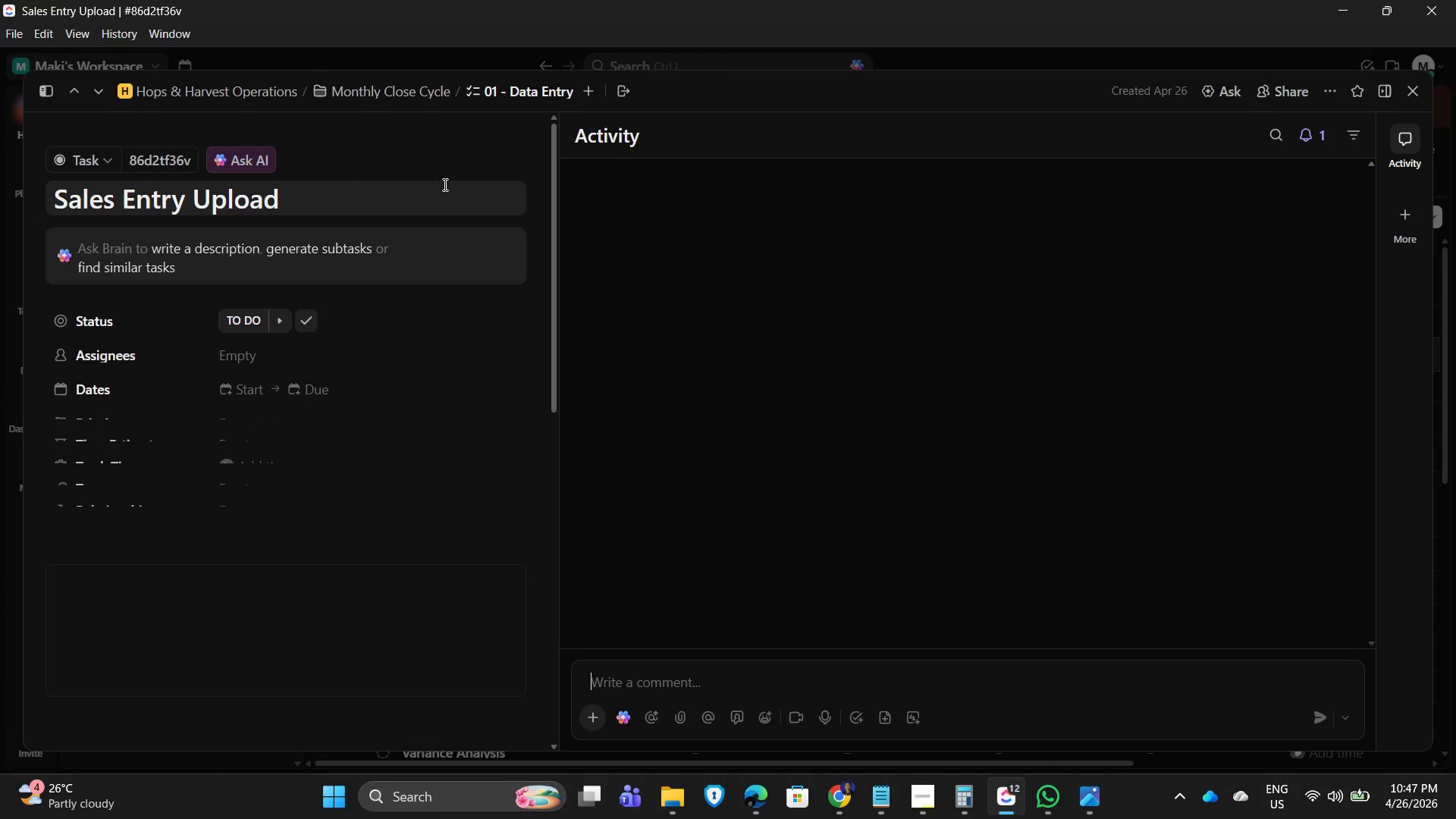 
left_click([295, 199])
 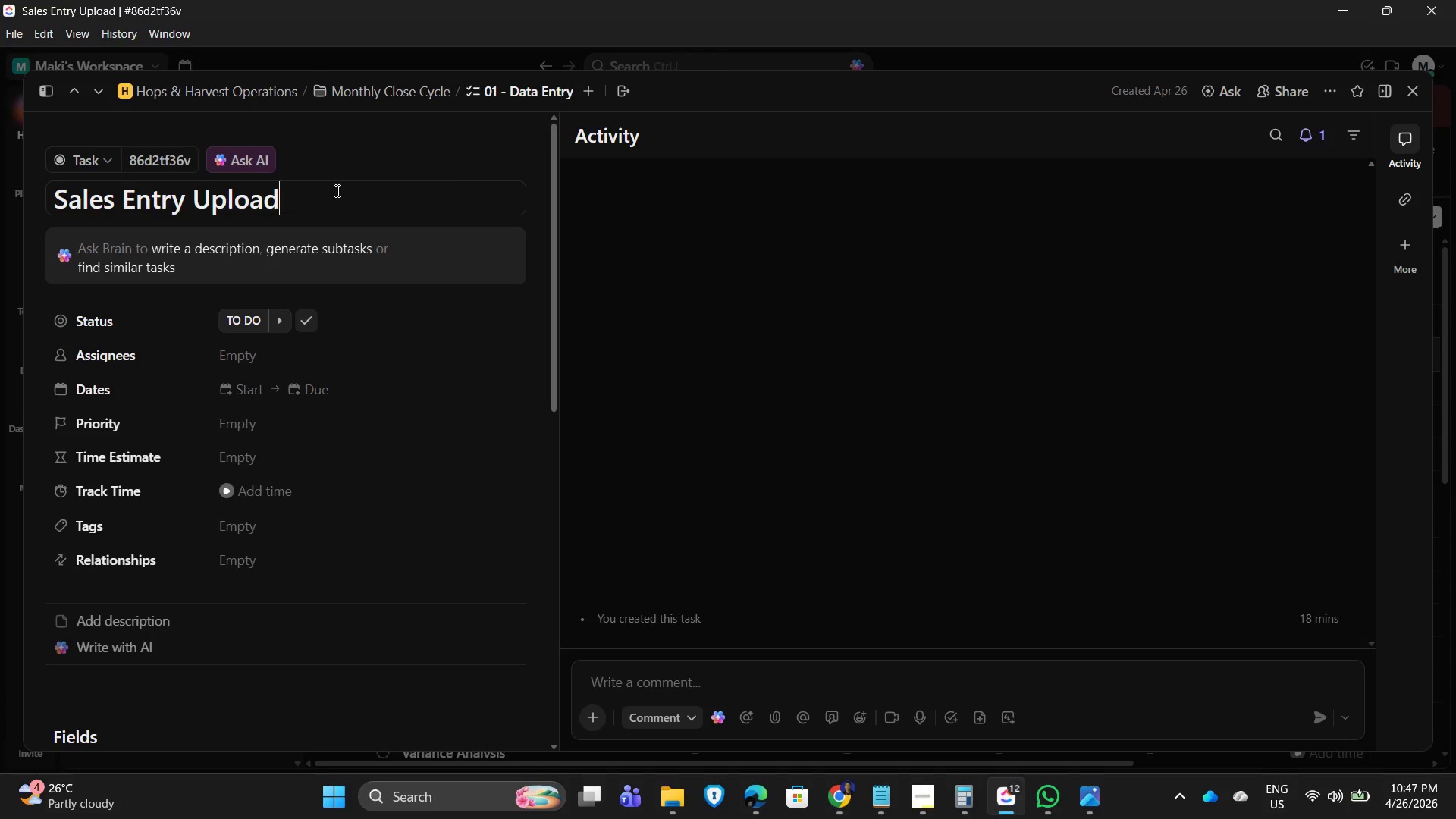 
left_click_drag(start_coordinate=[336, 190], to_coordinate=[2, 186])
 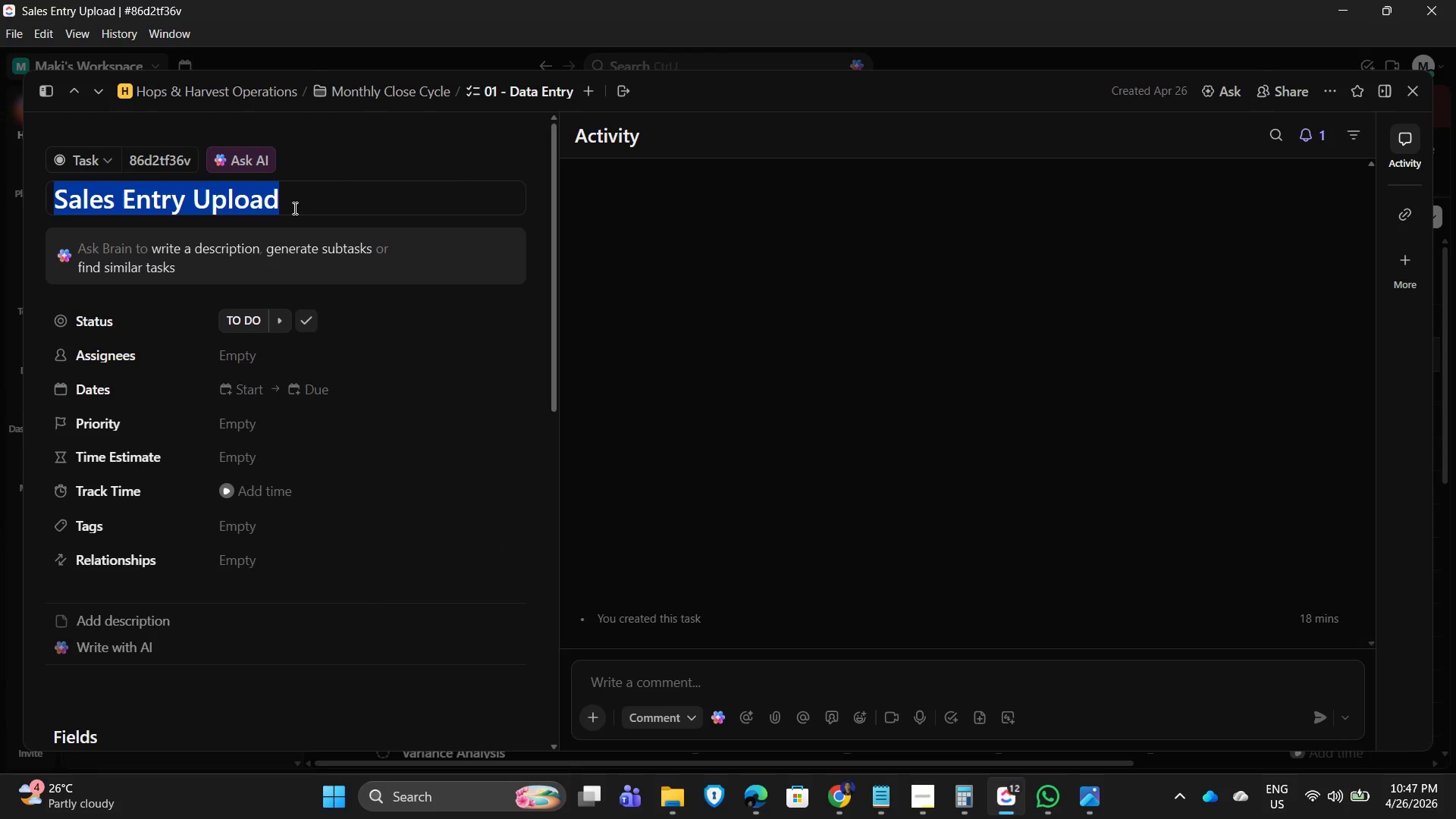 
type(Salt)
key(Backspace)
type(es Data Upload  )
key(Backspace)
type(- POS)
 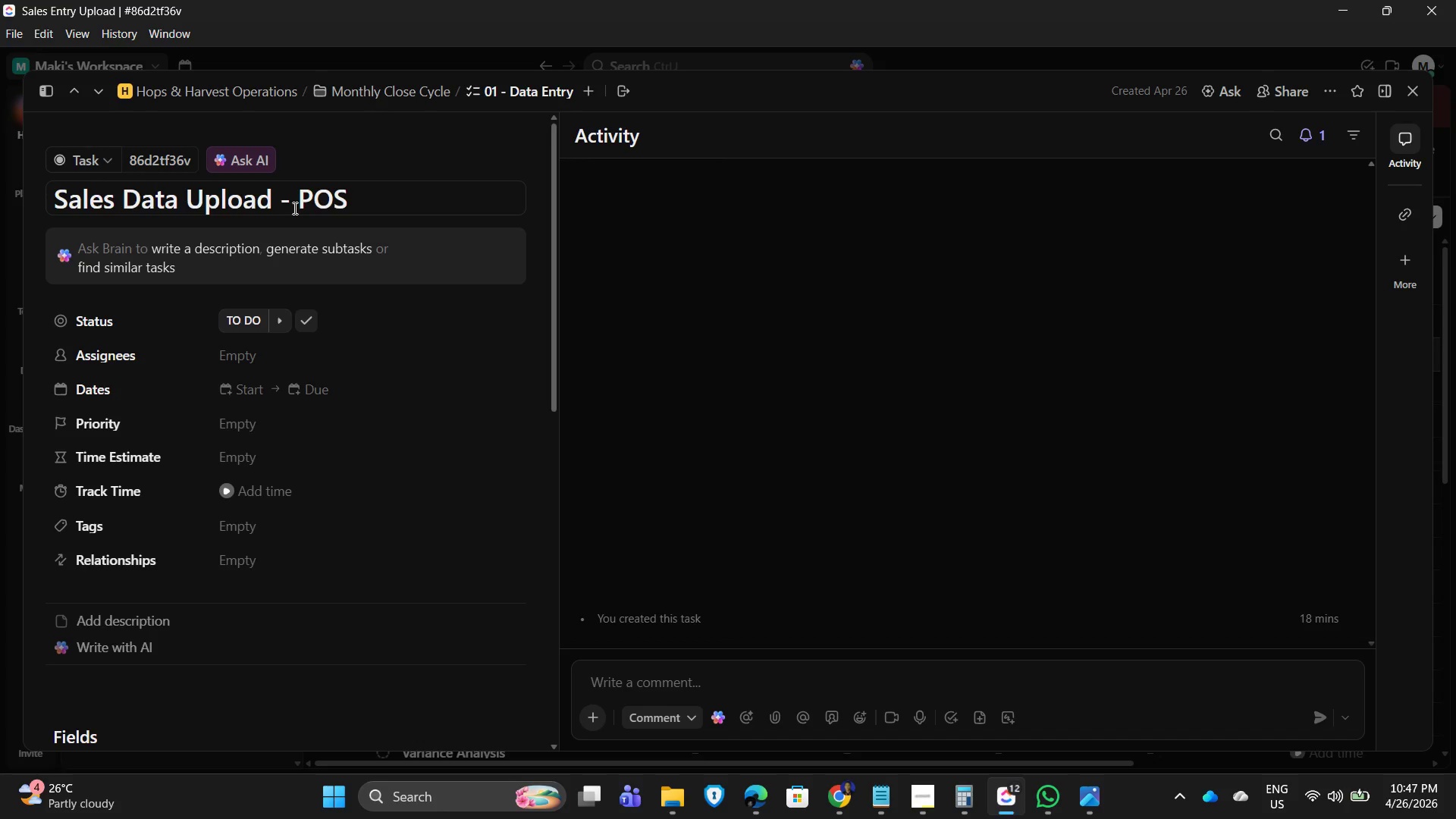 
key(Enter)
 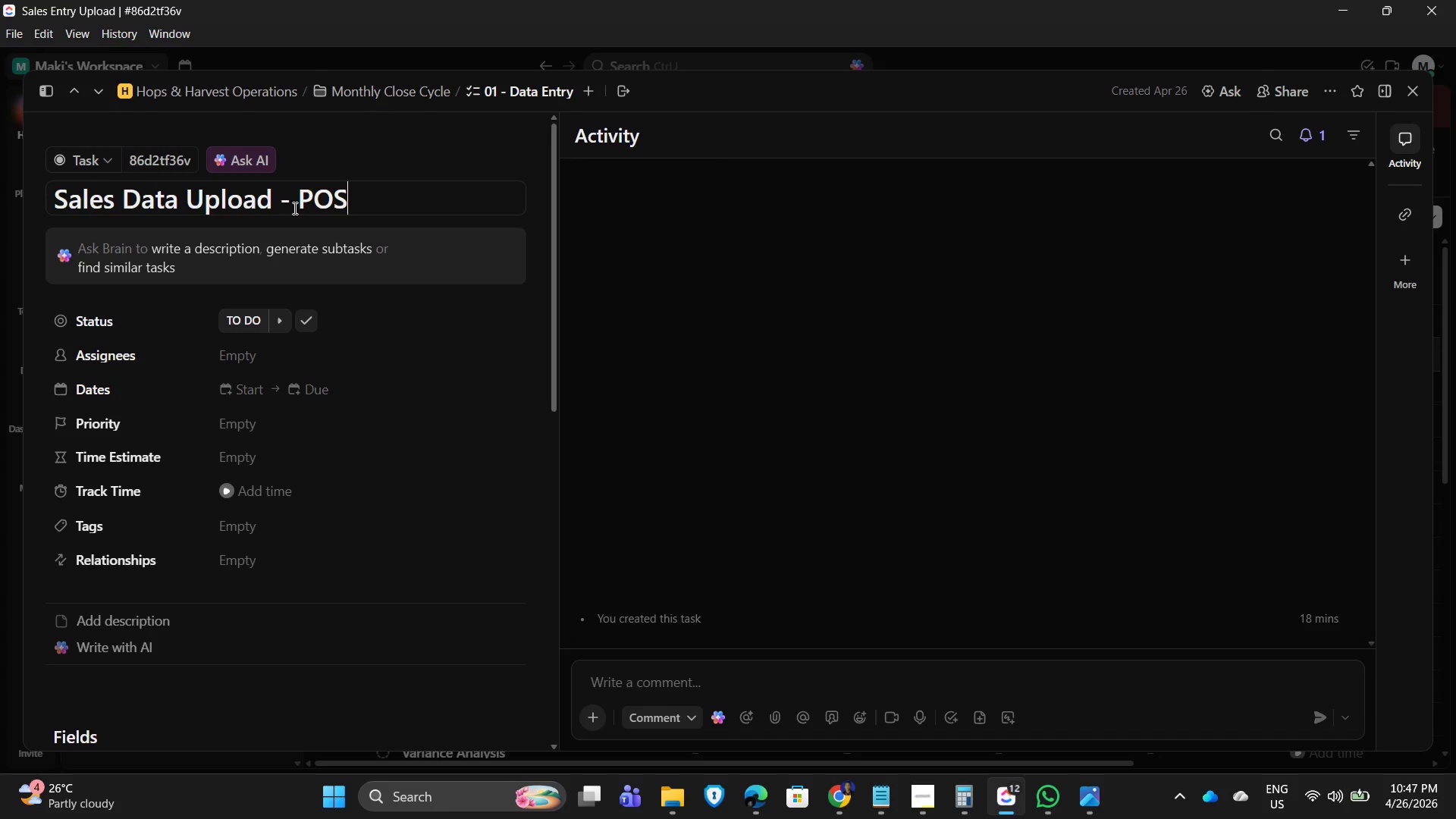 
scroll: coordinate [284, 527], scroll_direction: down, amount: 4.0
 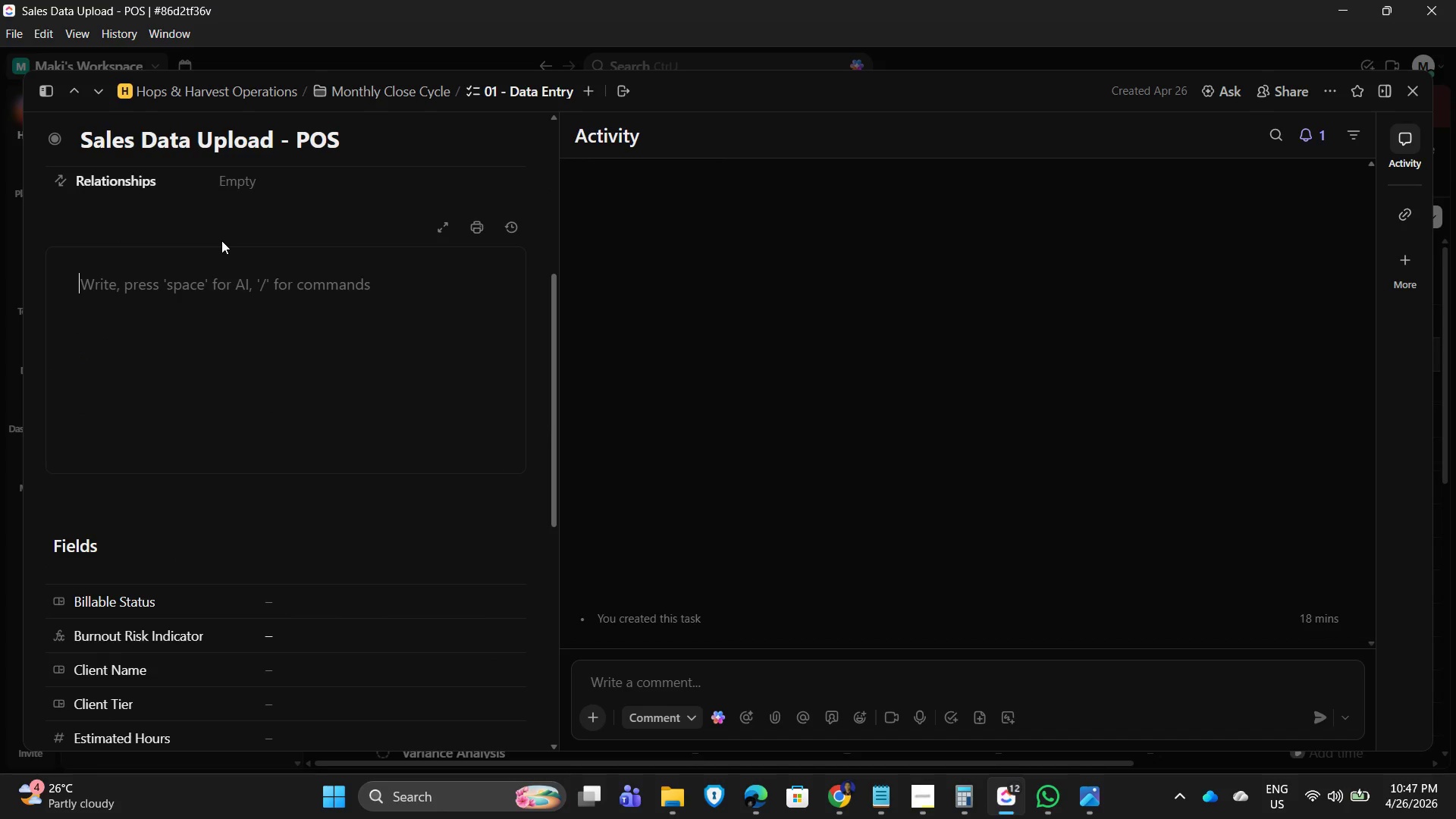 
type(Upload POS sales into ledger)
 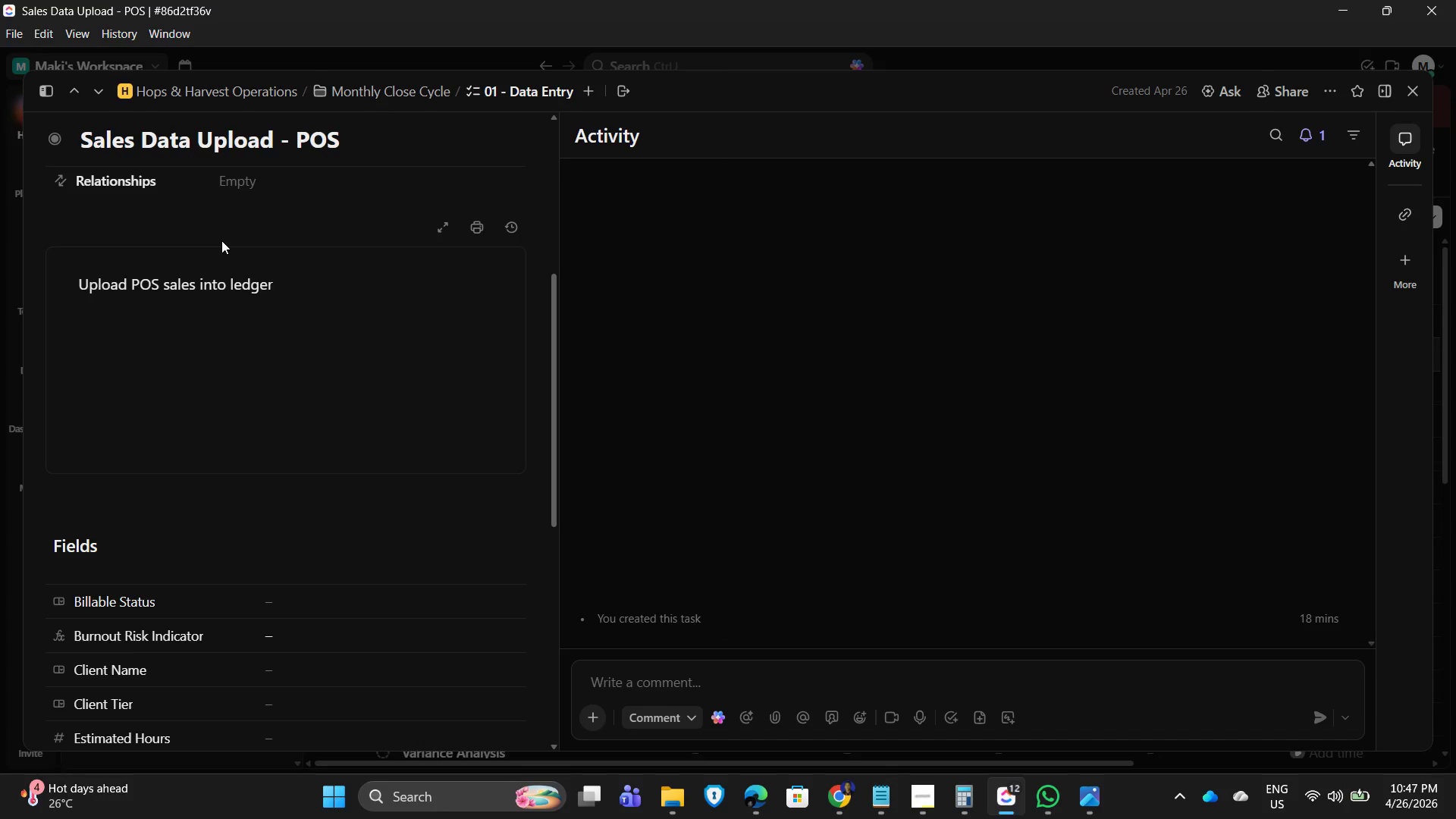 
key(Enter)
 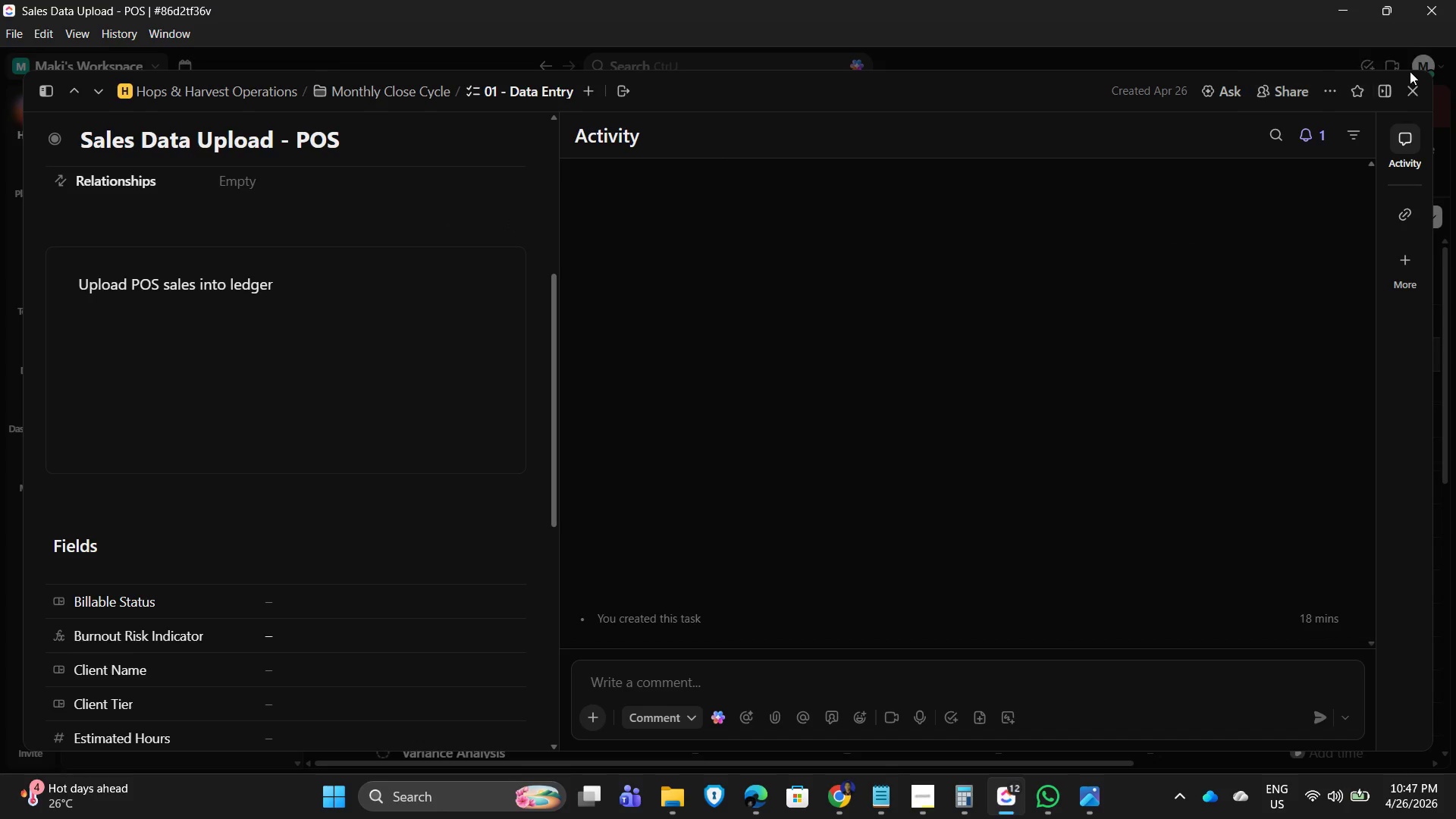 
left_click([1417, 83])
 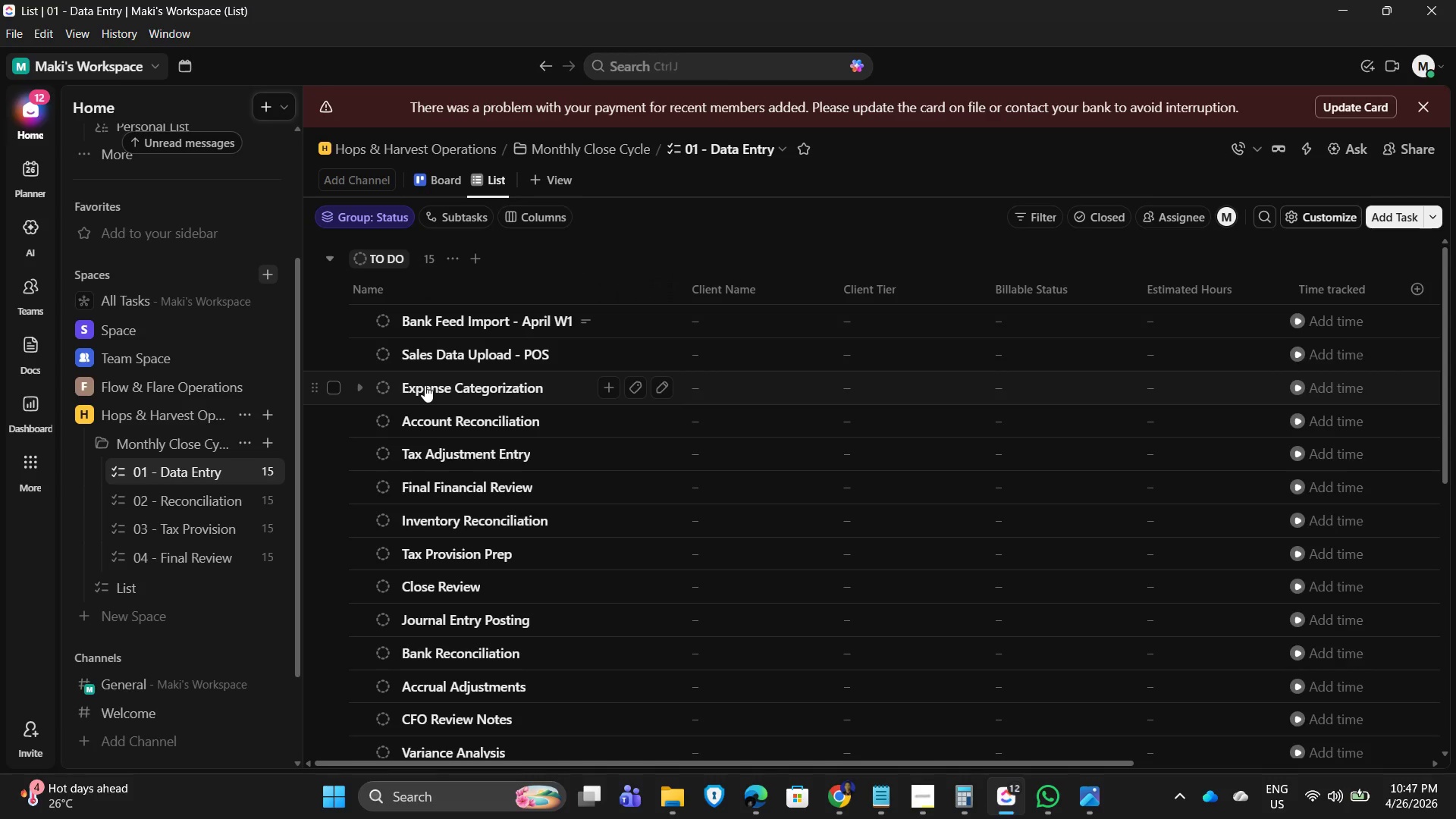 
left_click([425, 385])
 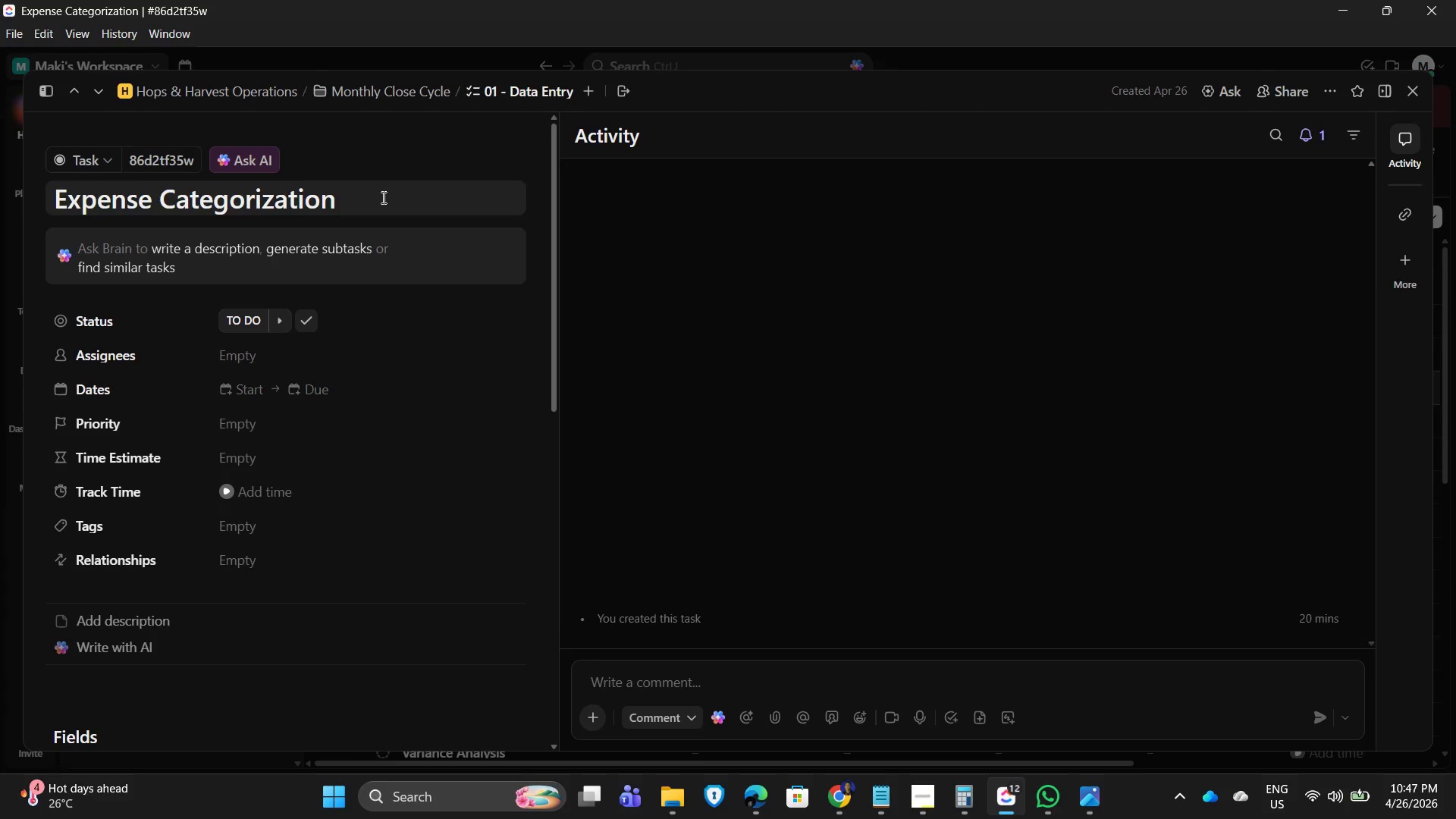 
type( Batch 1)
 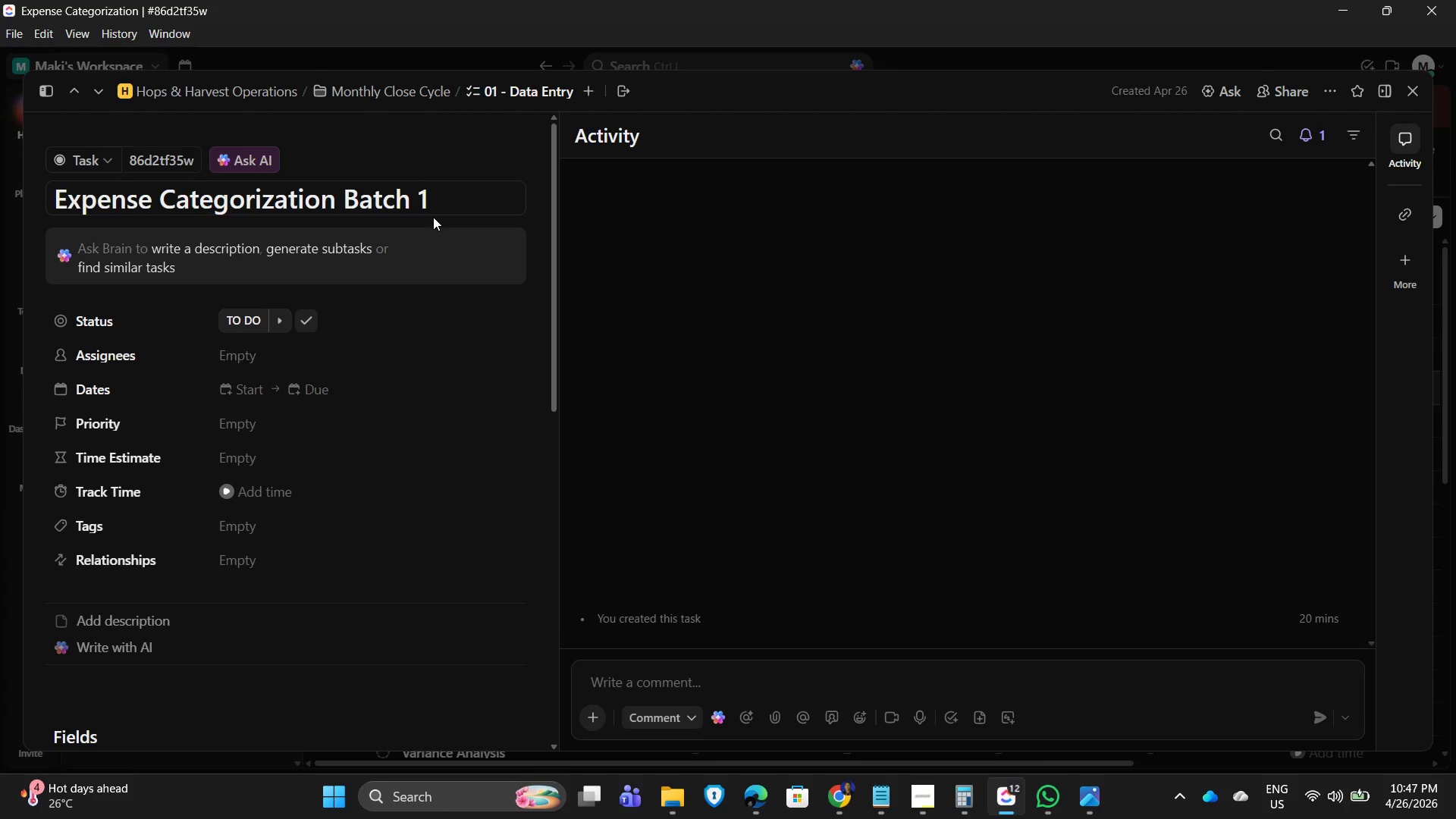 
scroll: coordinate [417, 309], scroll_direction: down, amount: 3.0
 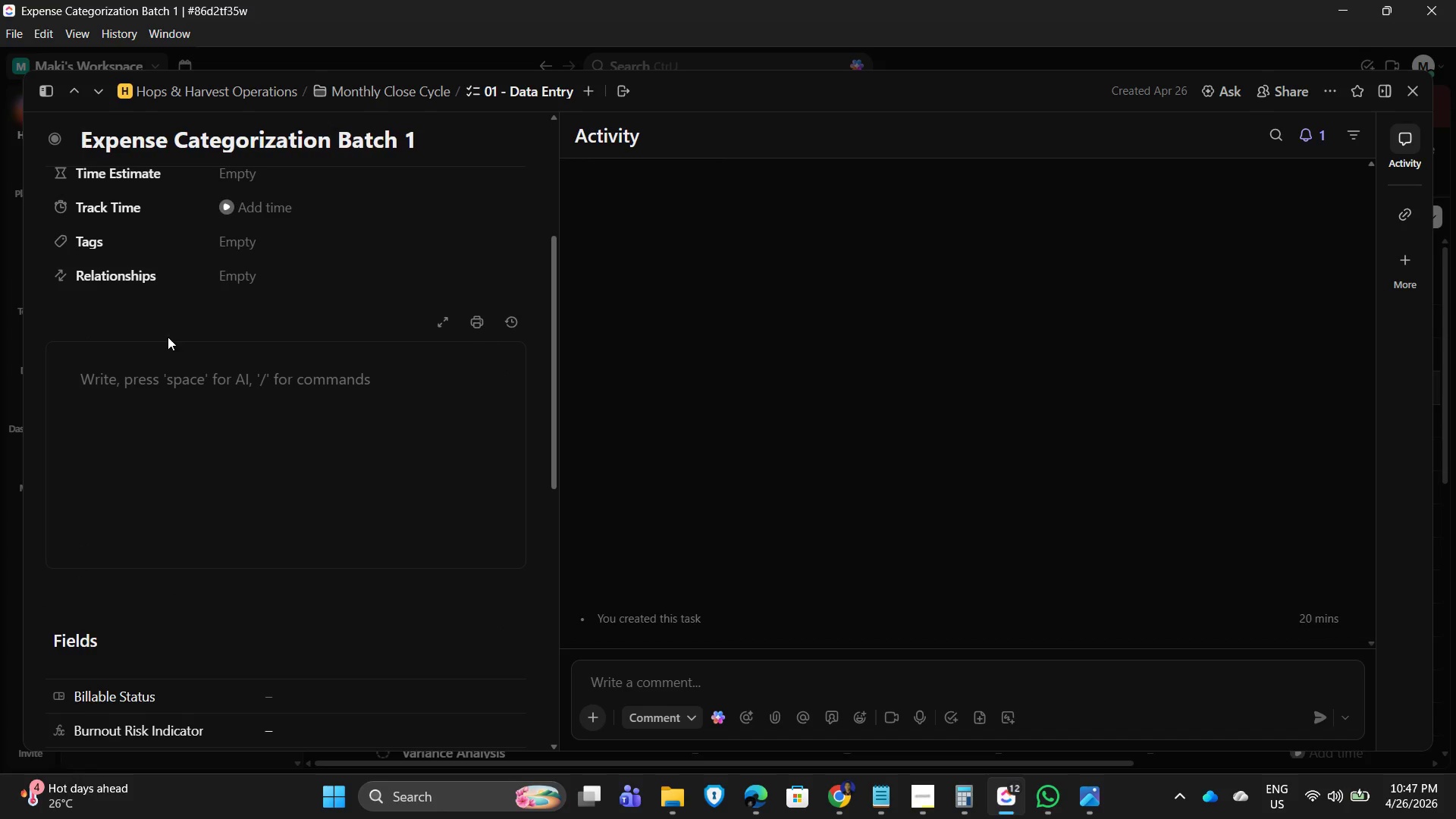 
left_click([132, 378])
 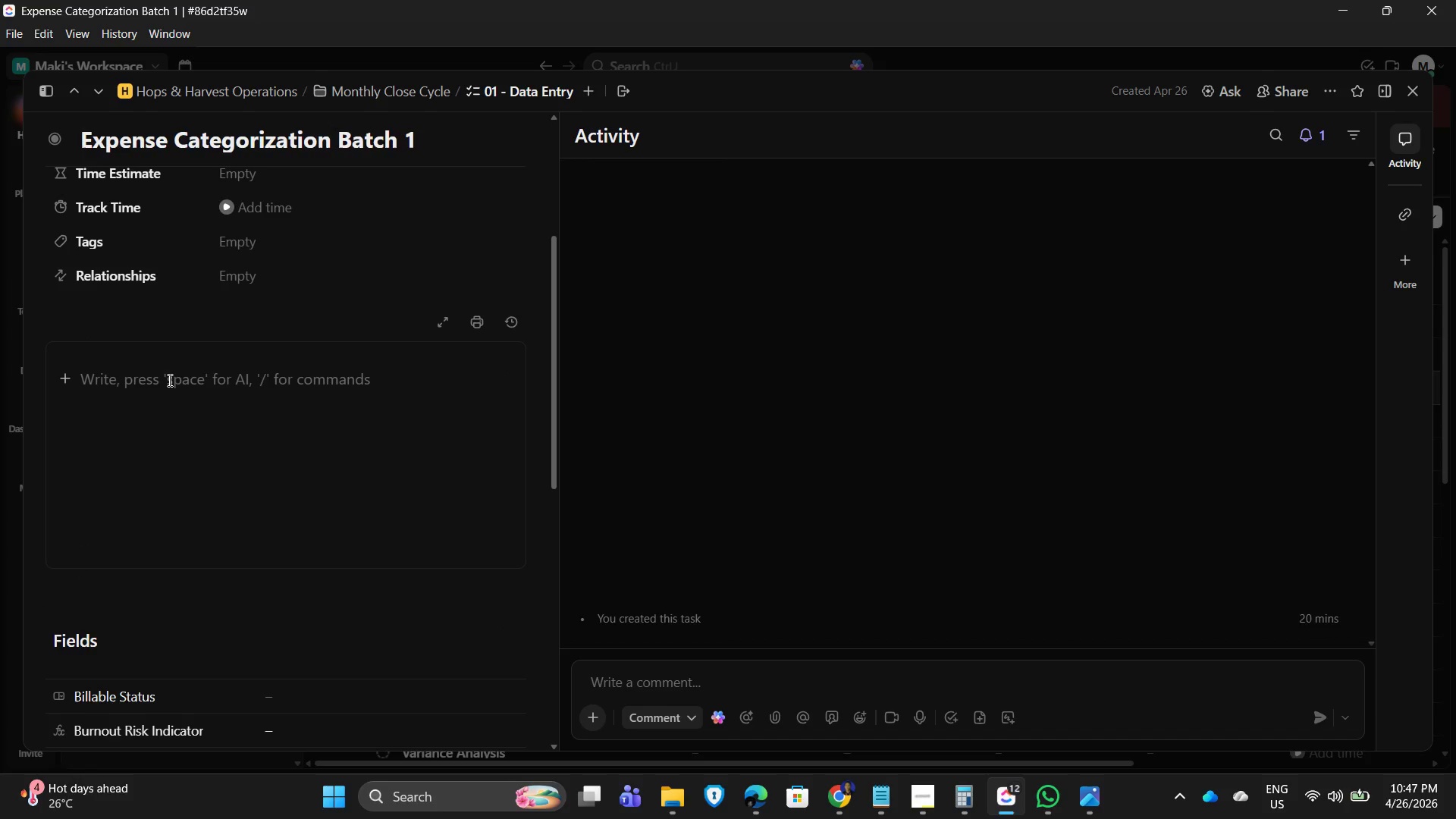 
type(Categorize vendor expenses)
 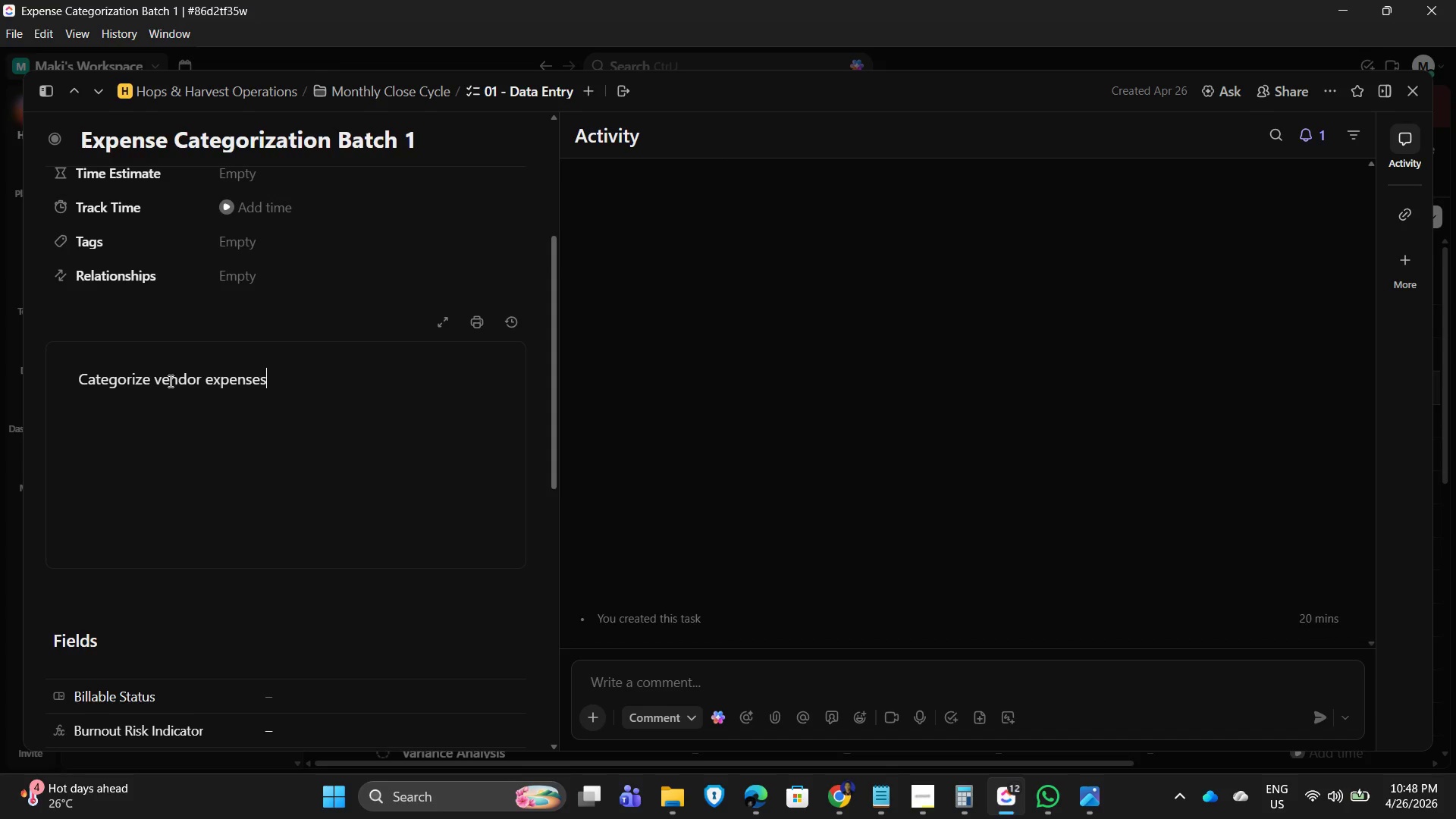 
key(Enter)
 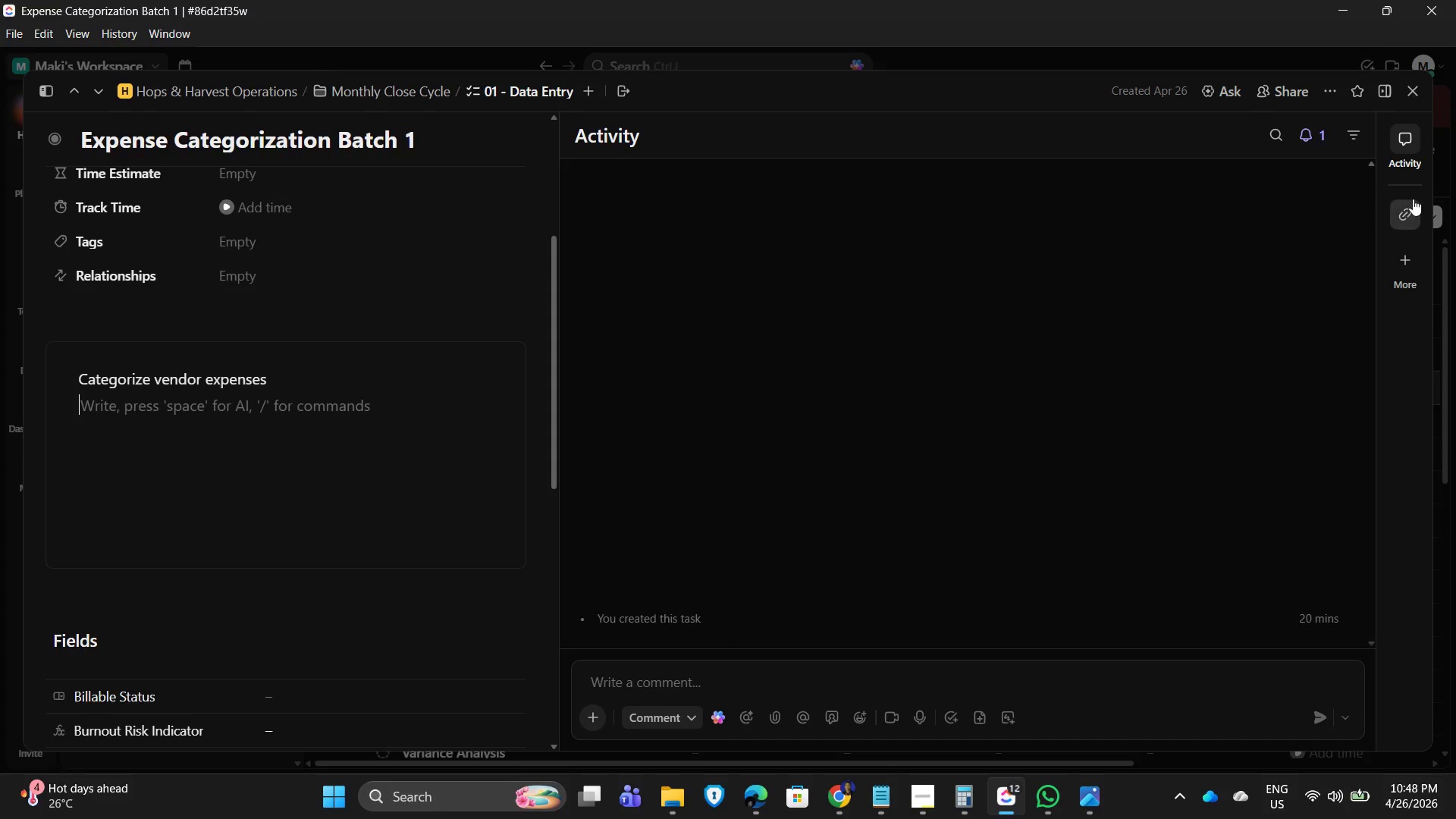 
left_click([1423, 90])
 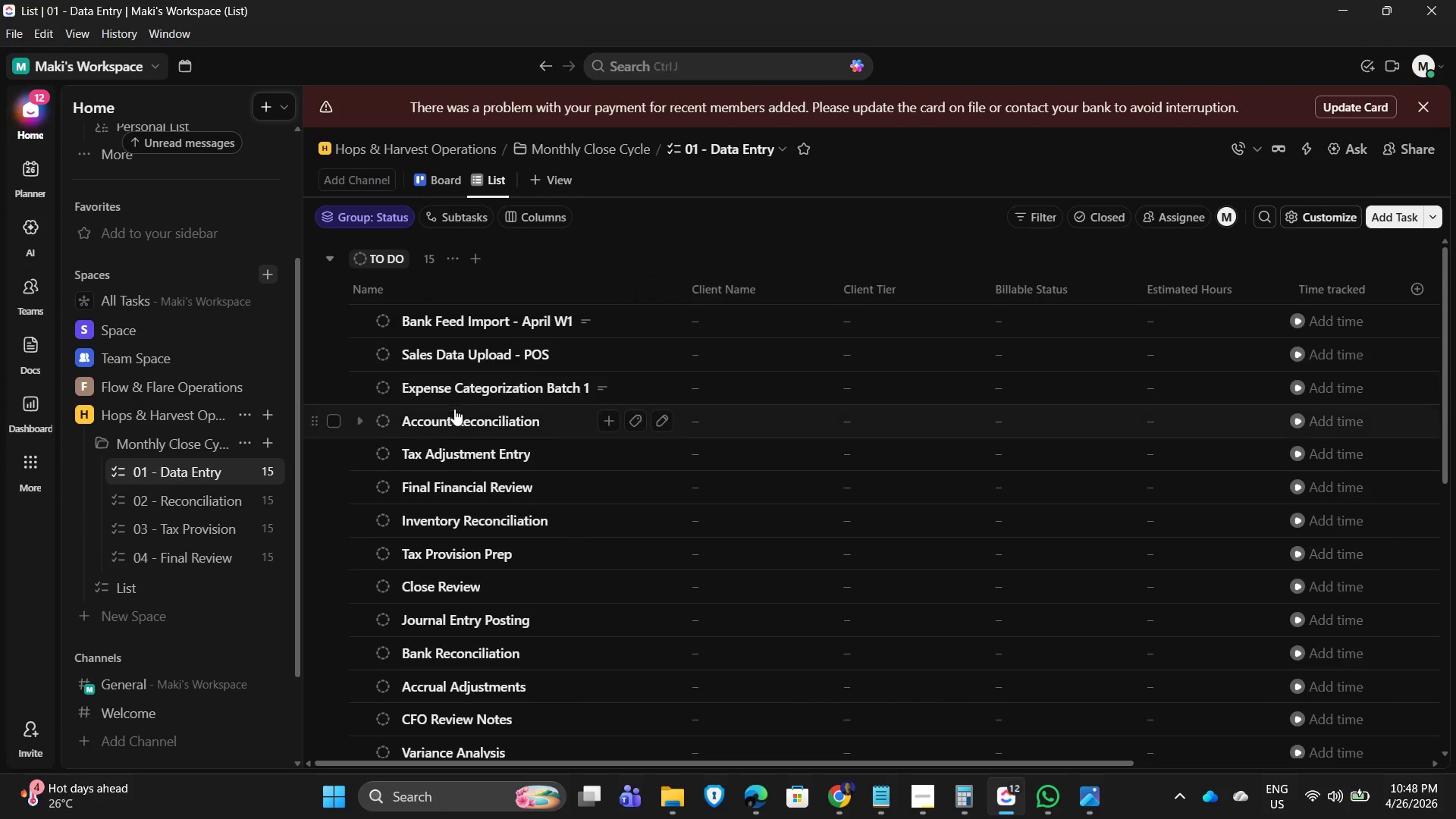 
left_click([445, 419])
 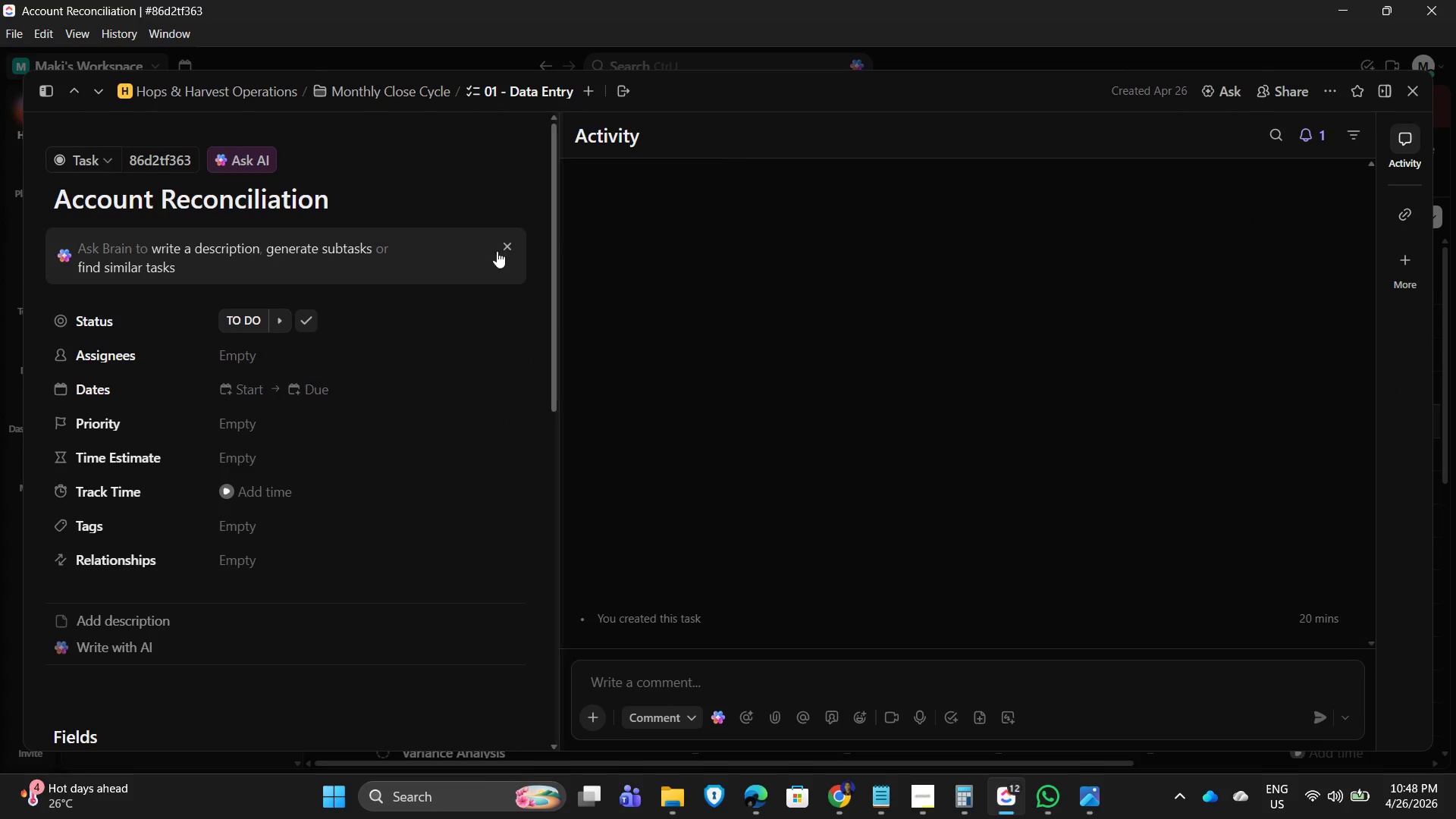 
left_click([1410, 88])
 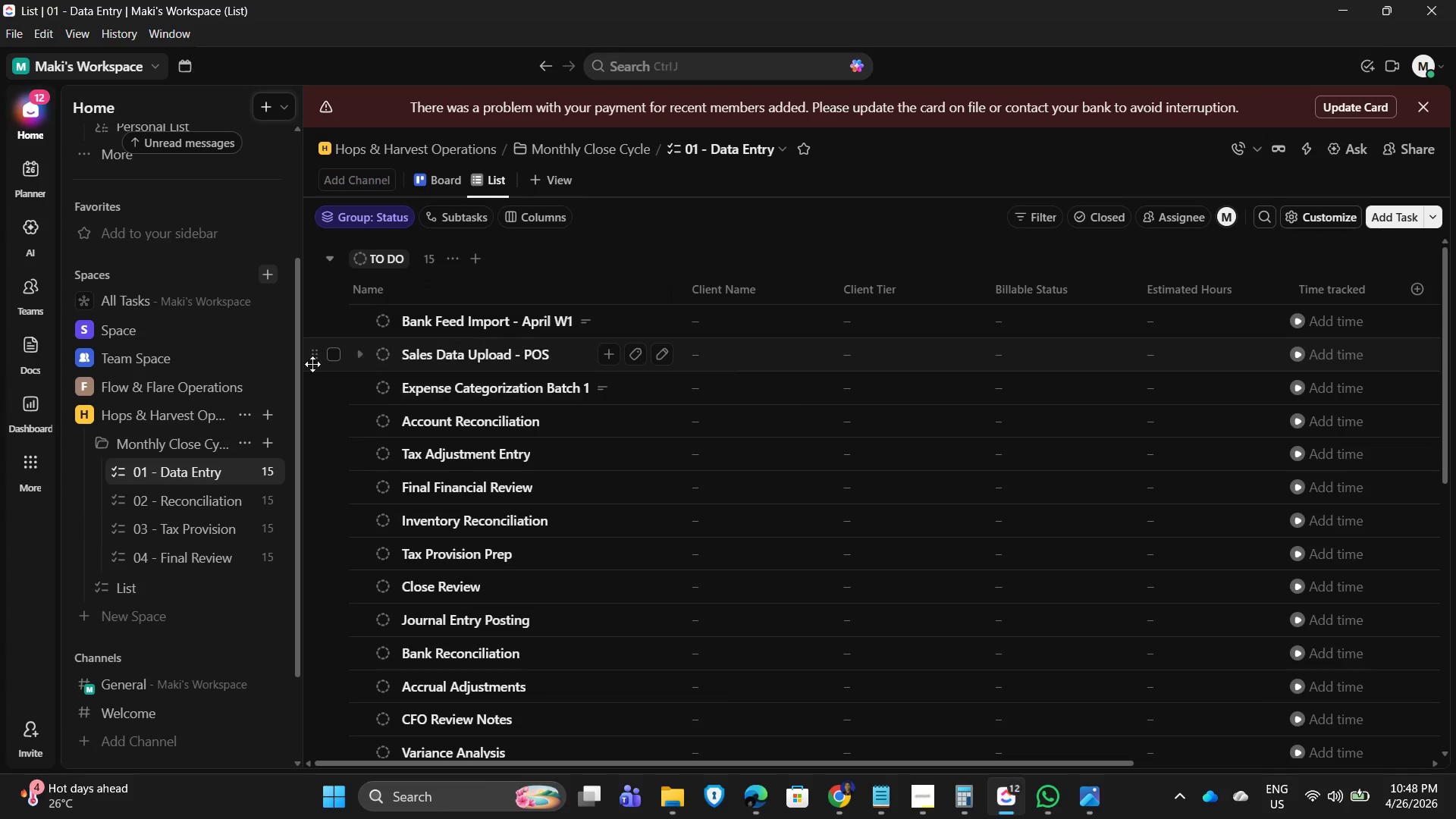 
scroll: coordinate [384, 500], scroll_direction: down, amount: 1.0
 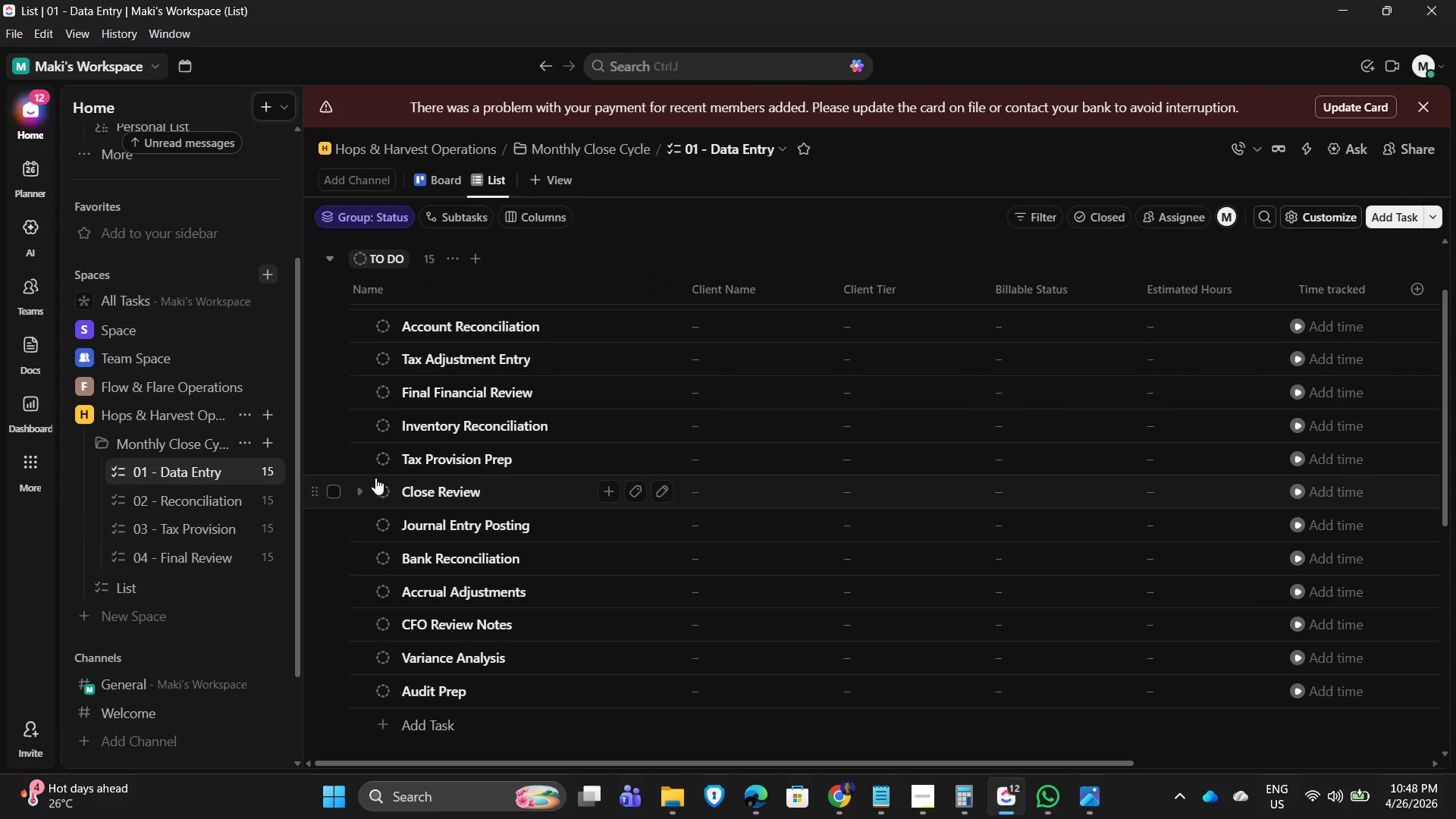 
mouse_move([369, 488])
 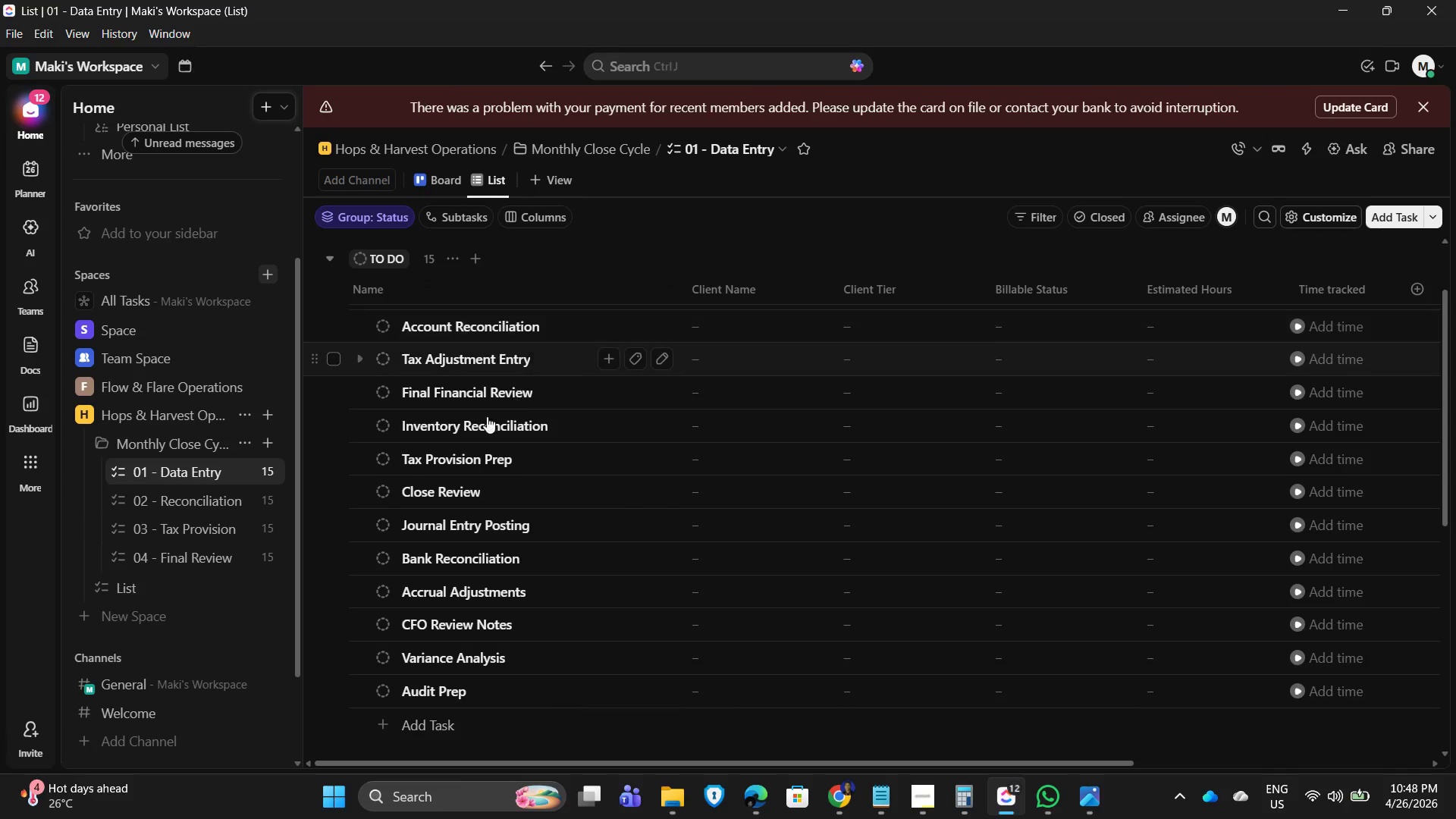 
scroll: coordinate [461, 447], scroll_direction: up, amount: 4.0
 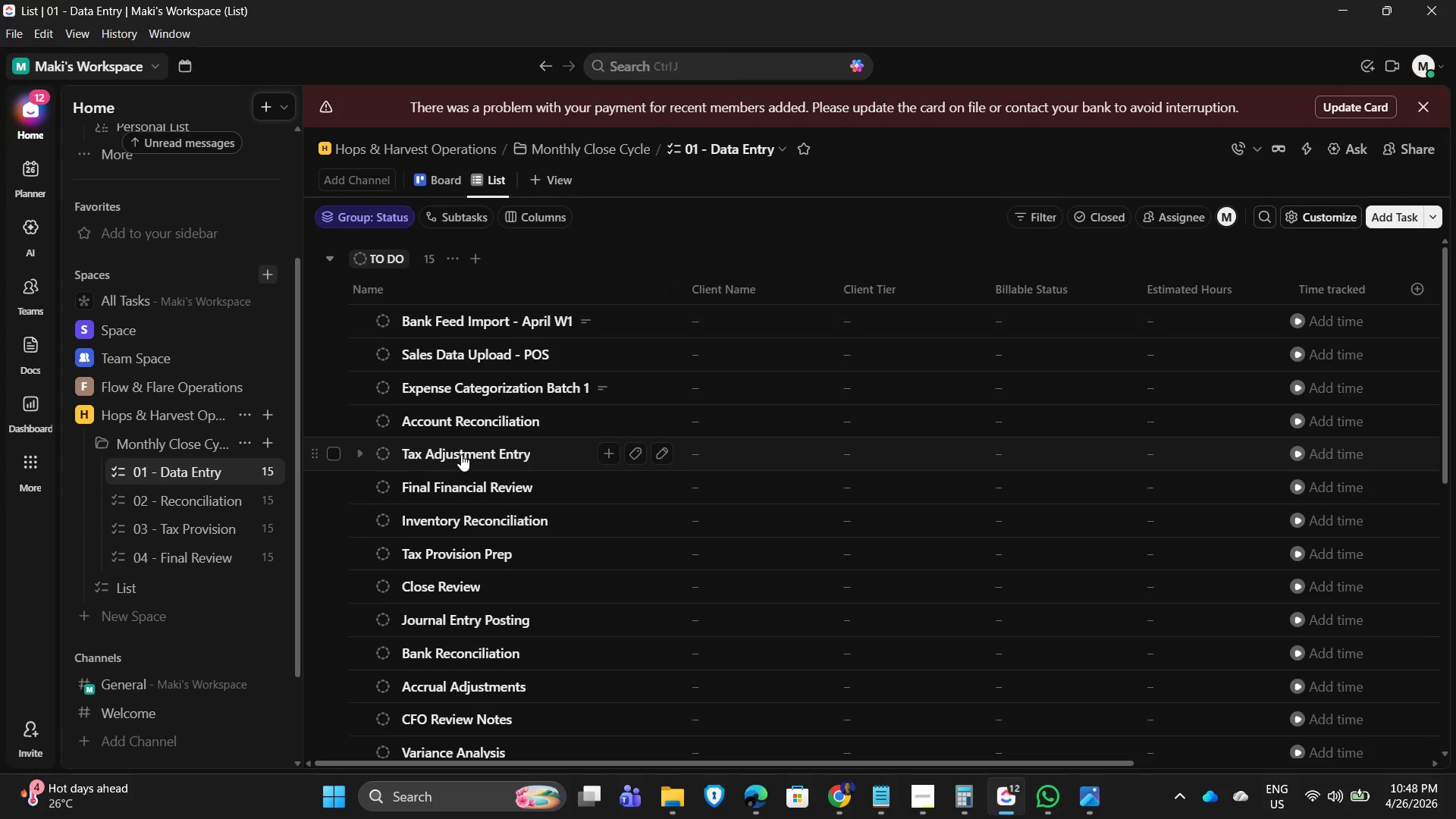 
mouse_move([477, 444])
 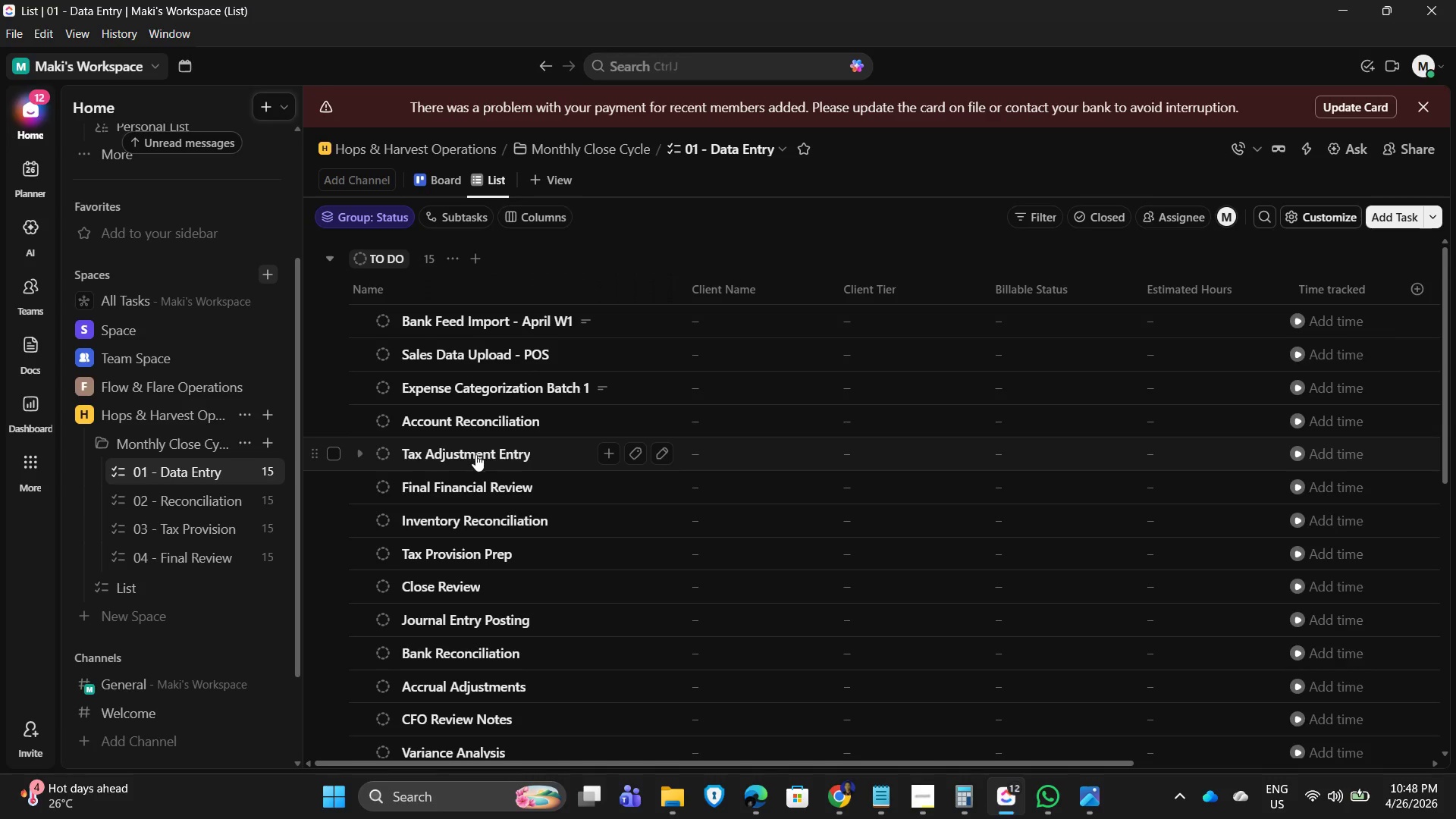 
wait(6.43)
 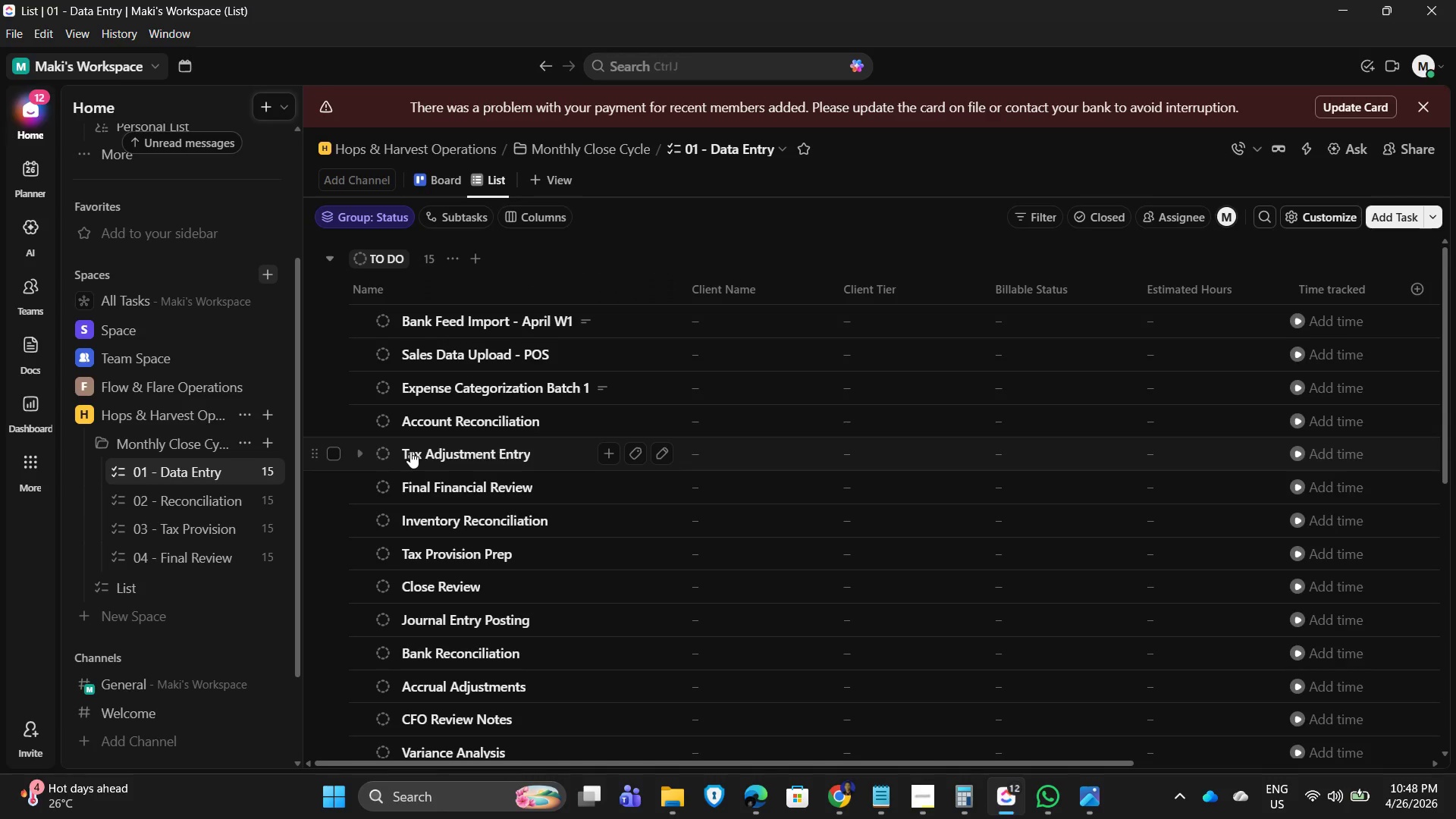 
scroll: coordinate [459, 523], scroll_direction: down, amount: 1.0
 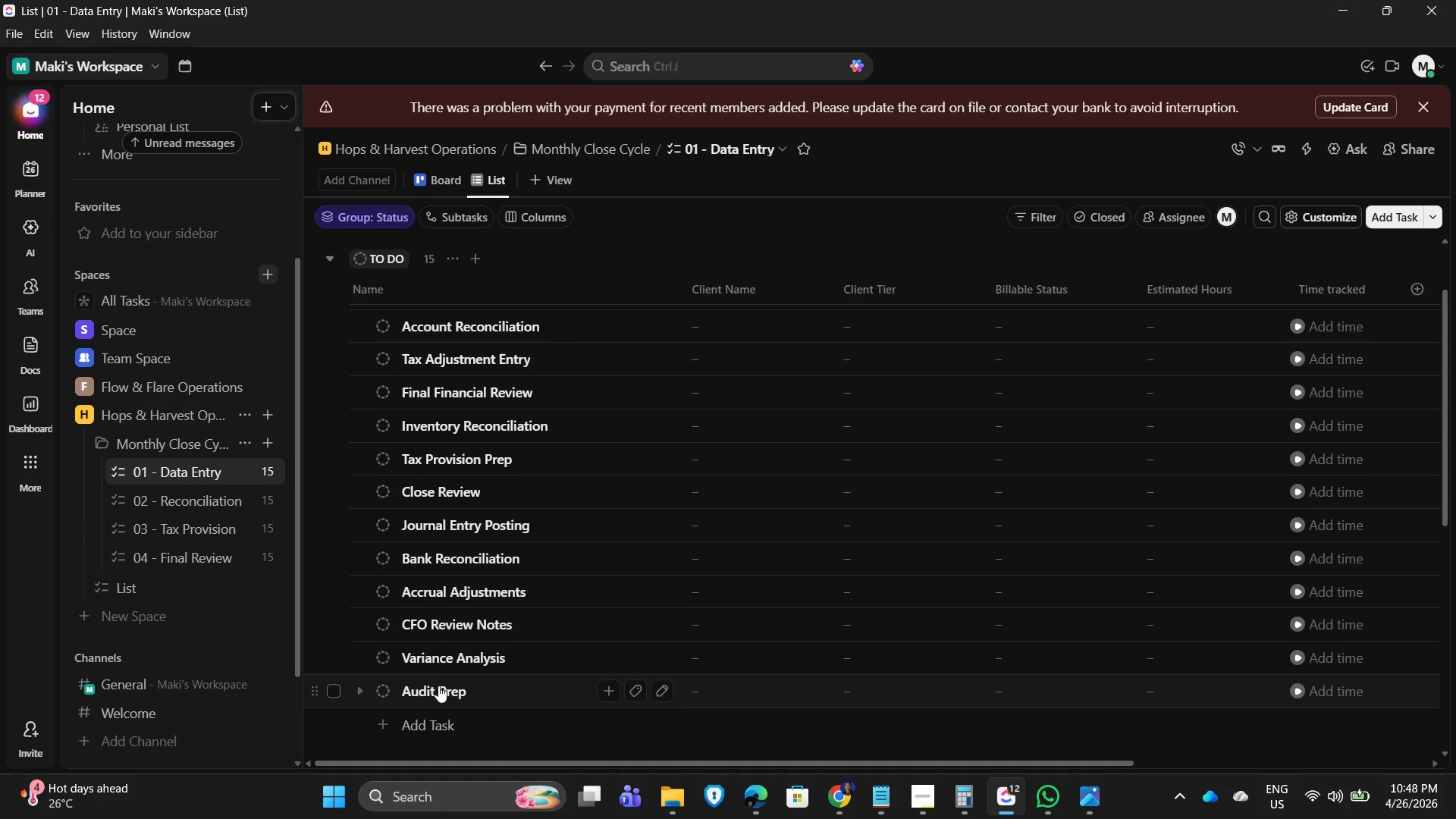 
scroll: coordinate [438, 598], scroll_direction: up, amount: 2.0
 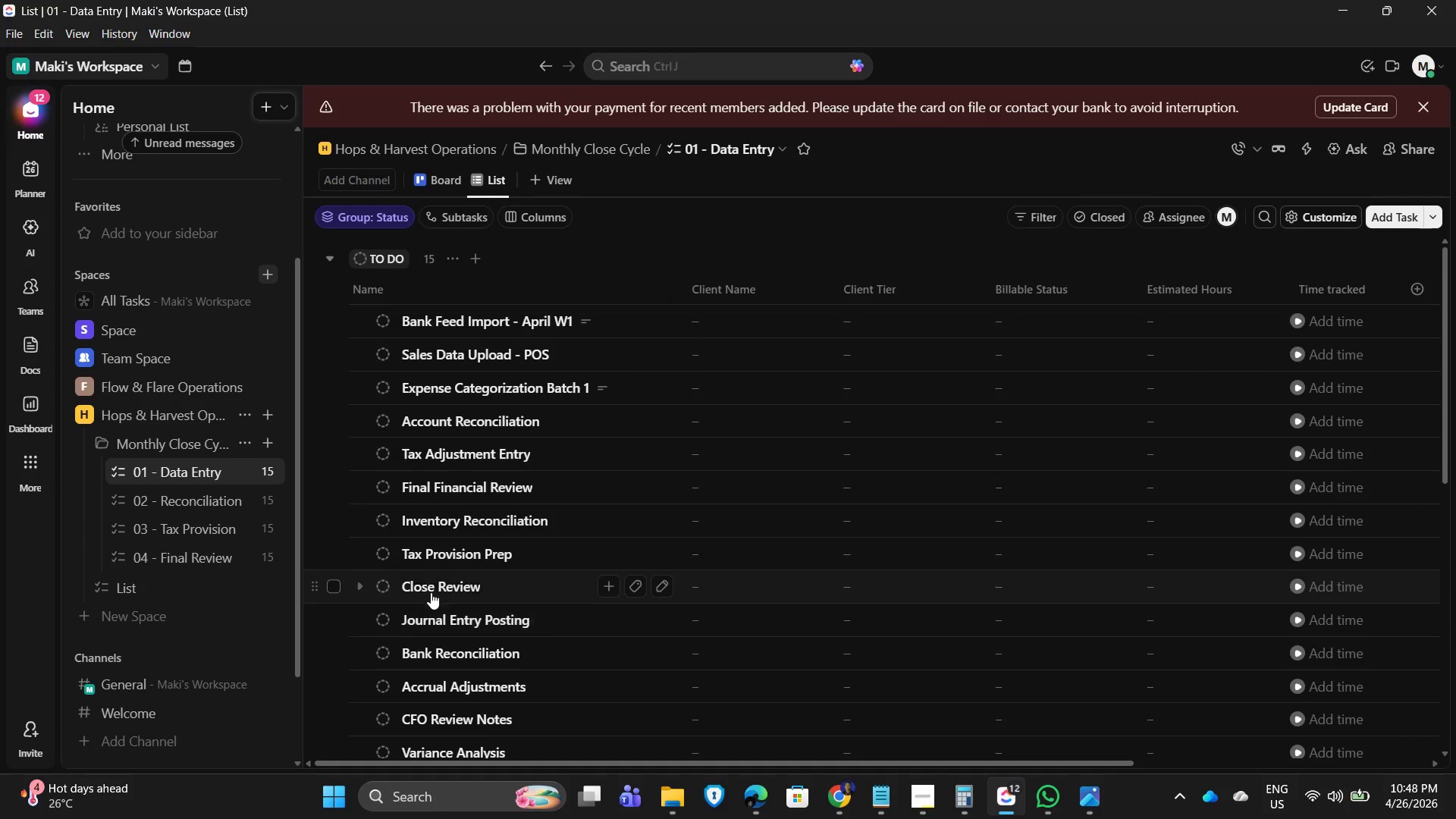 
scroll: coordinate [459, 513], scroll_direction: down, amount: 1.0
 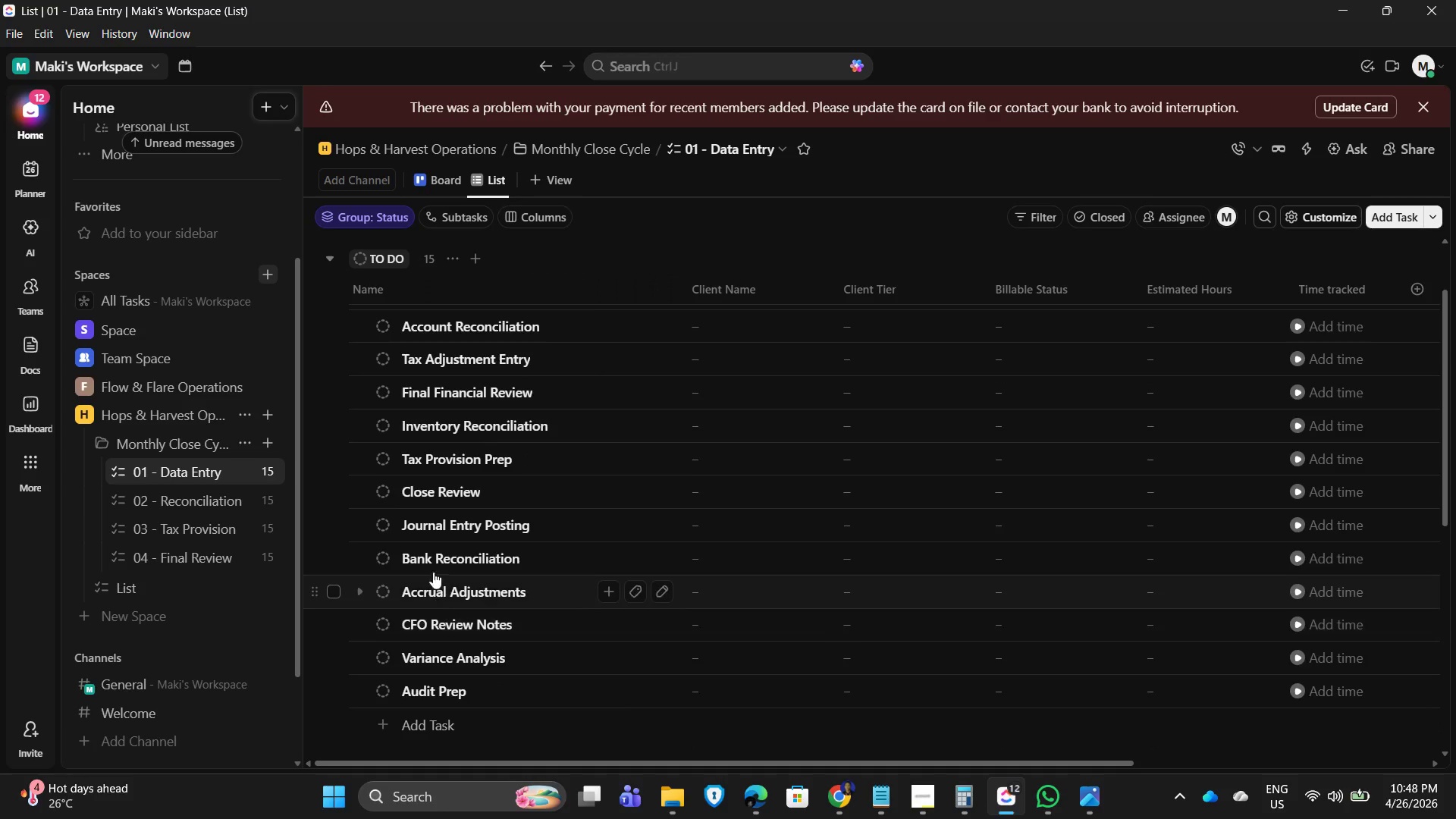 
scroll: coordinate [438, 489], scroll_direction: up, amount: 2.0
 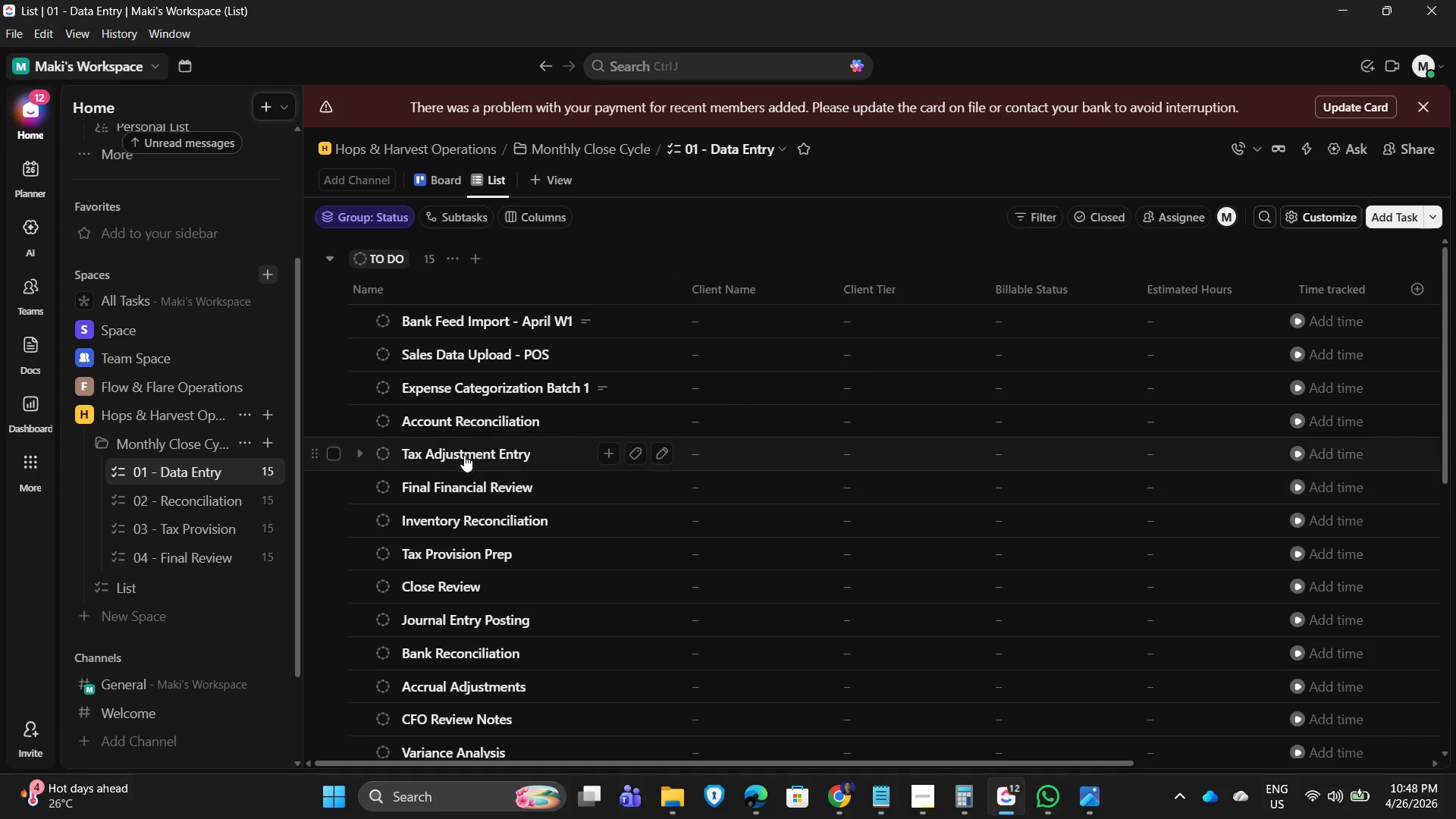 
left_click([447, 423])
 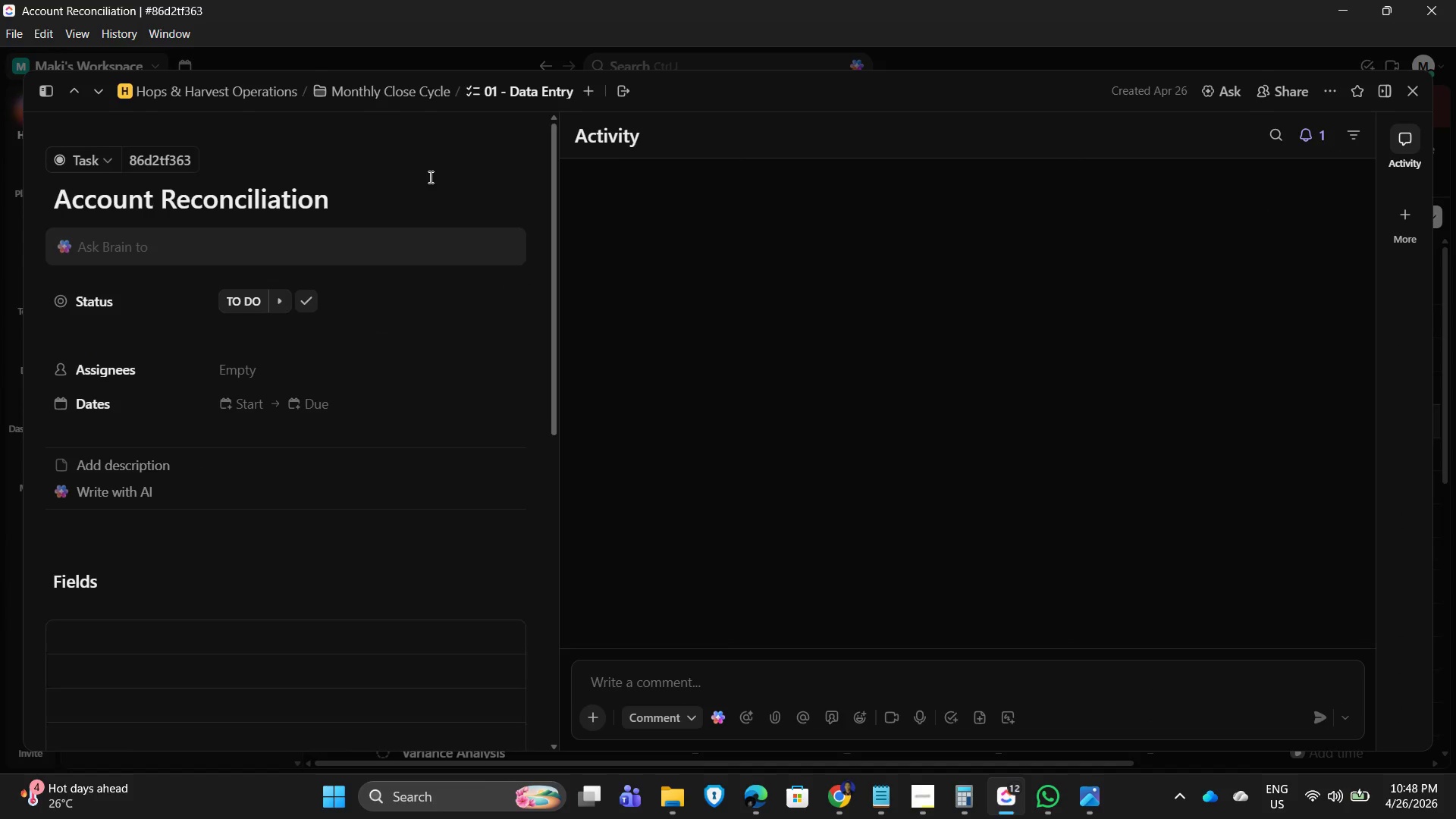 
left_click([355, 193])
 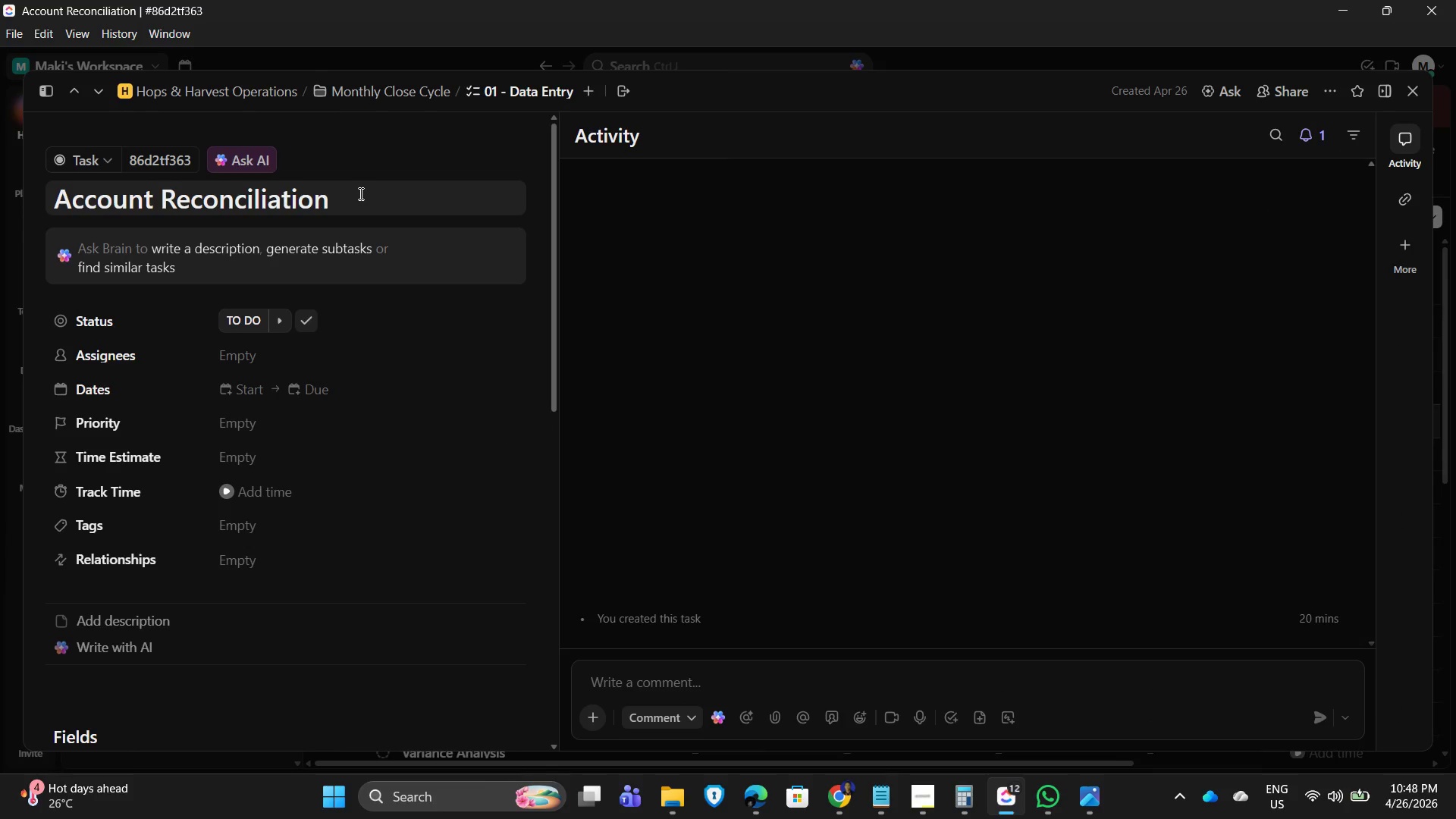 
key(Control+A)
 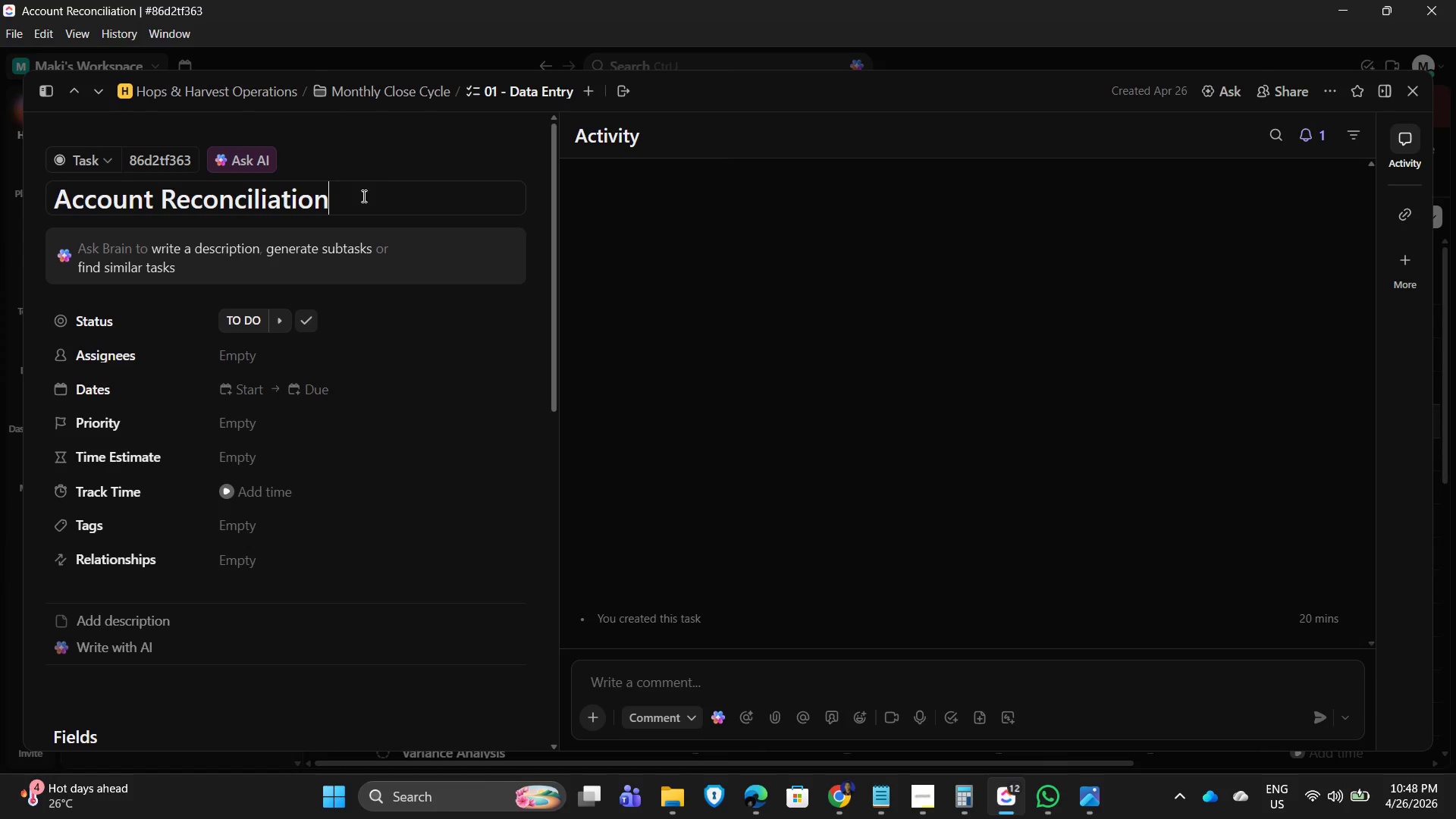 
key(Control+A)
 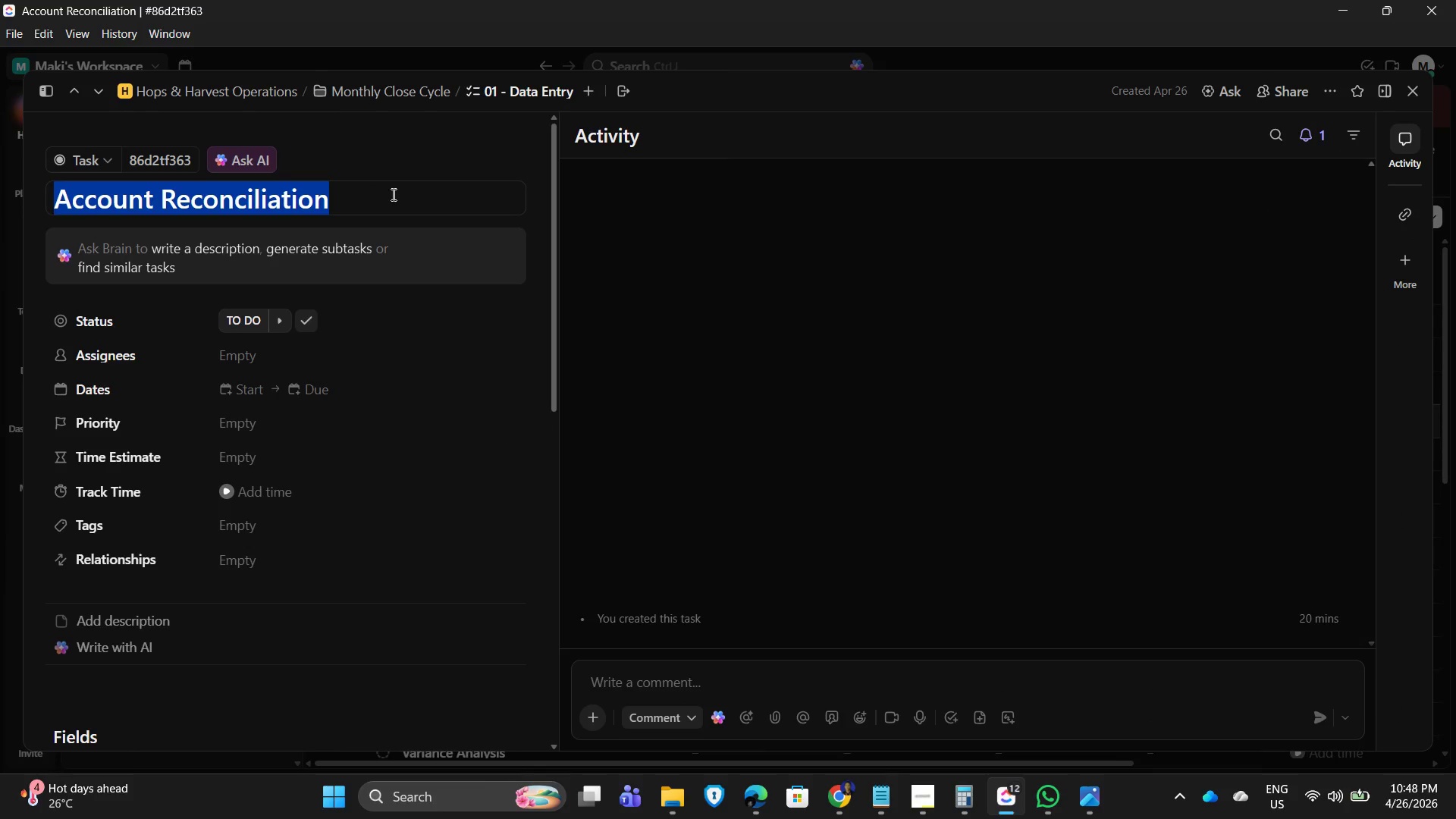 
type(Invoice )
 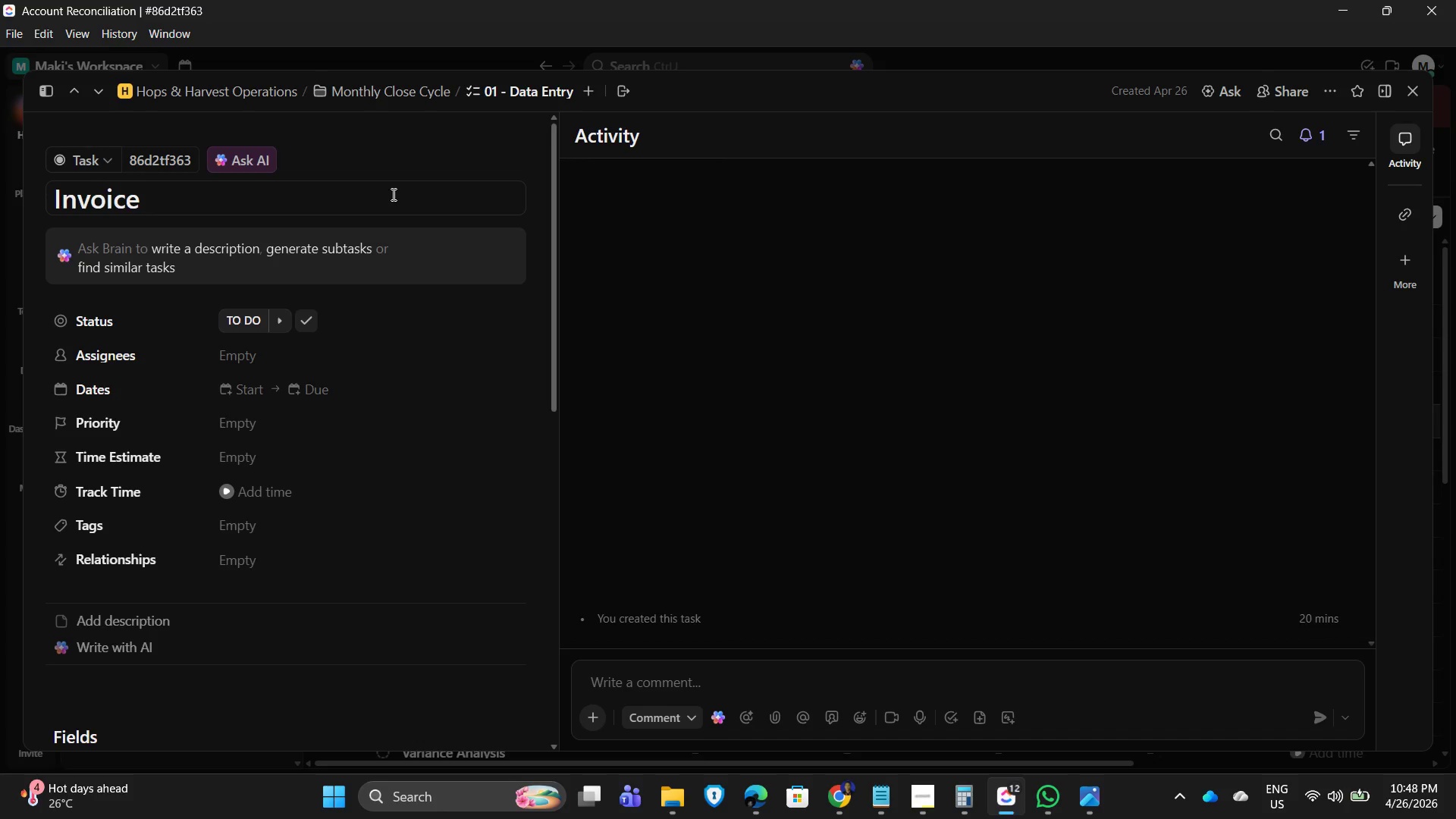 
wait(6.73)
 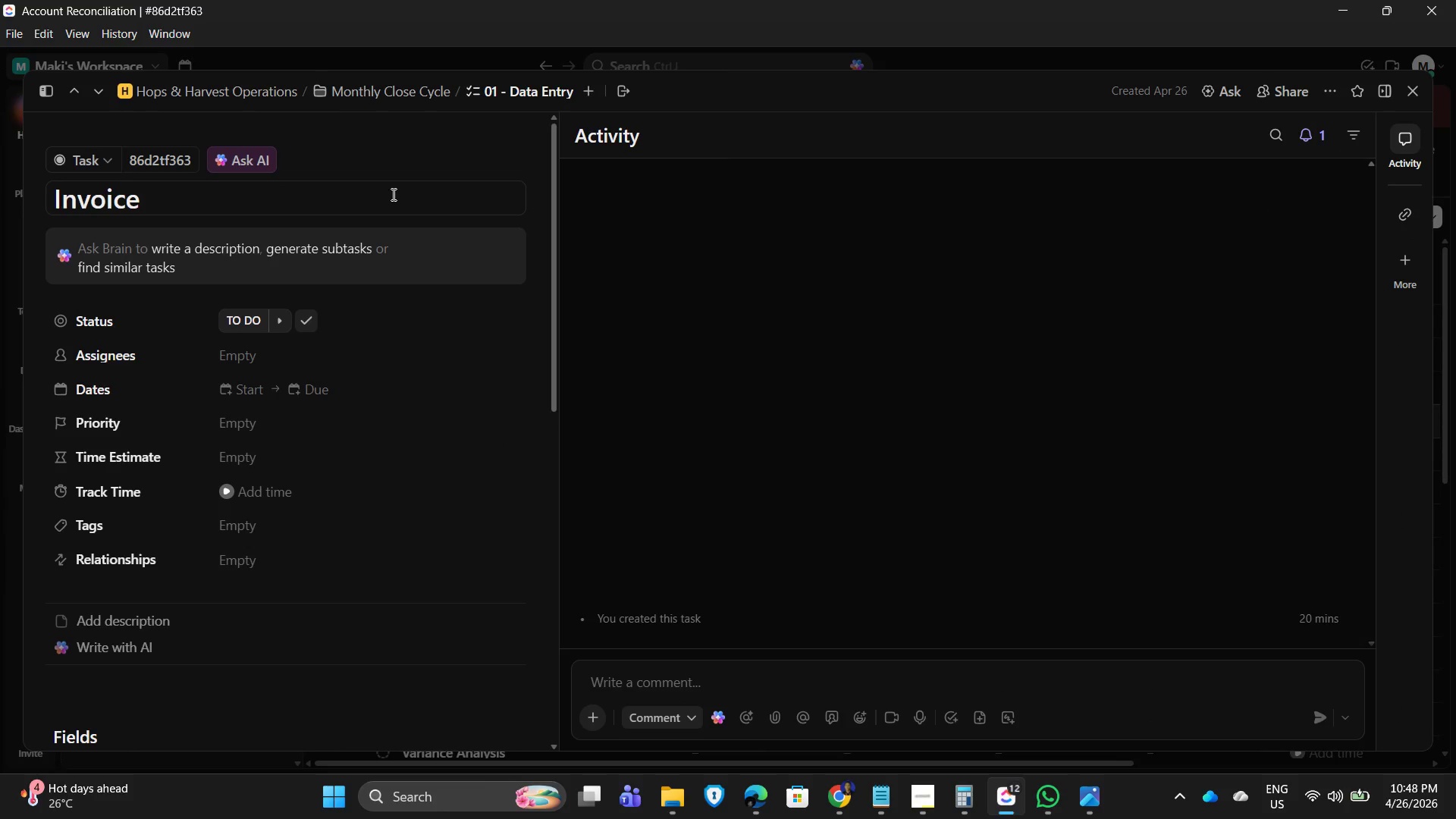 
type(Entry )
 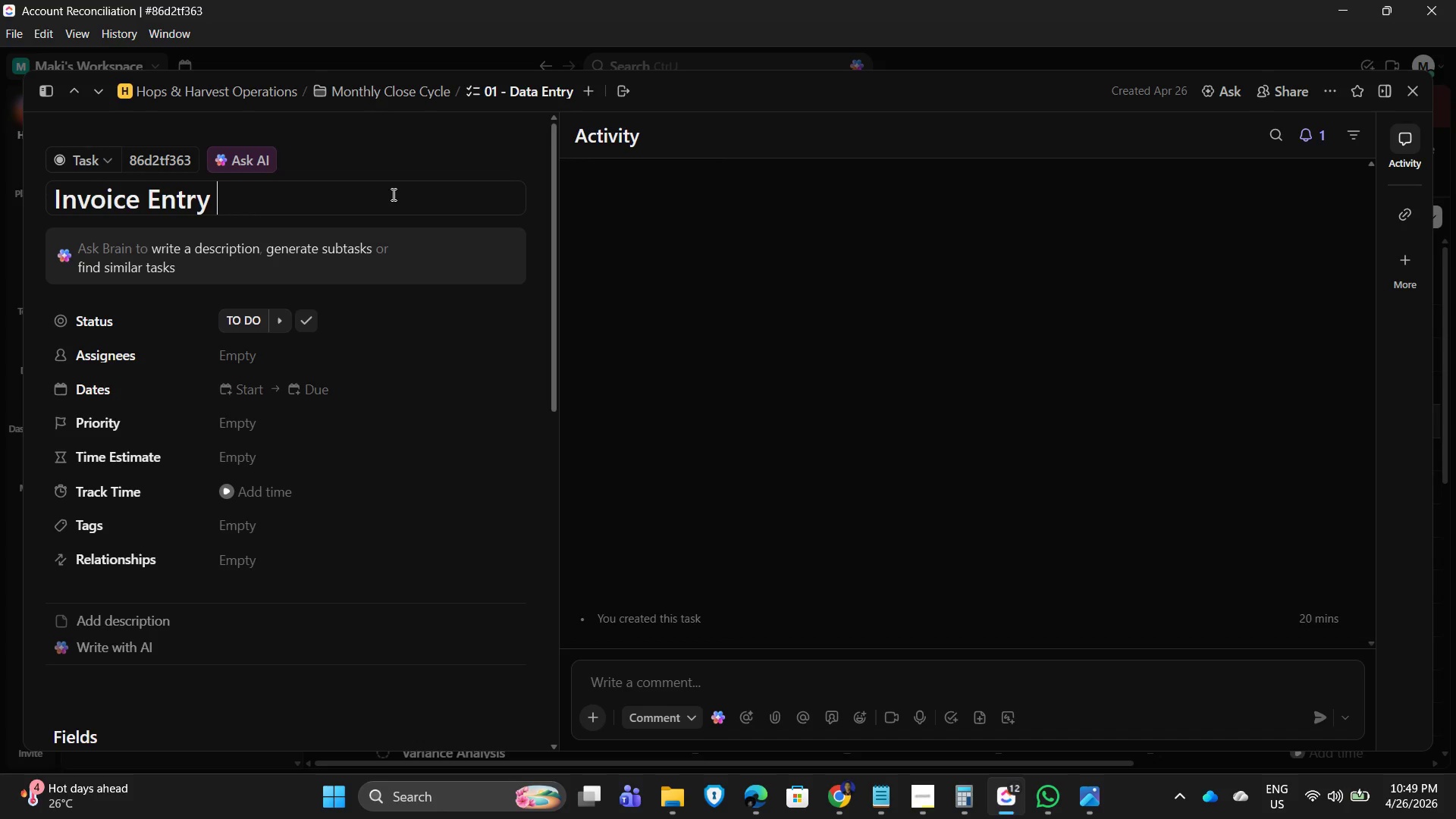 
type(- Suppliers)
 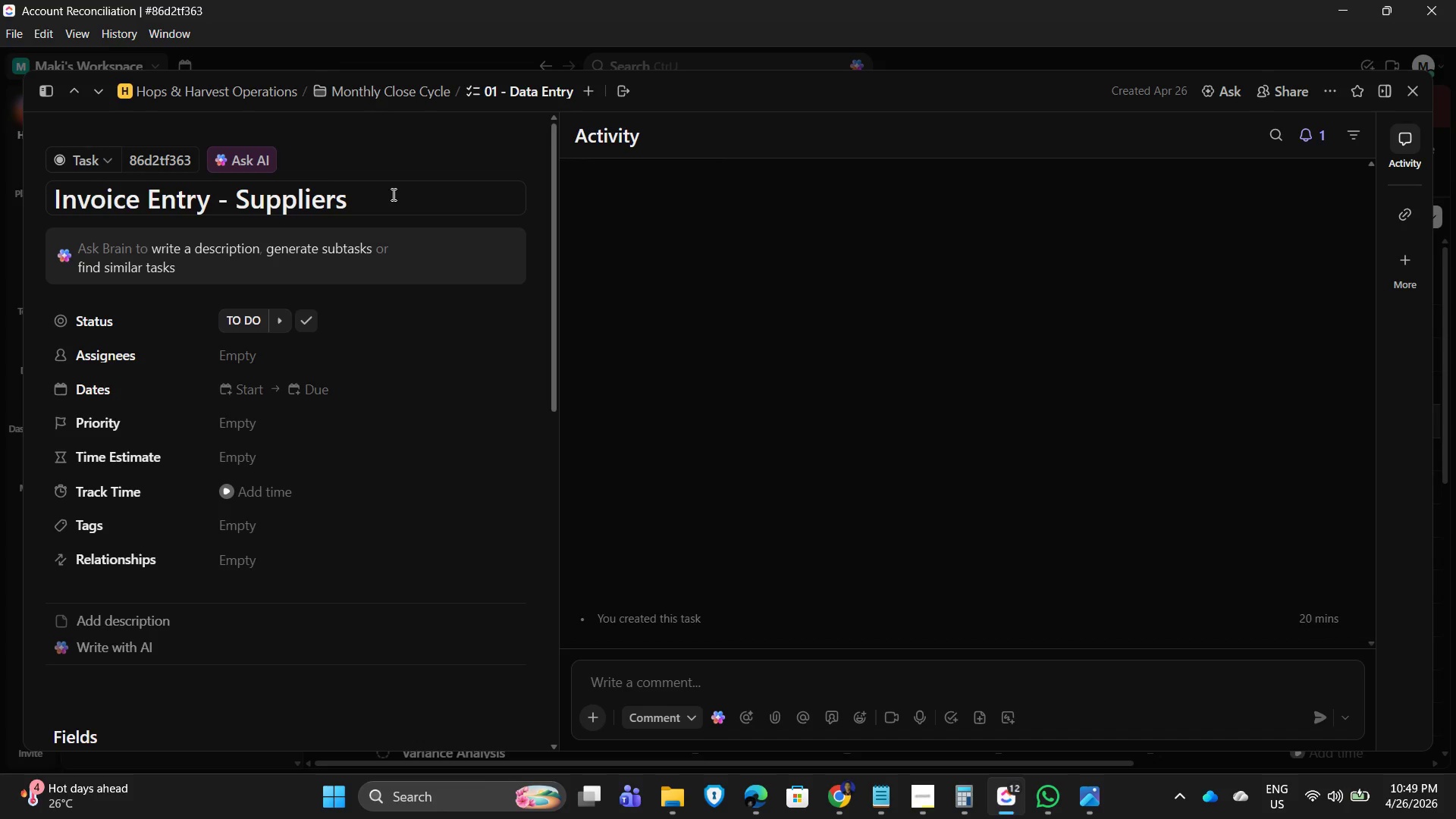 
key(Enter)
 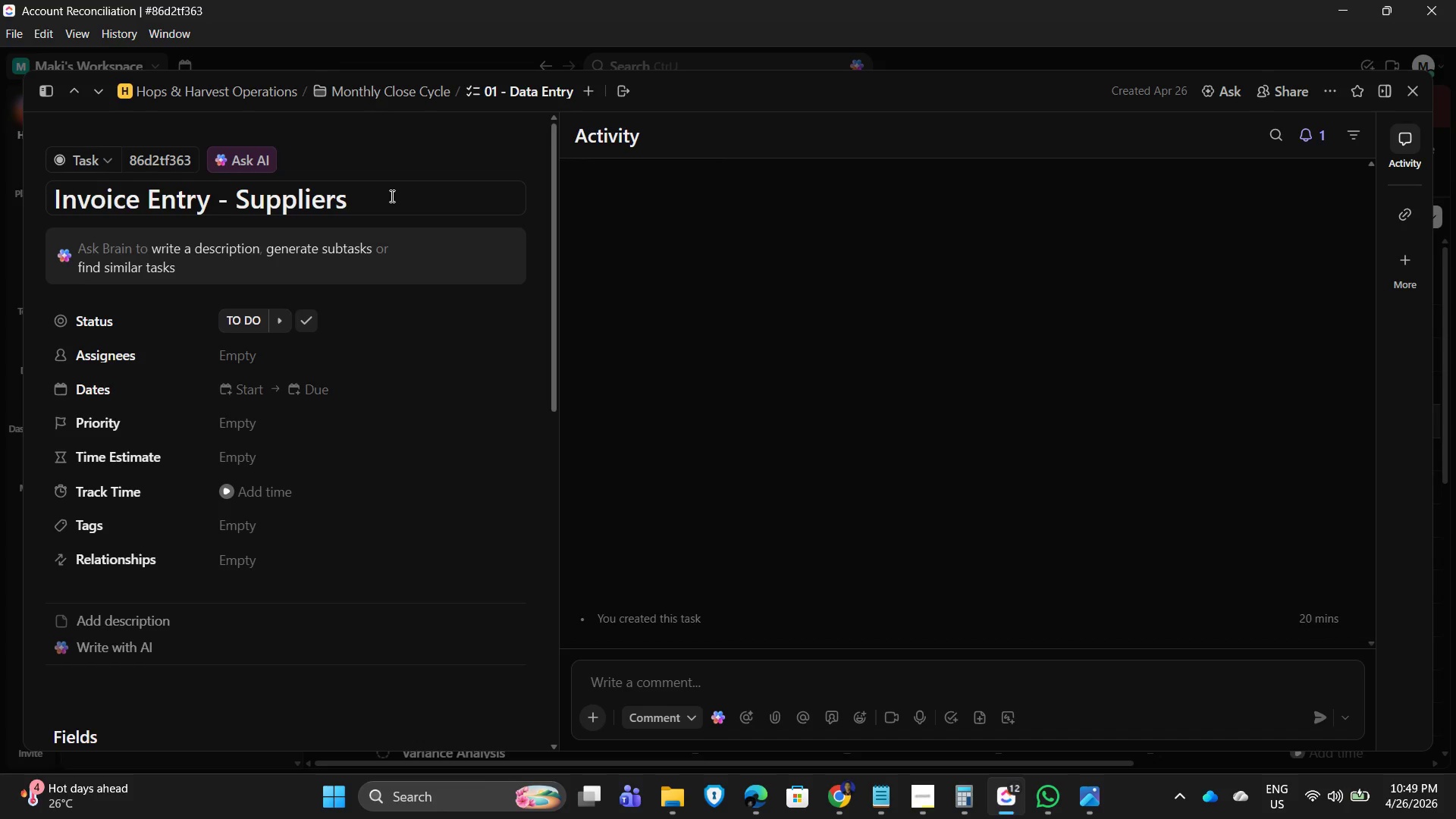 
scroll: coordinate [187, 508], scroll_direction: down, amount: 5.0
 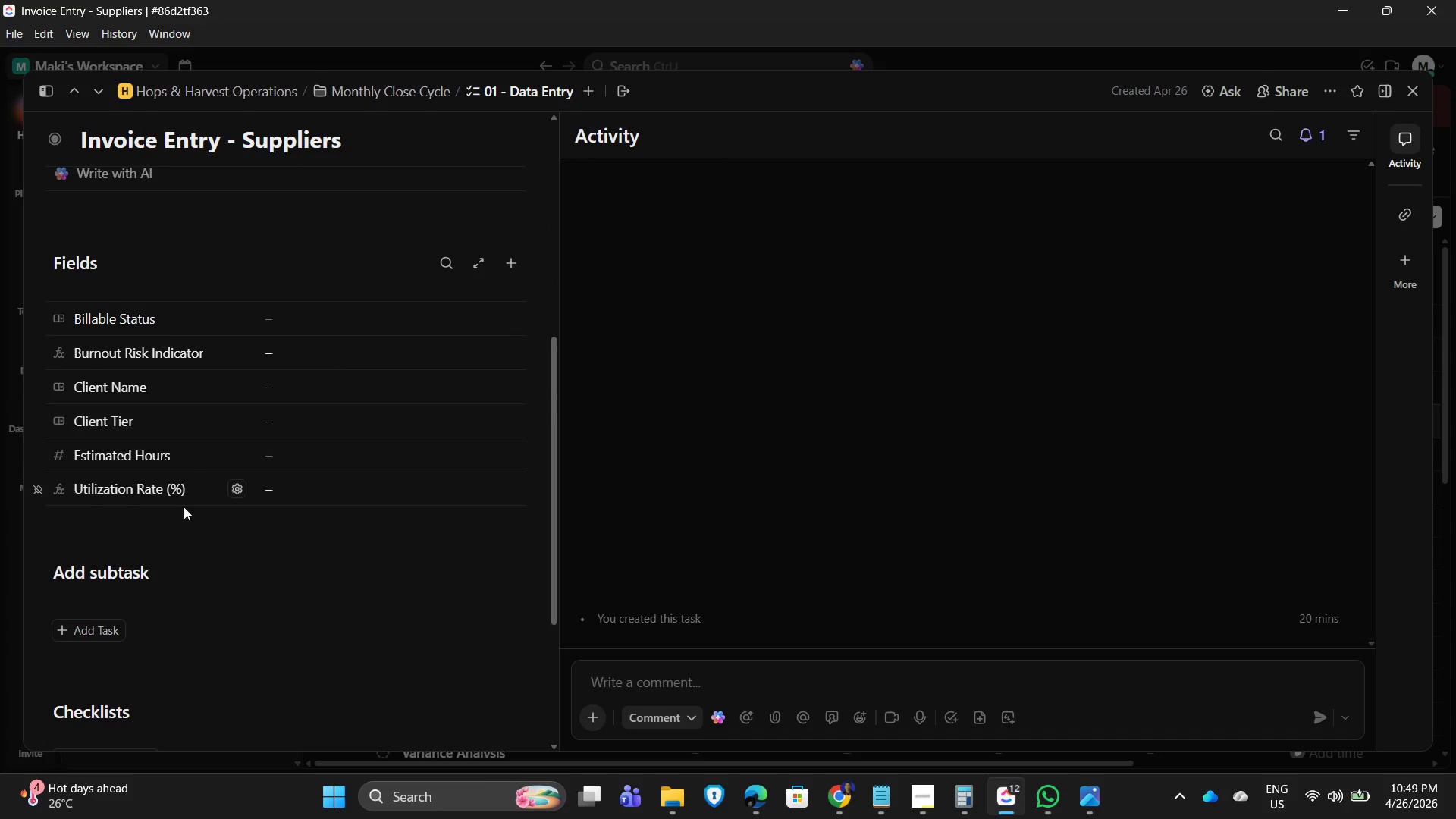 
scroll: coordinate [224, 461], scroll_direction: up, amount: 4.0
 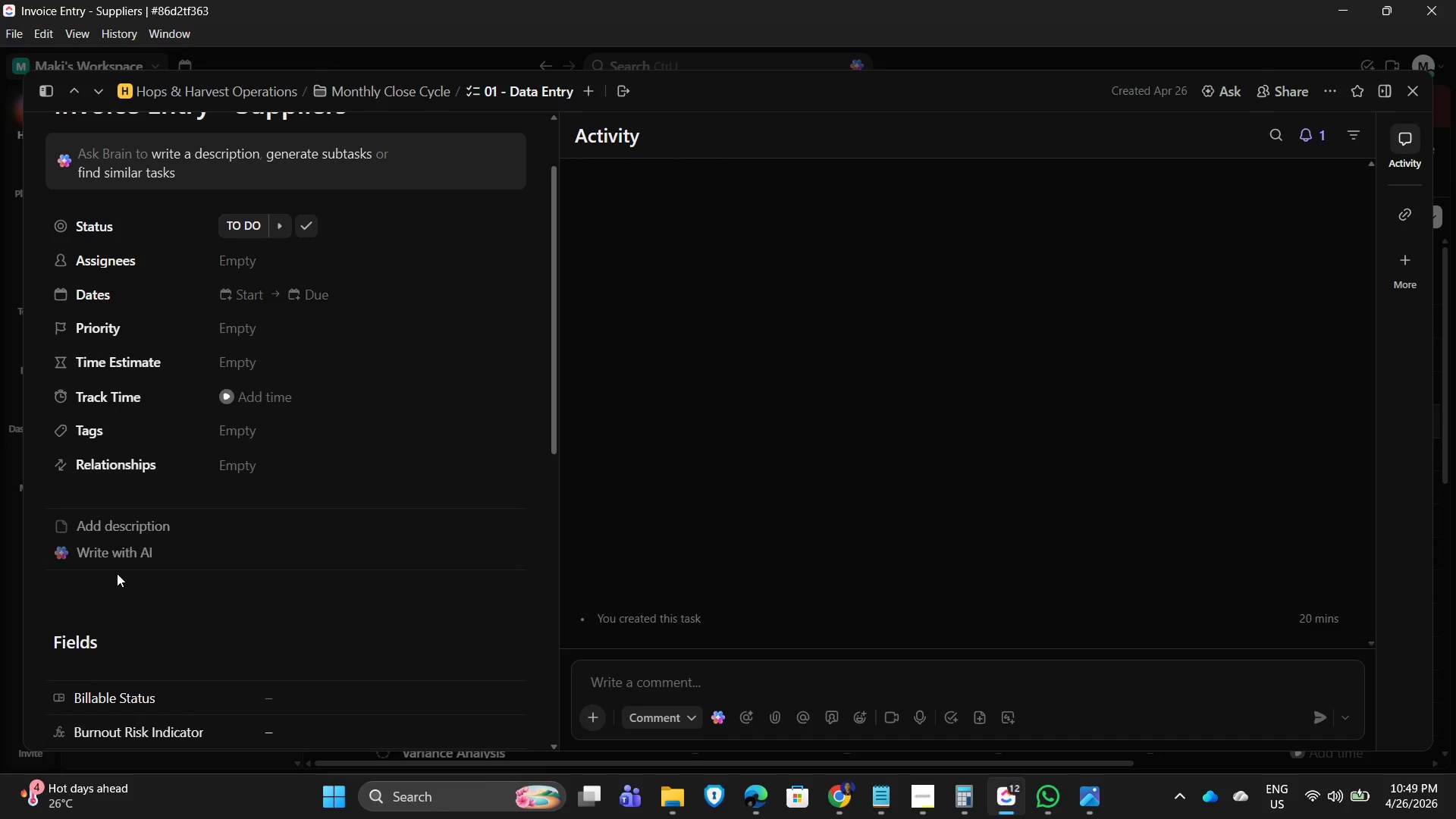 
left_click([135, 513])
 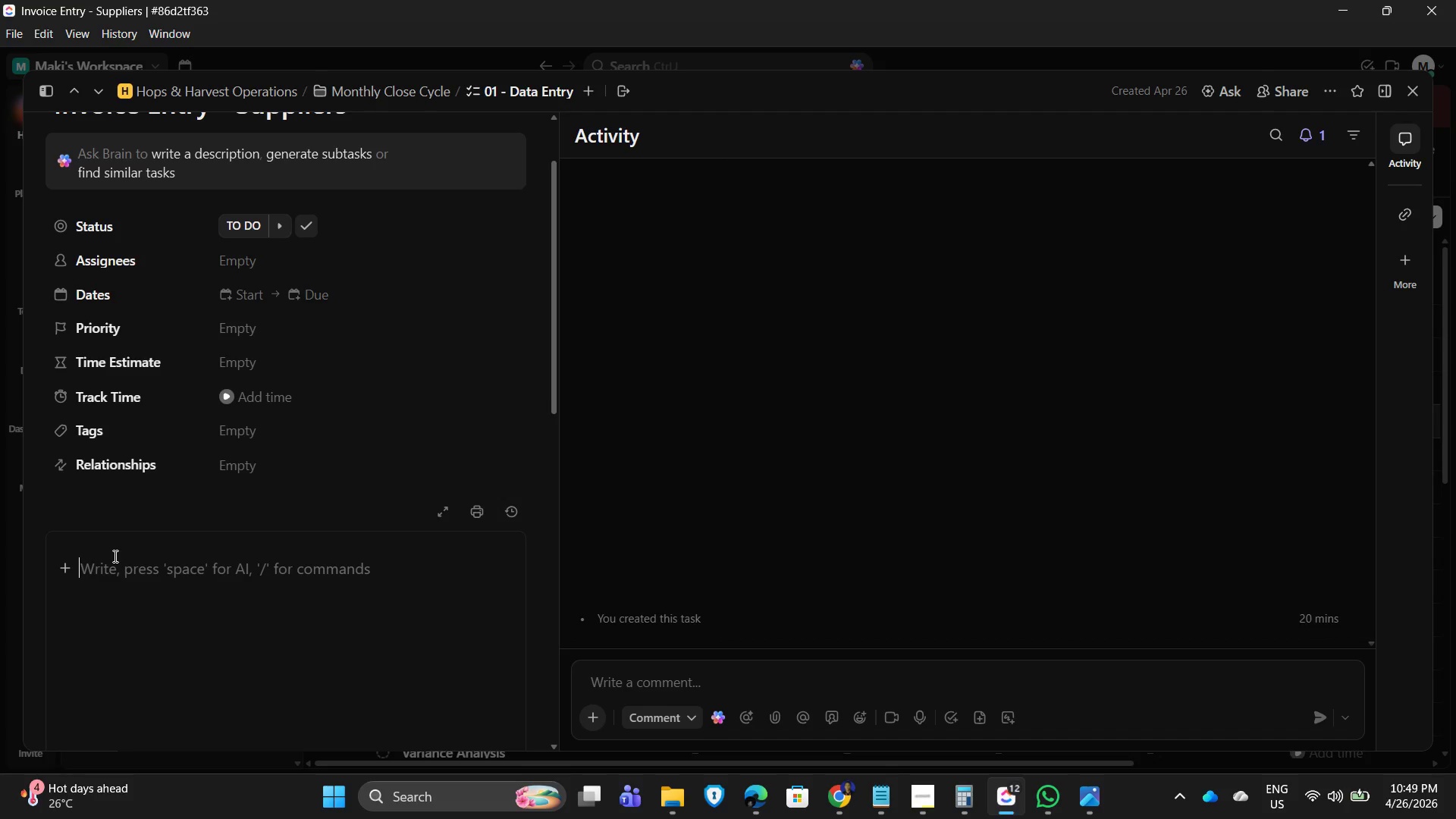 
wait(7.55)
 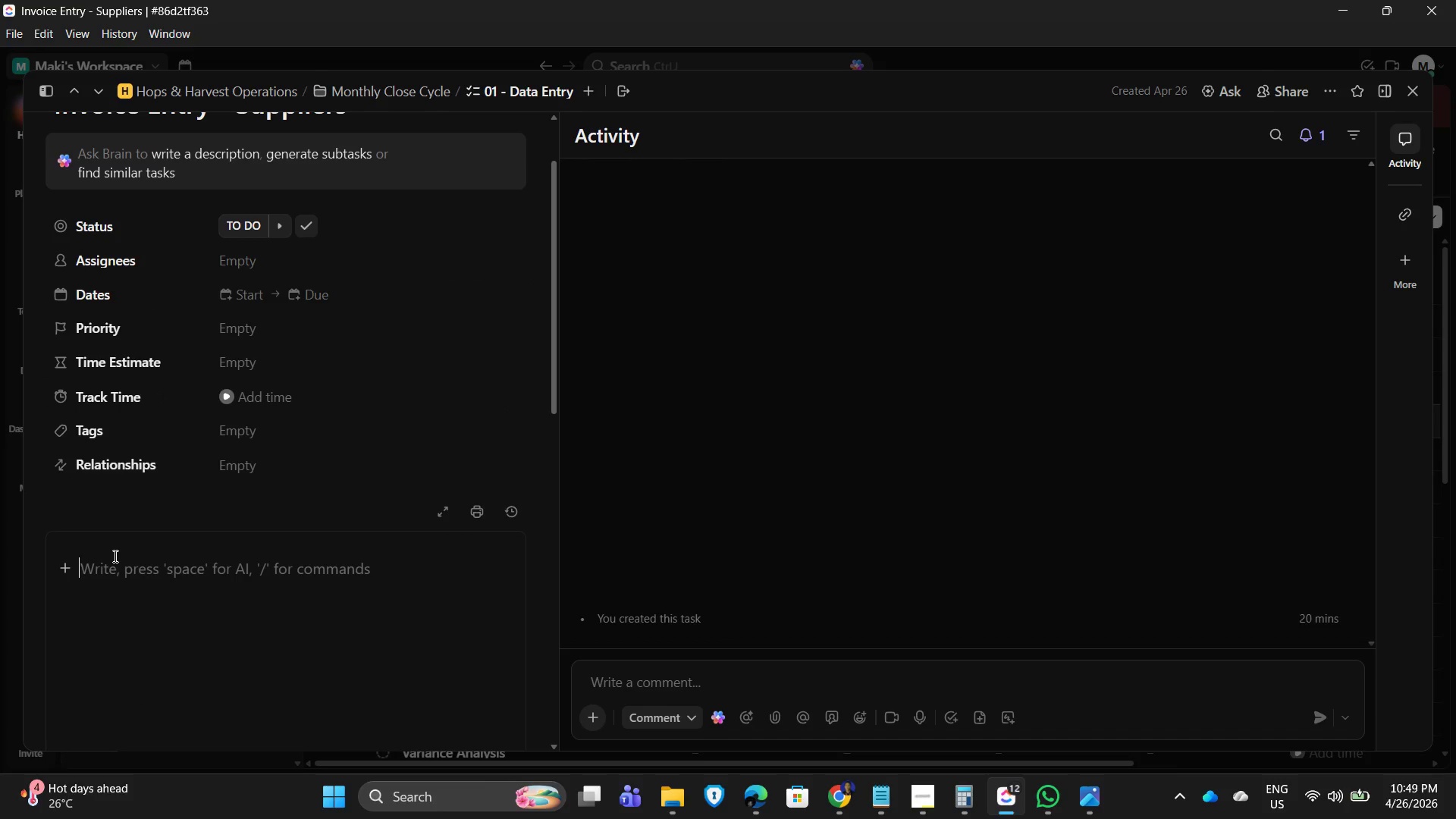 
scroll: coordinate [115, 554], scroll_direction: up, amount: 1.0
 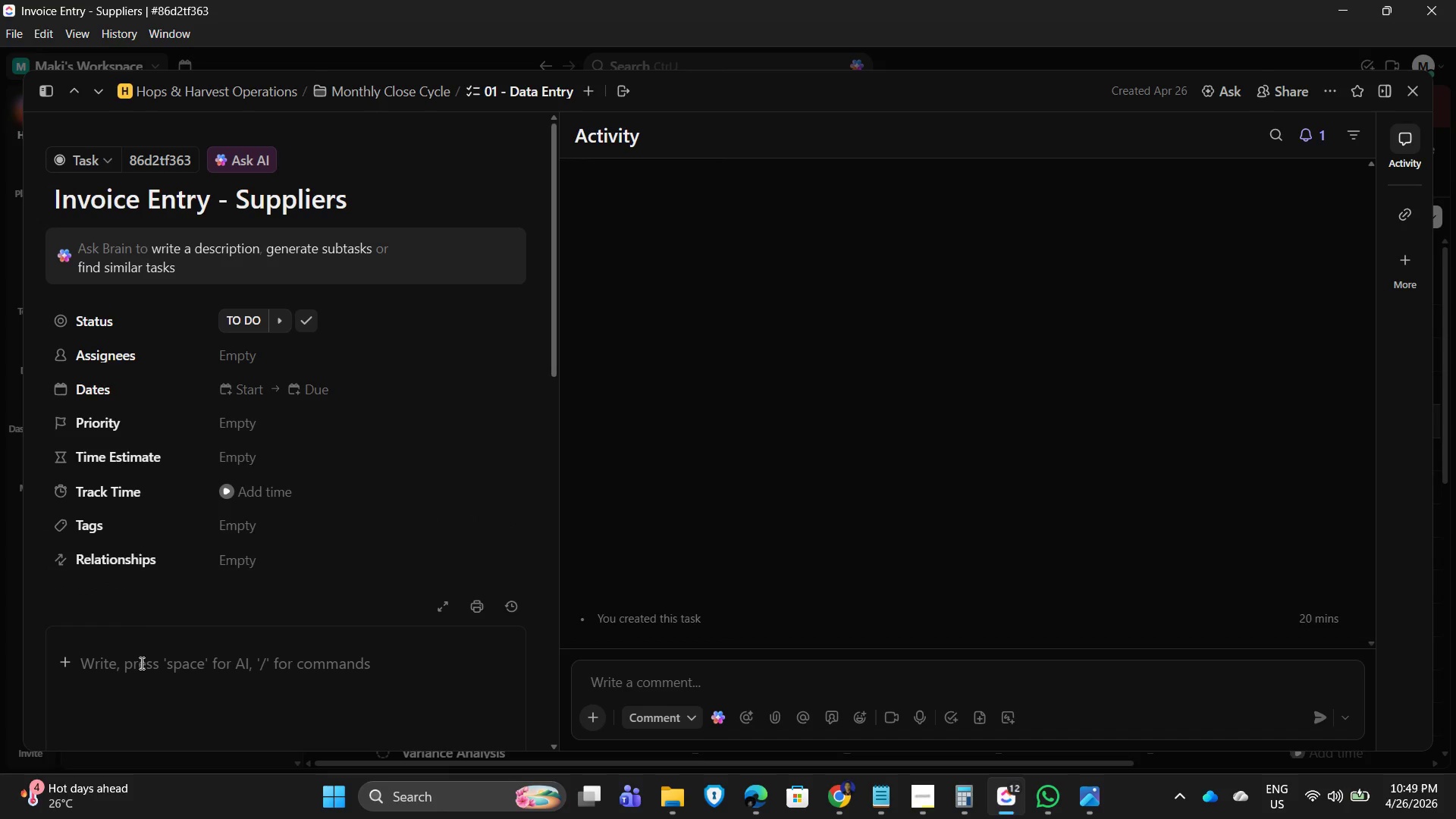 
wait(6.78)
 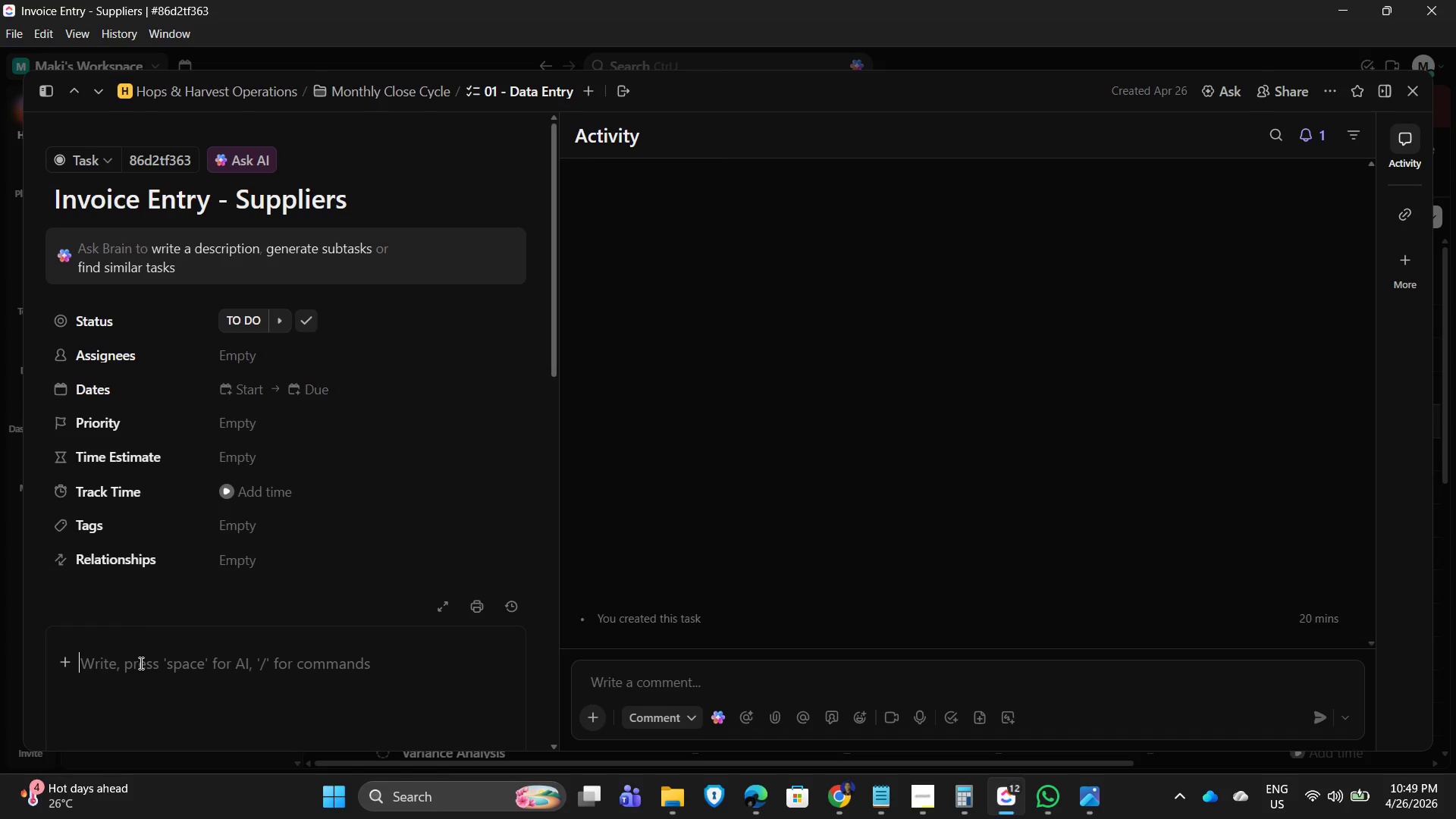 
type(Input supplier invoices)
 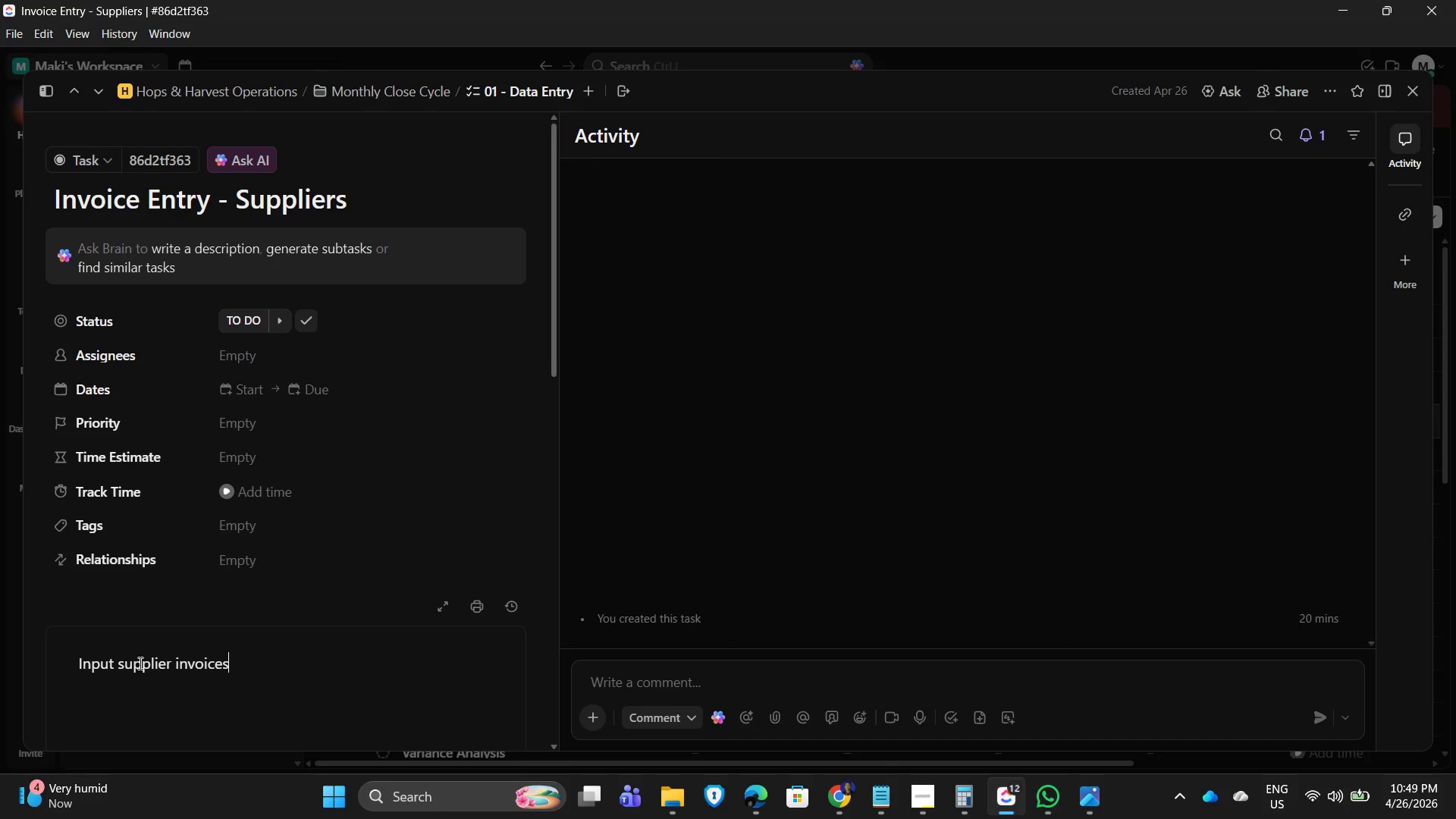 
key(Enter)
 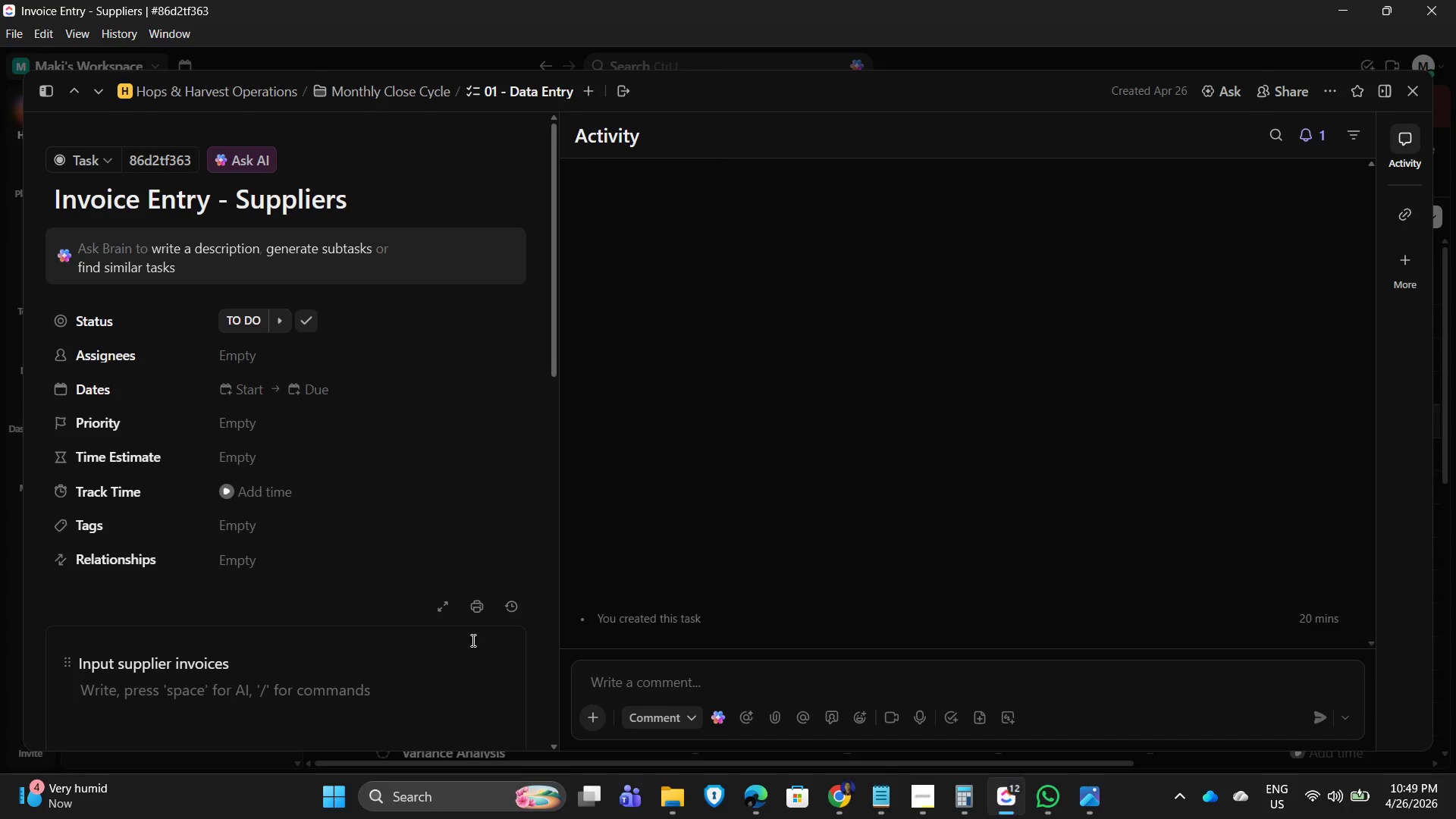 
scroll: coordinate [1363, 255], scroll_direction: up, amount: 1.0
 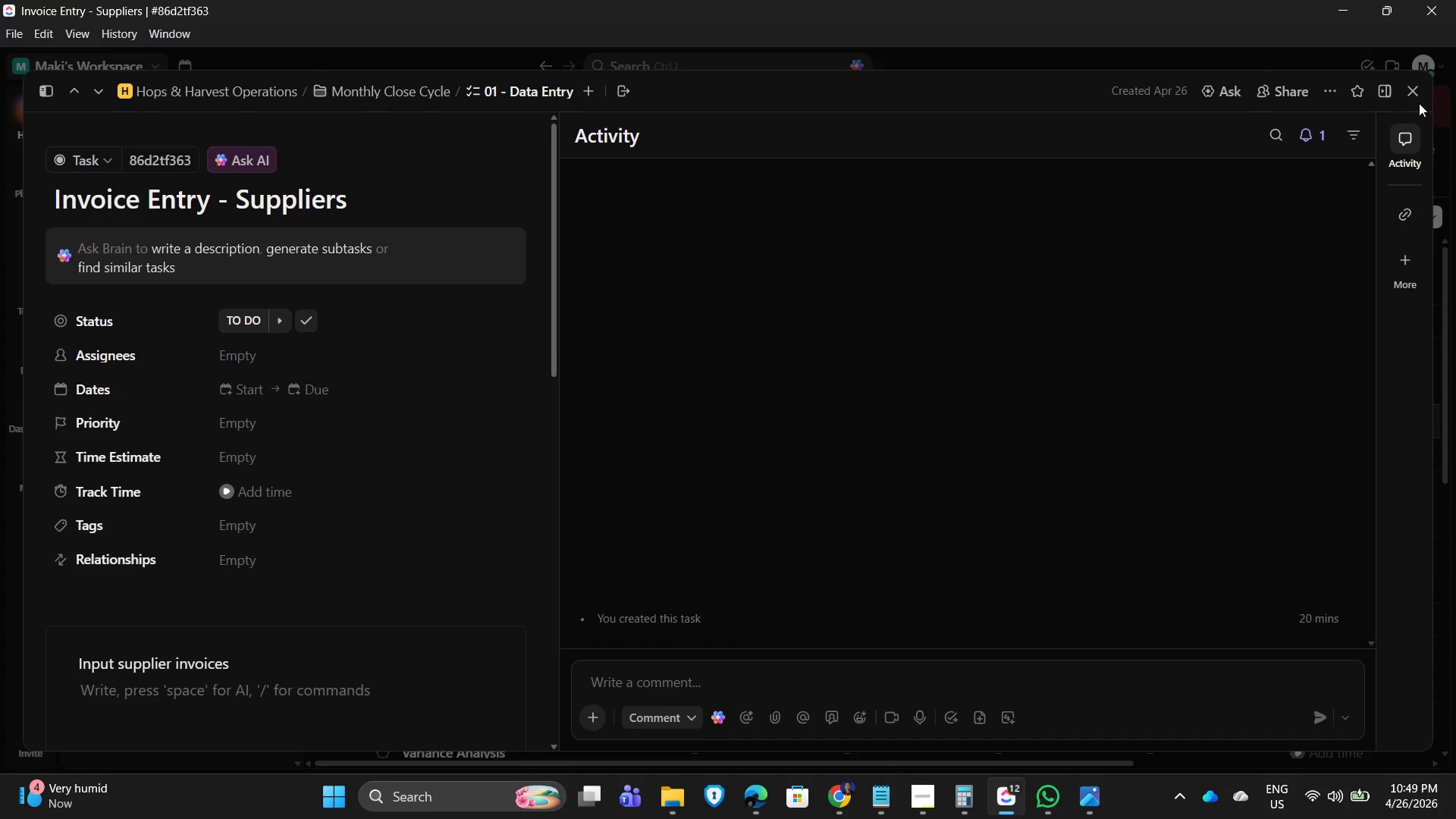 
left_click([1412, 89])
 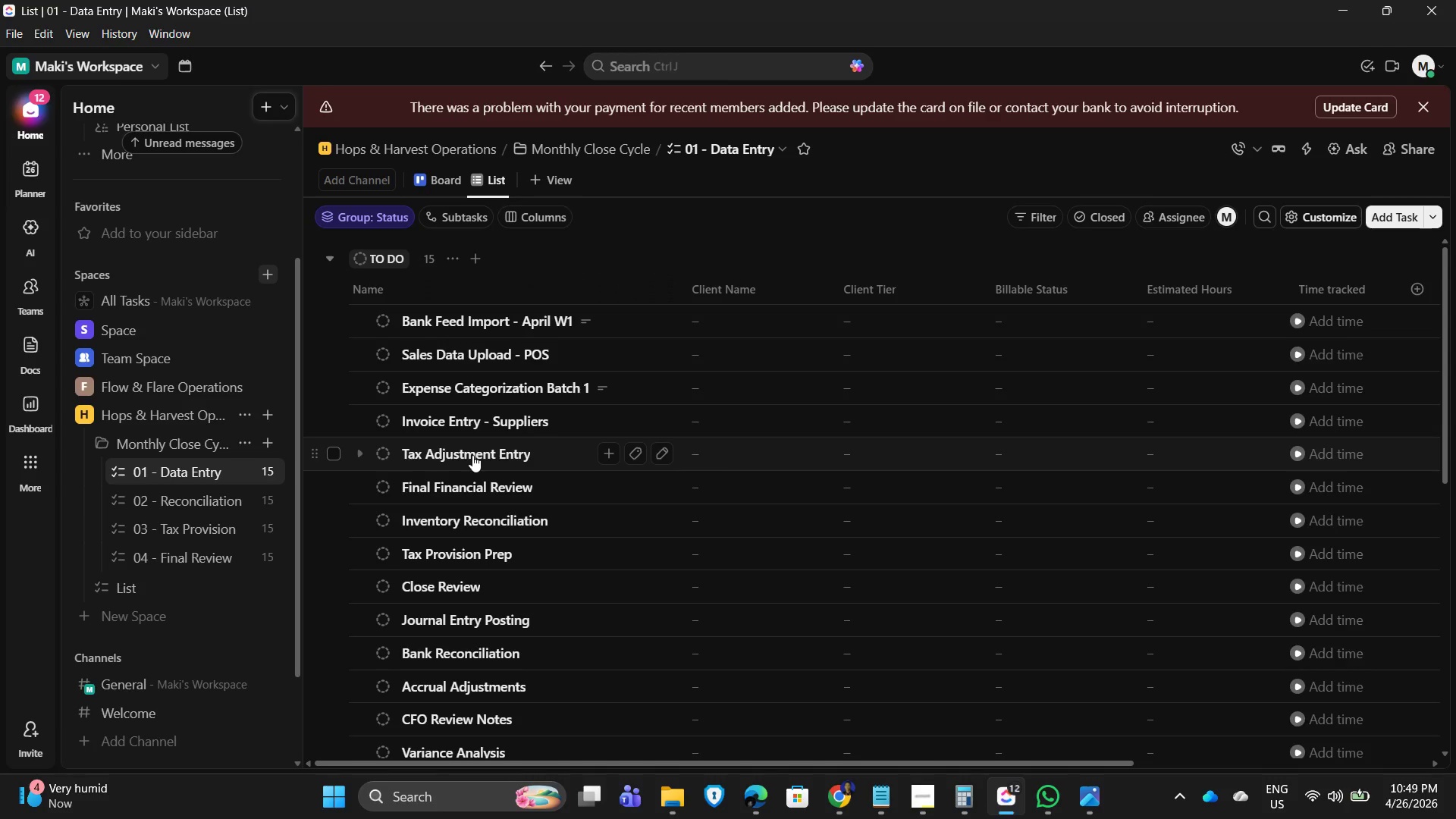 
wait(9.97)
 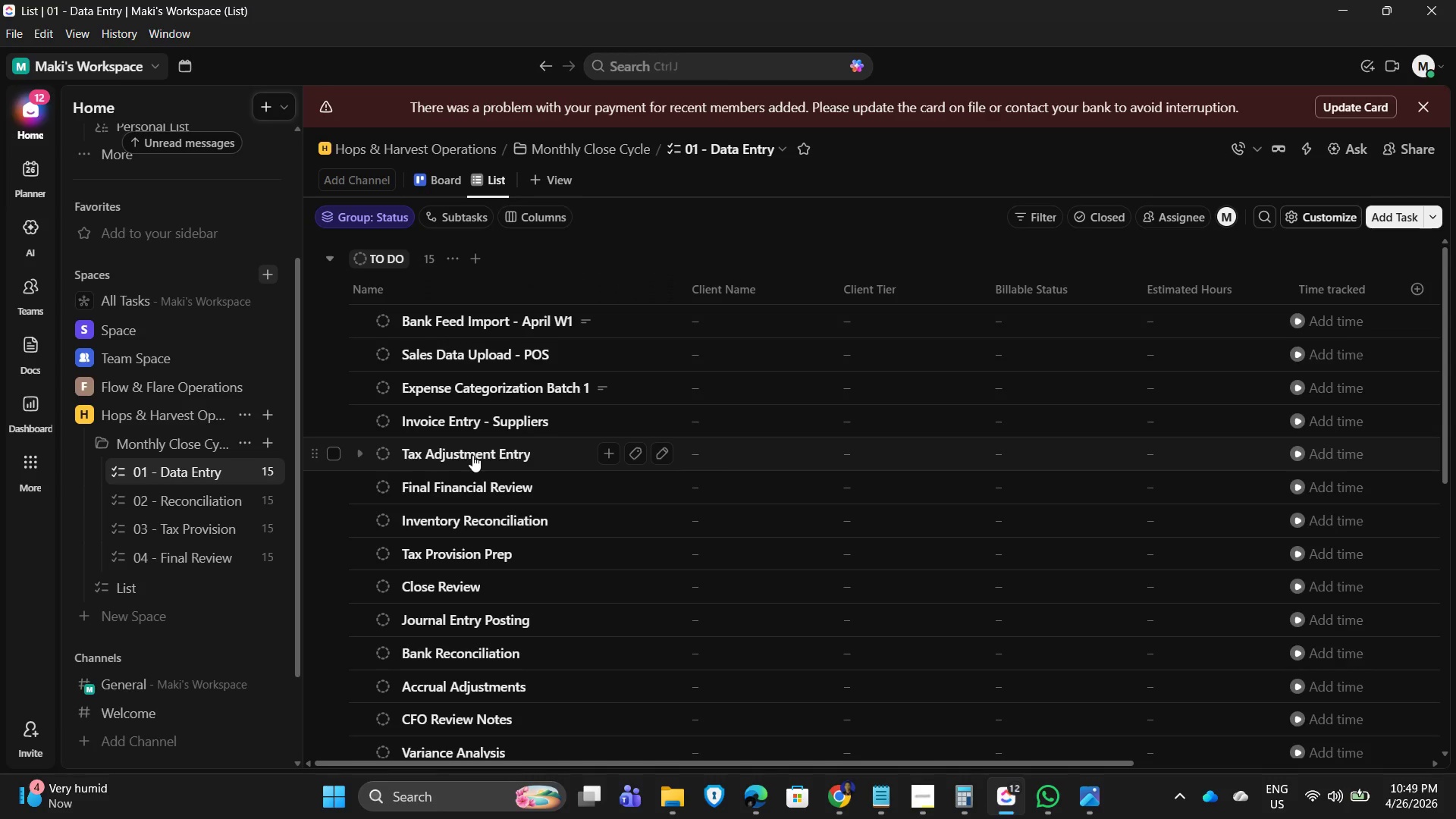 
left_click([486, 353])
 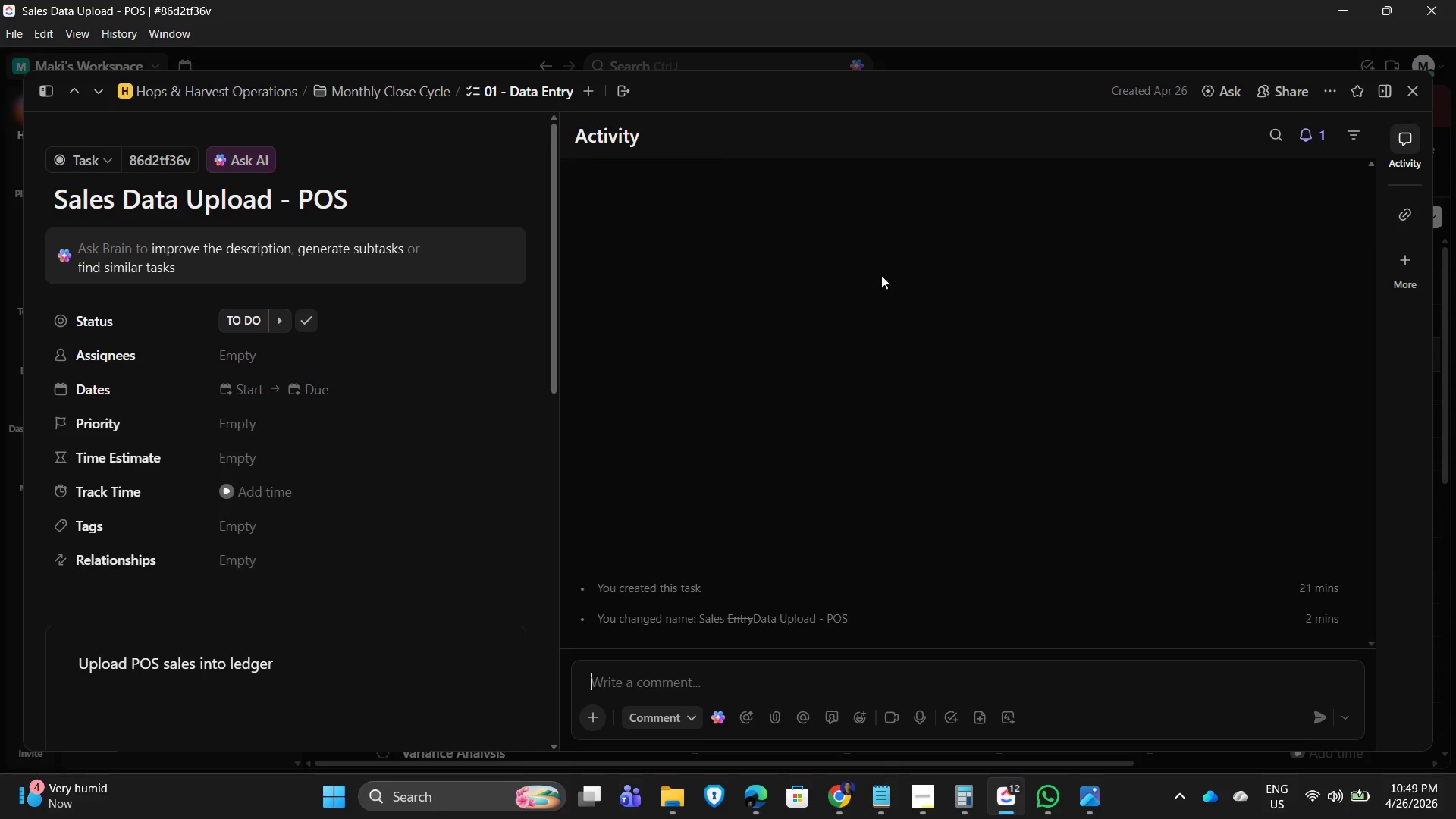 
left_click([1416, 96])
 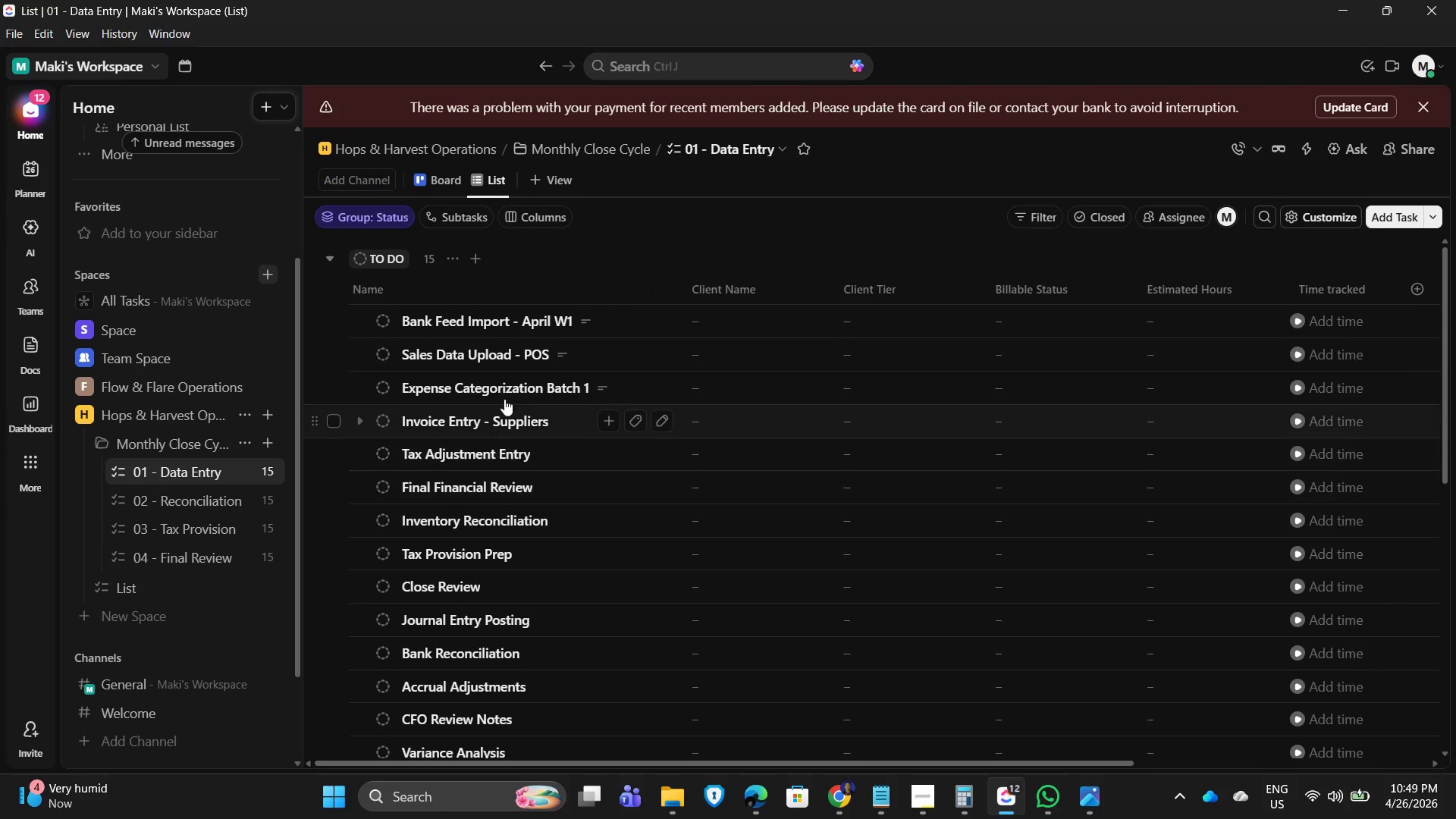 
left_click([494, 416])
 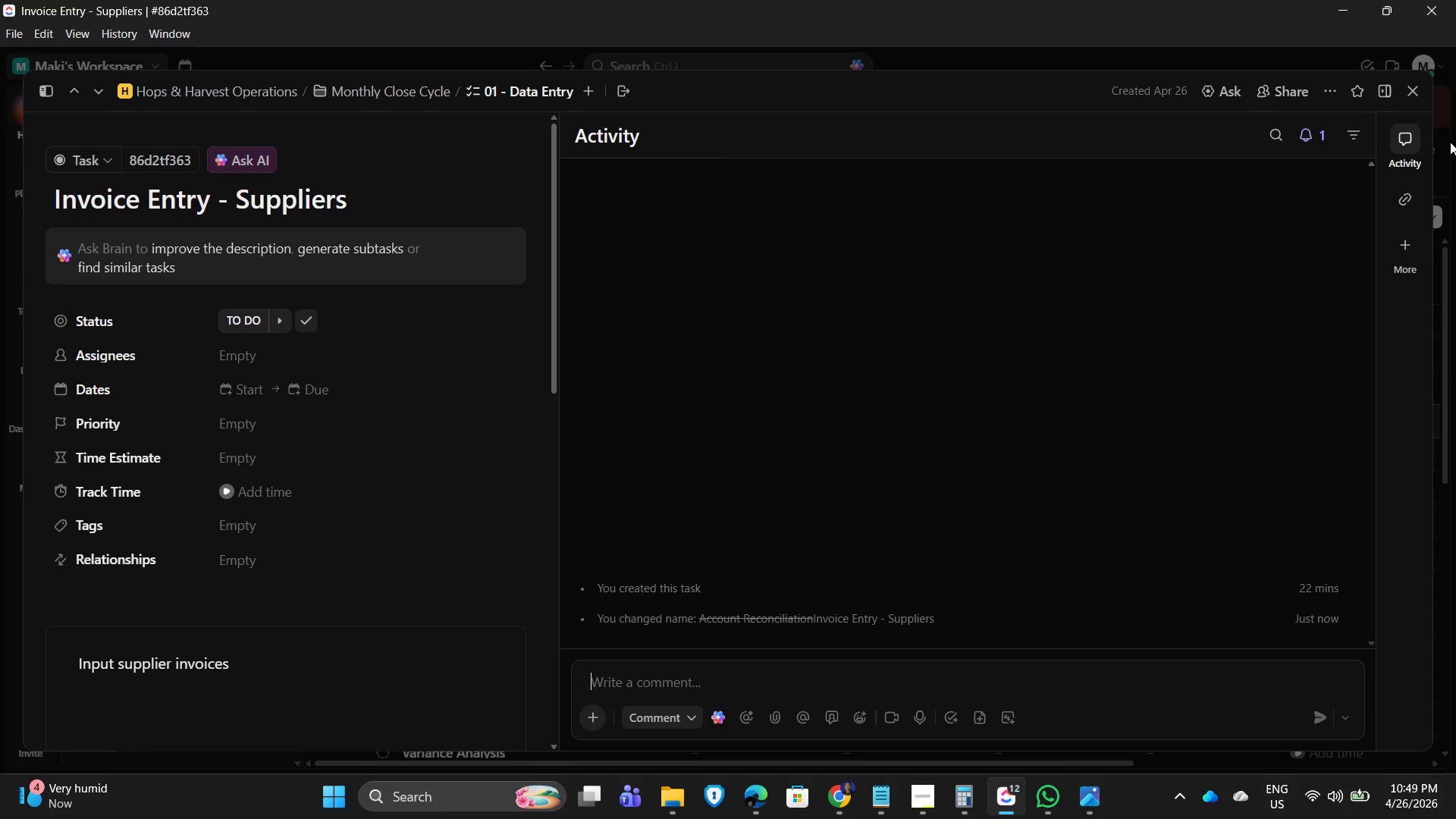 
scroll: coordinate [527, 469], scroll_direction: down, amount: 1.0
 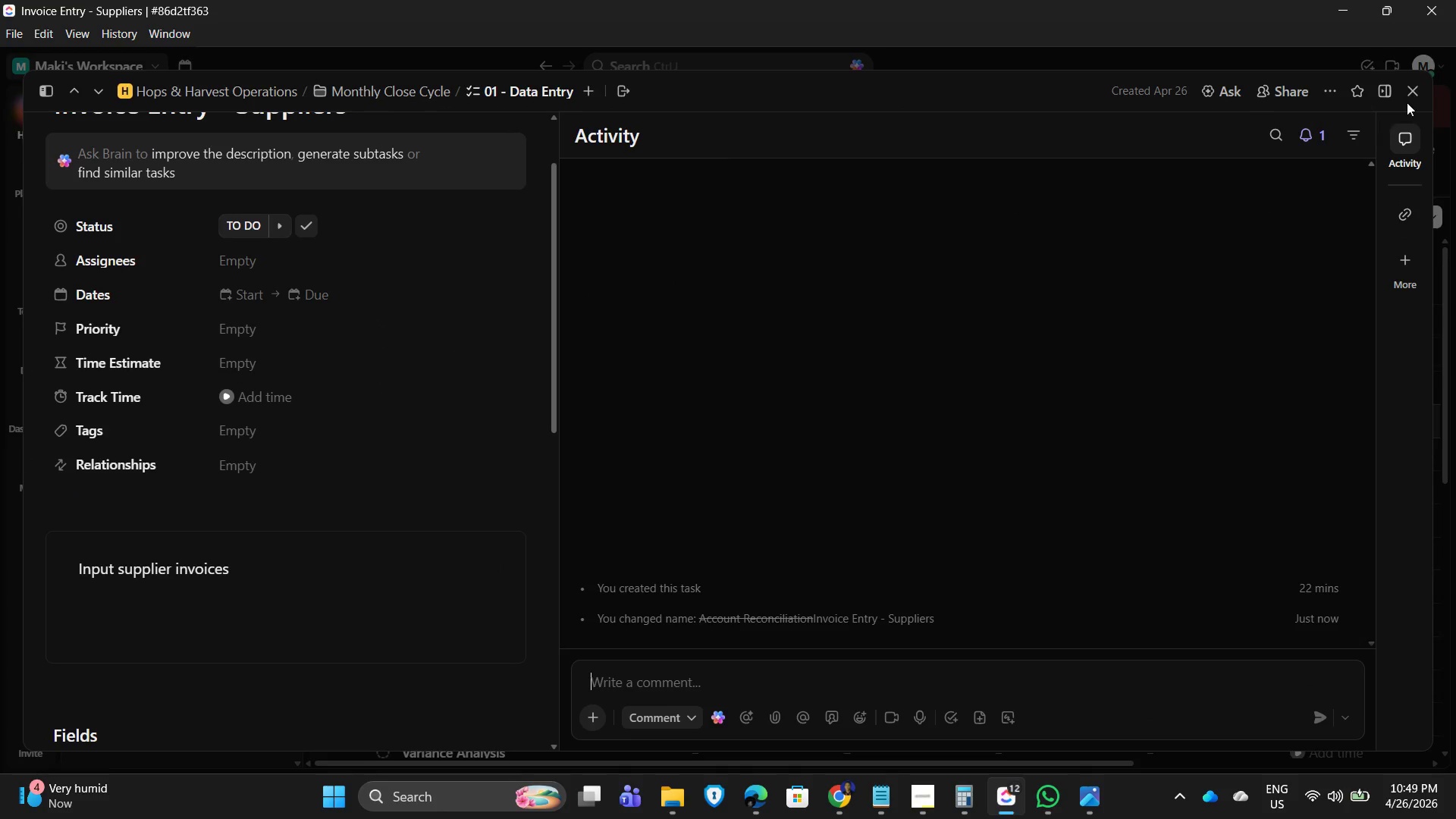 
left_click([1414, 93])
 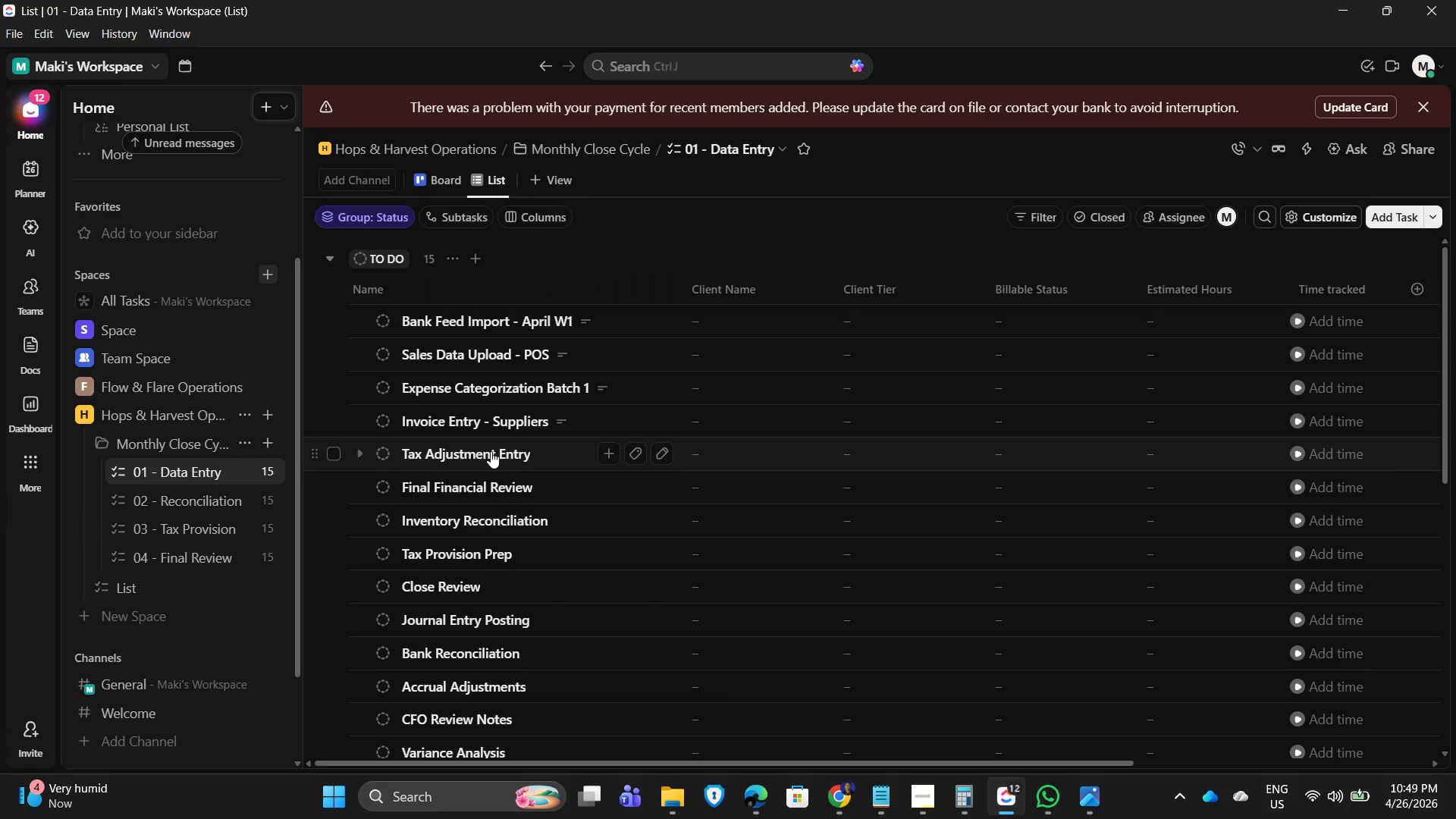 
left_click([491, 451])
 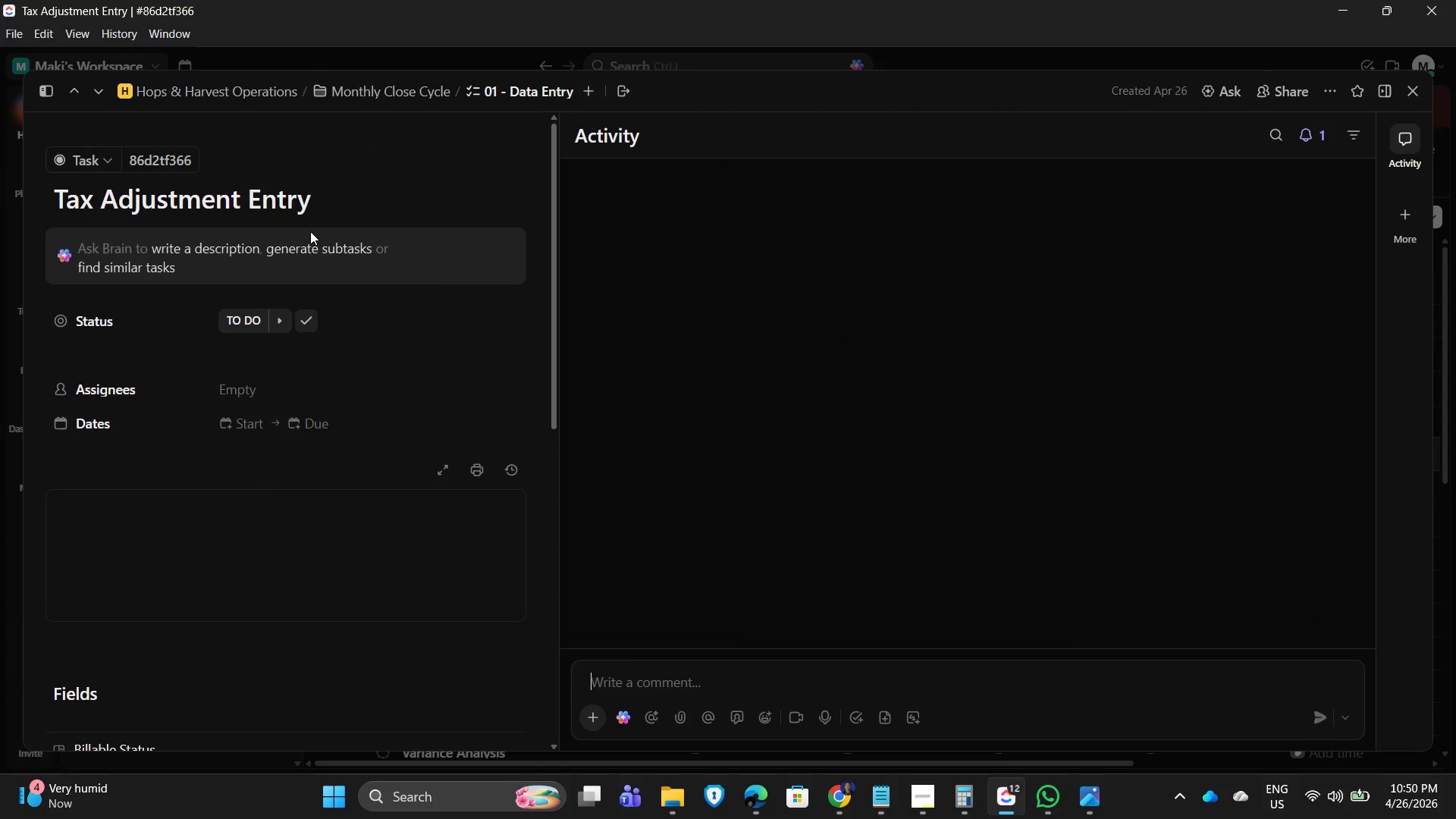 
left_click([320, 205])
 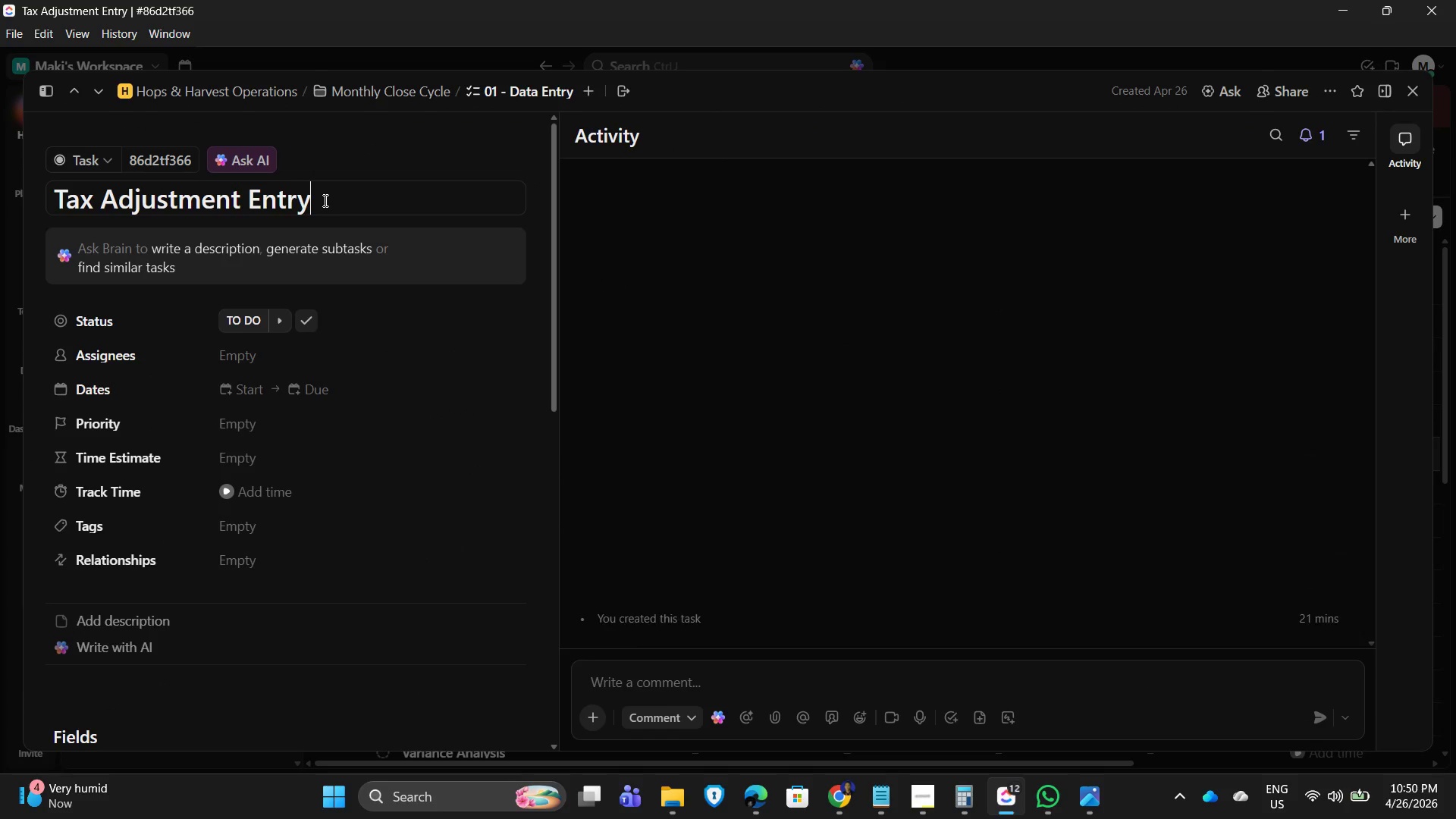 
key(Control+A)
 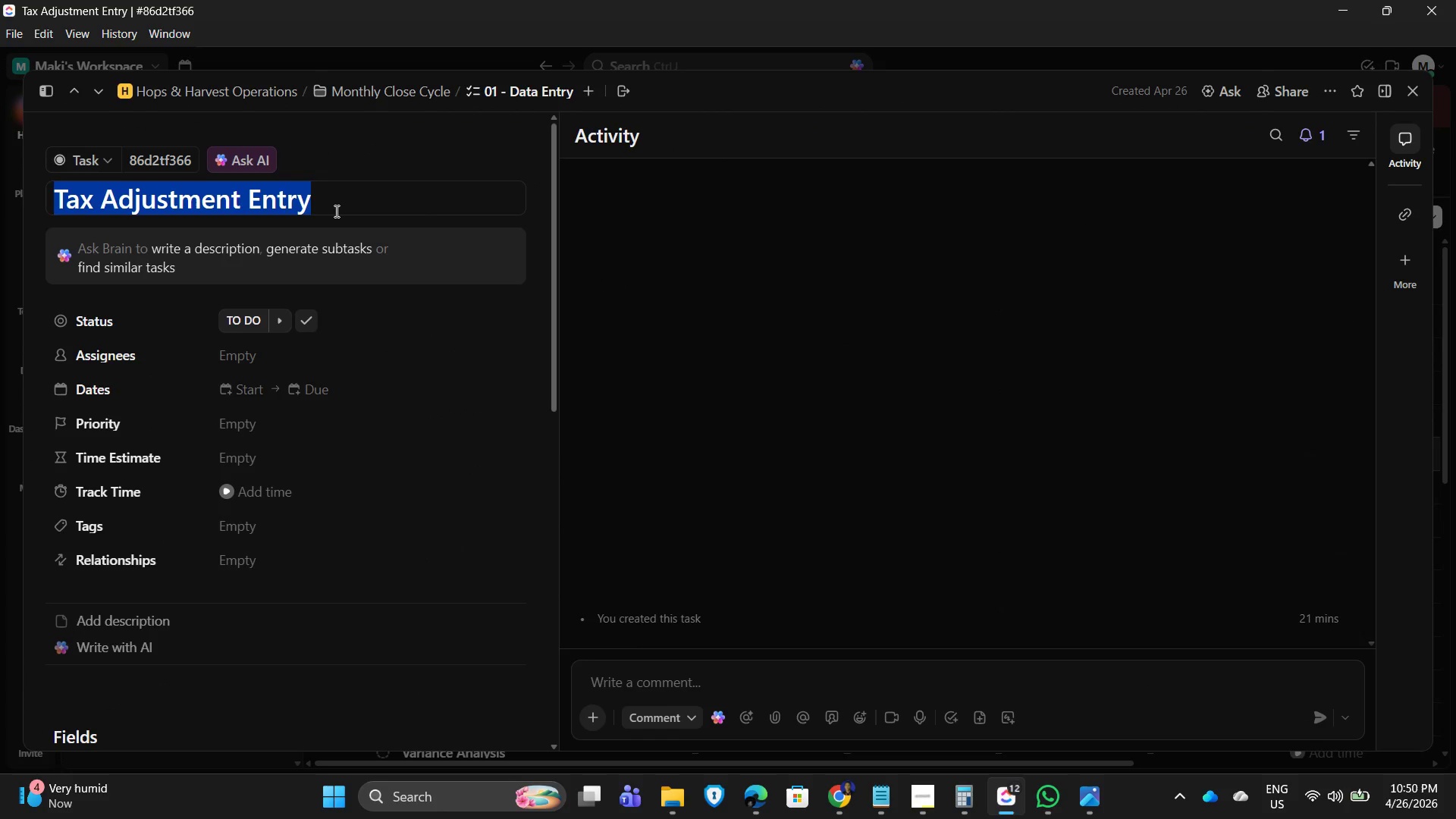 
type(Payroll Encoding)
 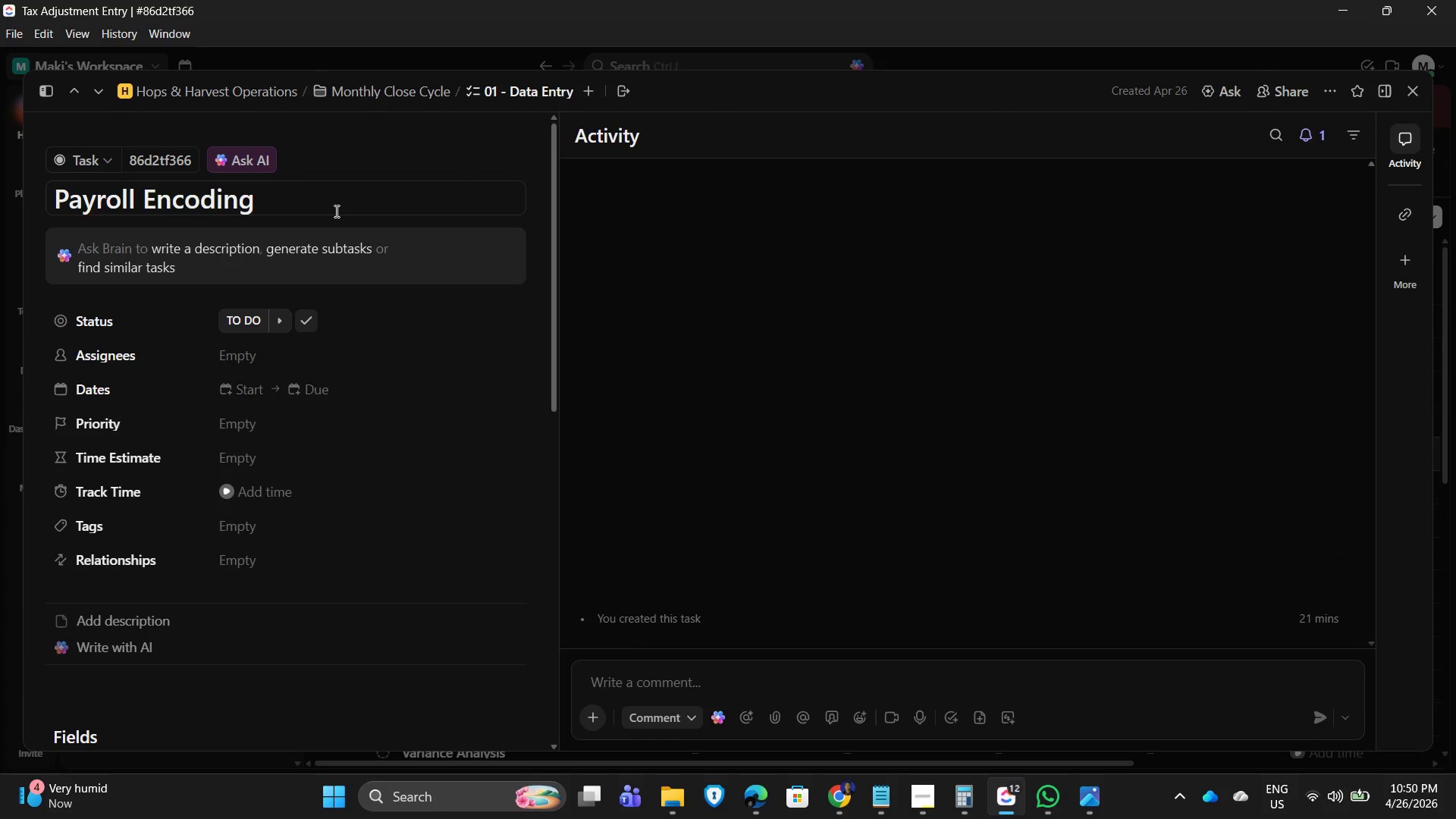 
wait(5.77)
 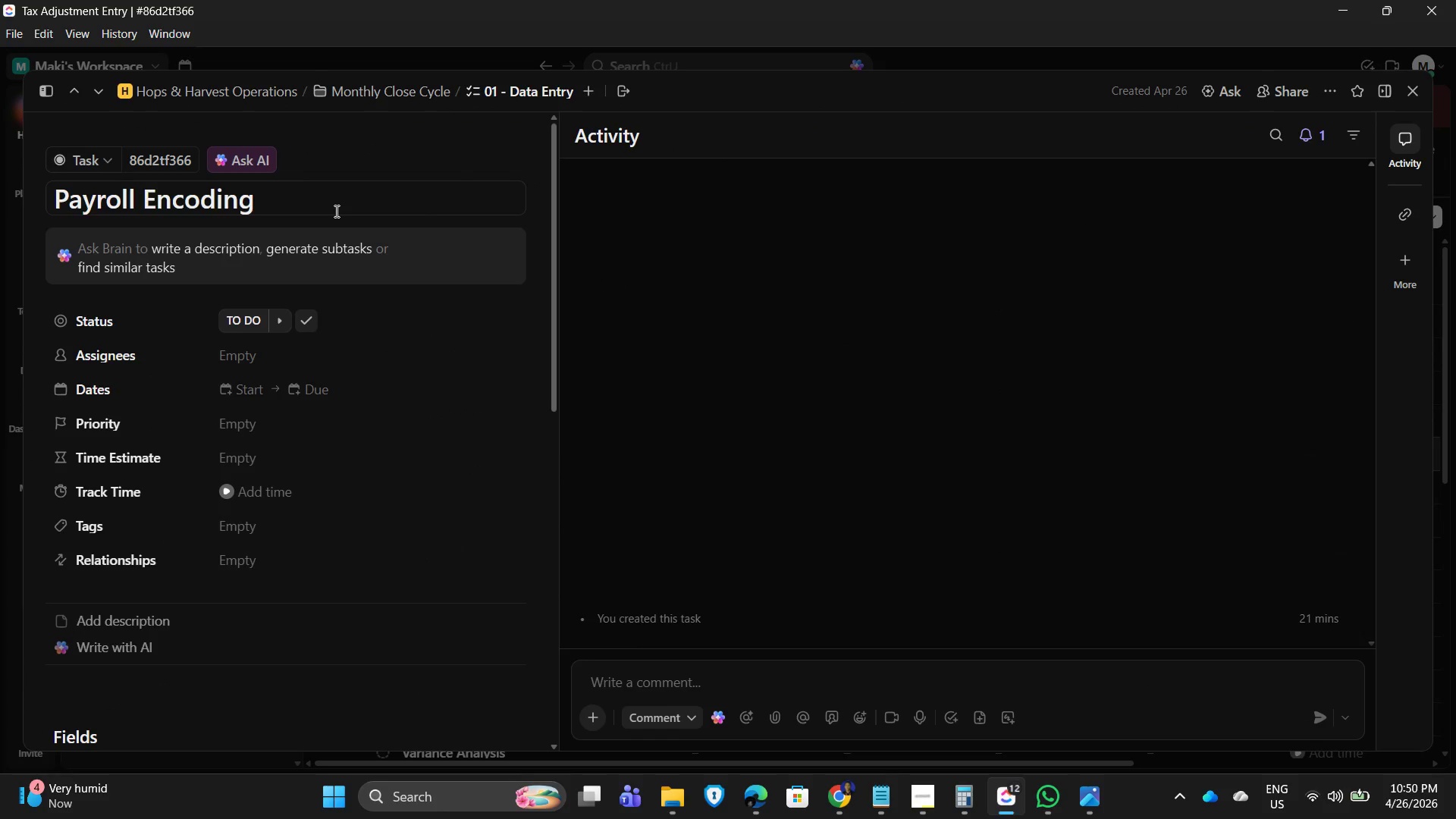 
left_click([192, 617])
 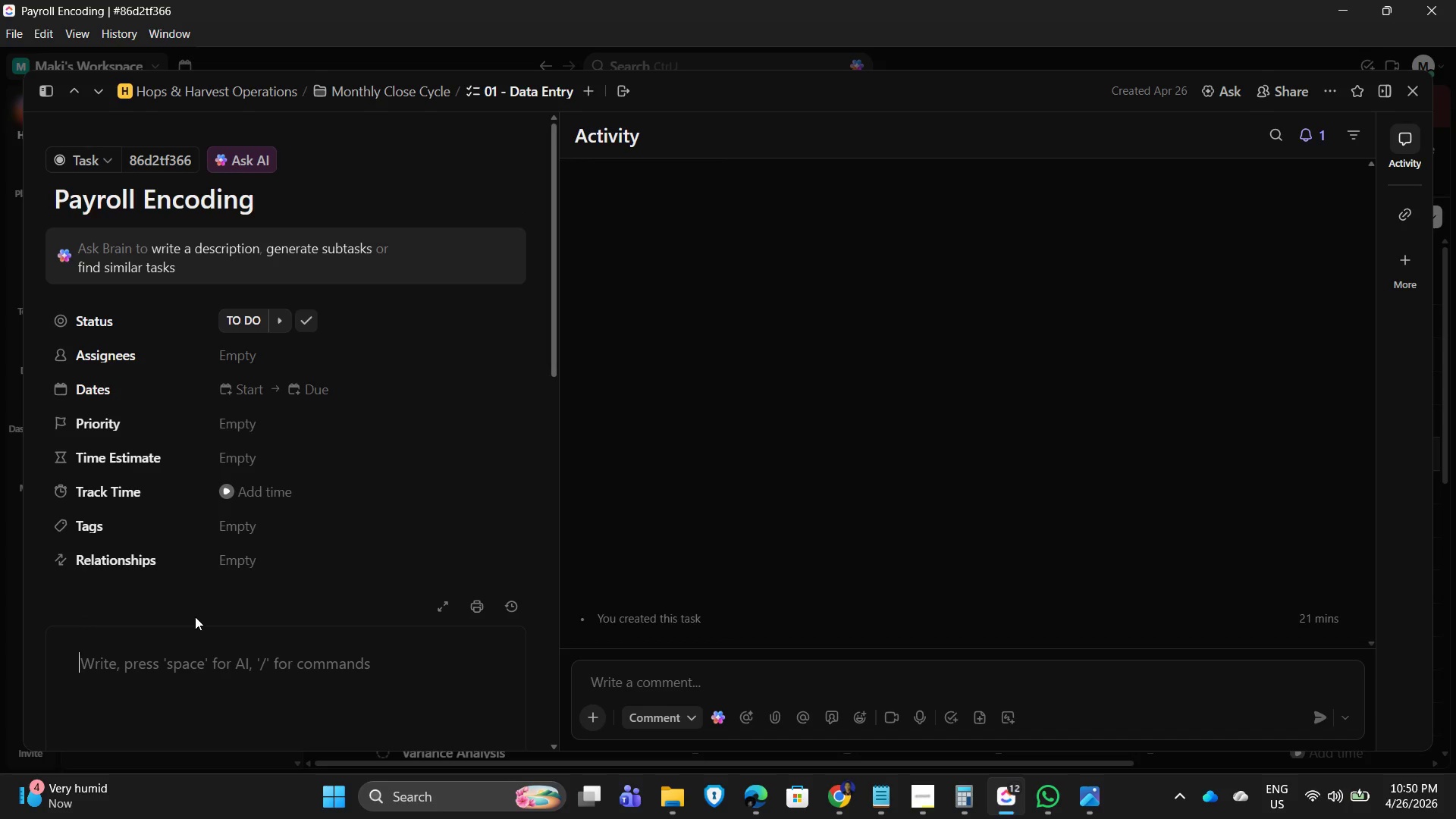 
type(Record payroll journal entries)
 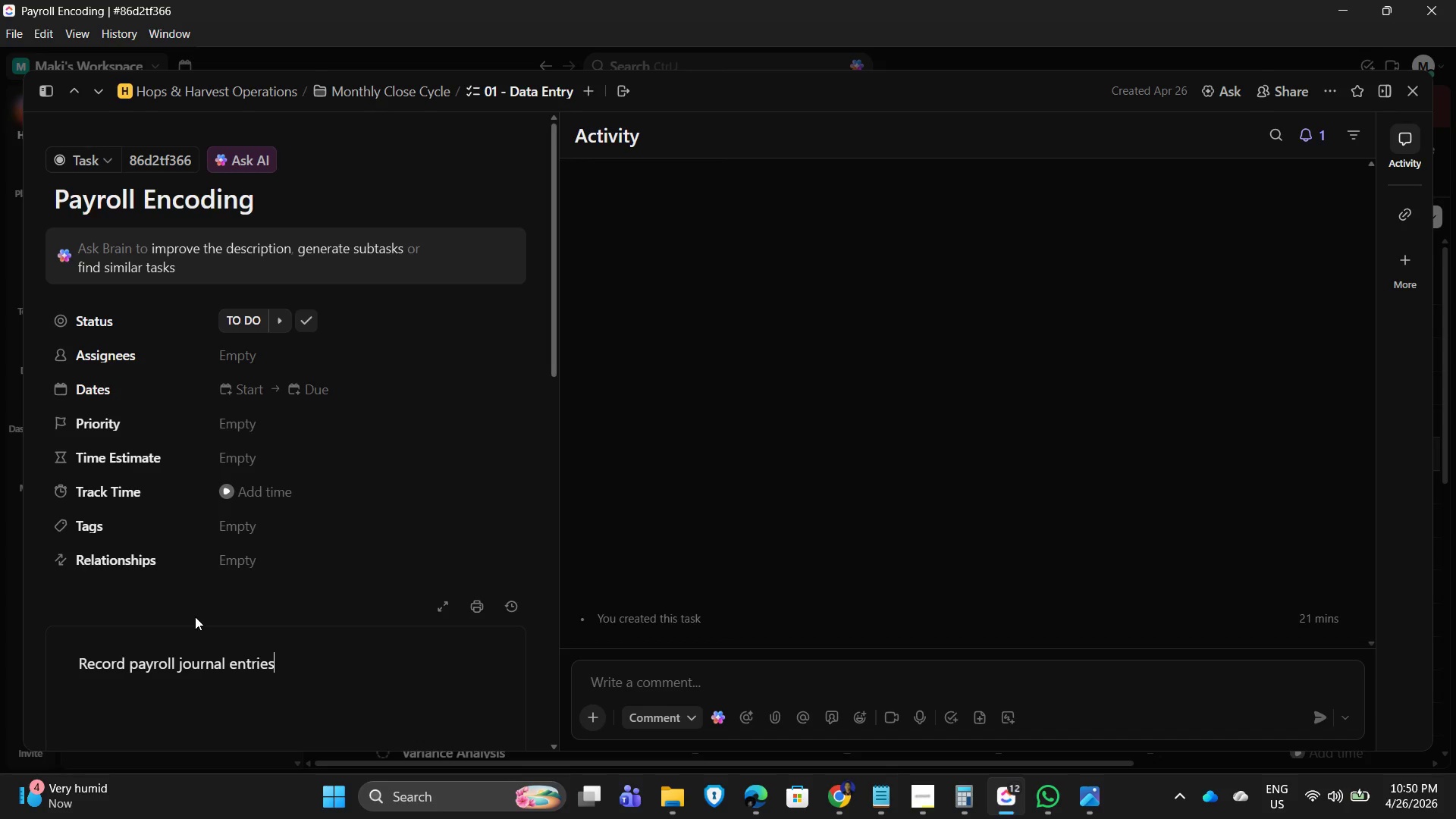 
key(Enter)
 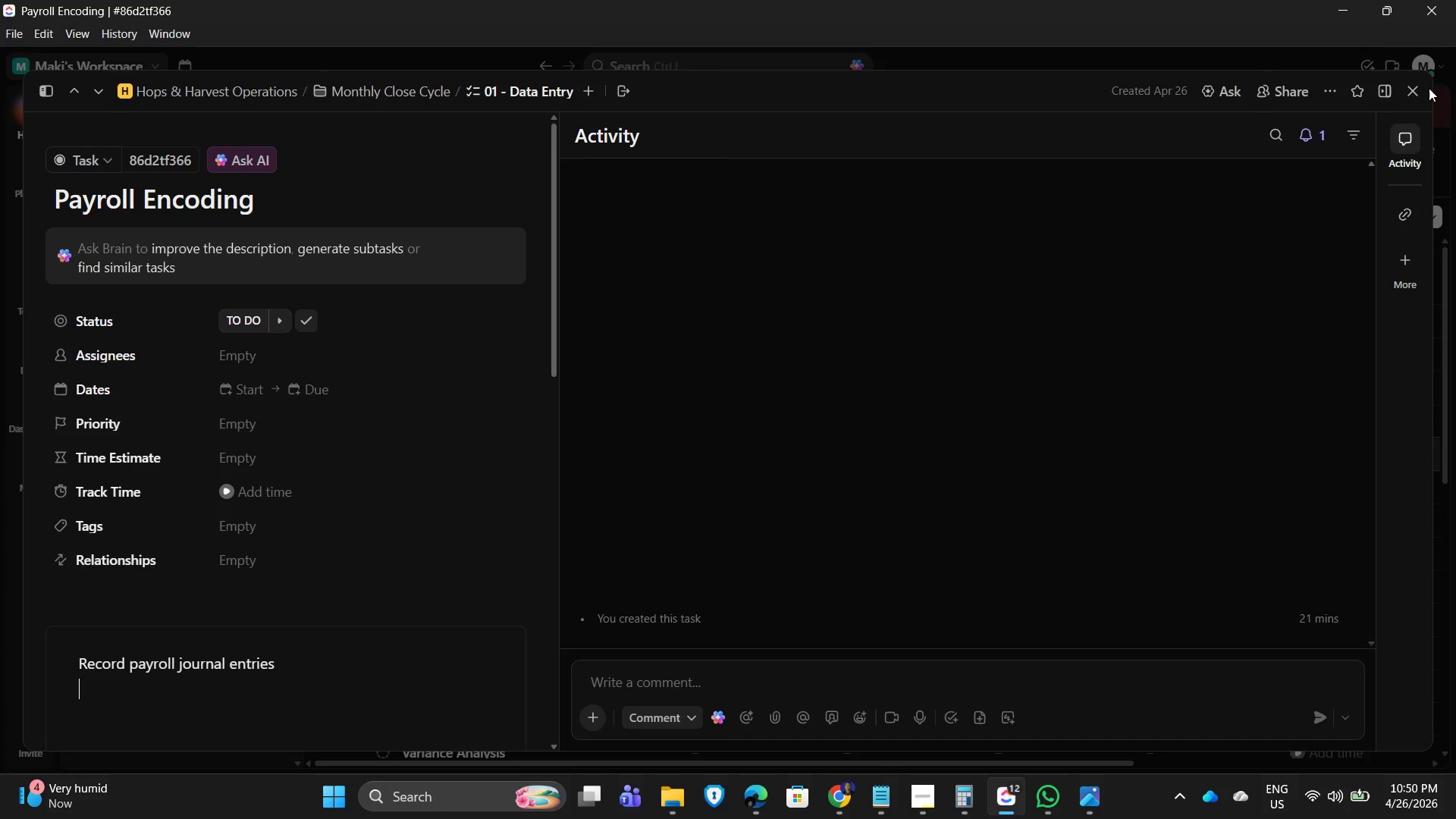 
left_click([1423, 86])
 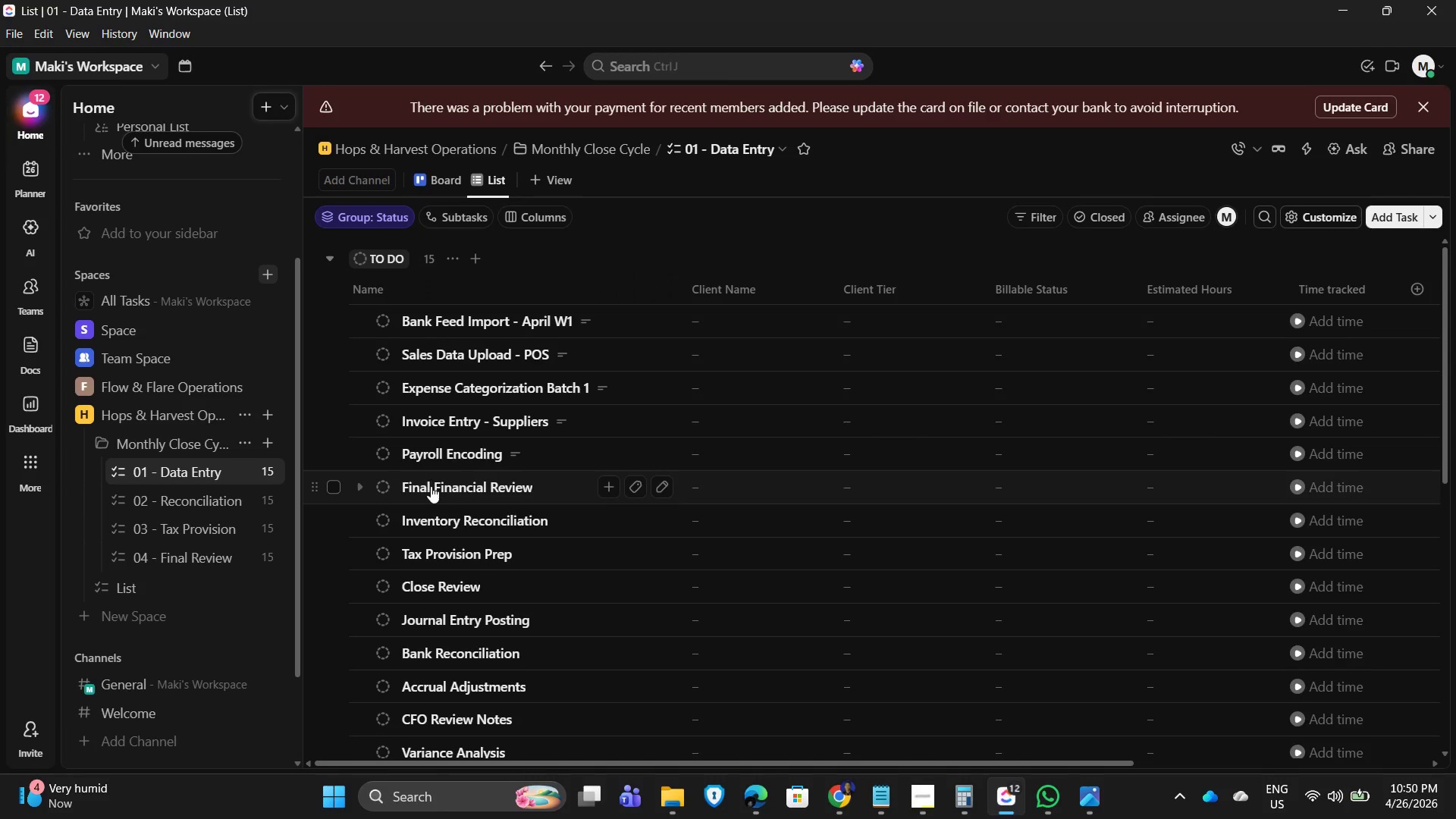 
wait(5.8)
 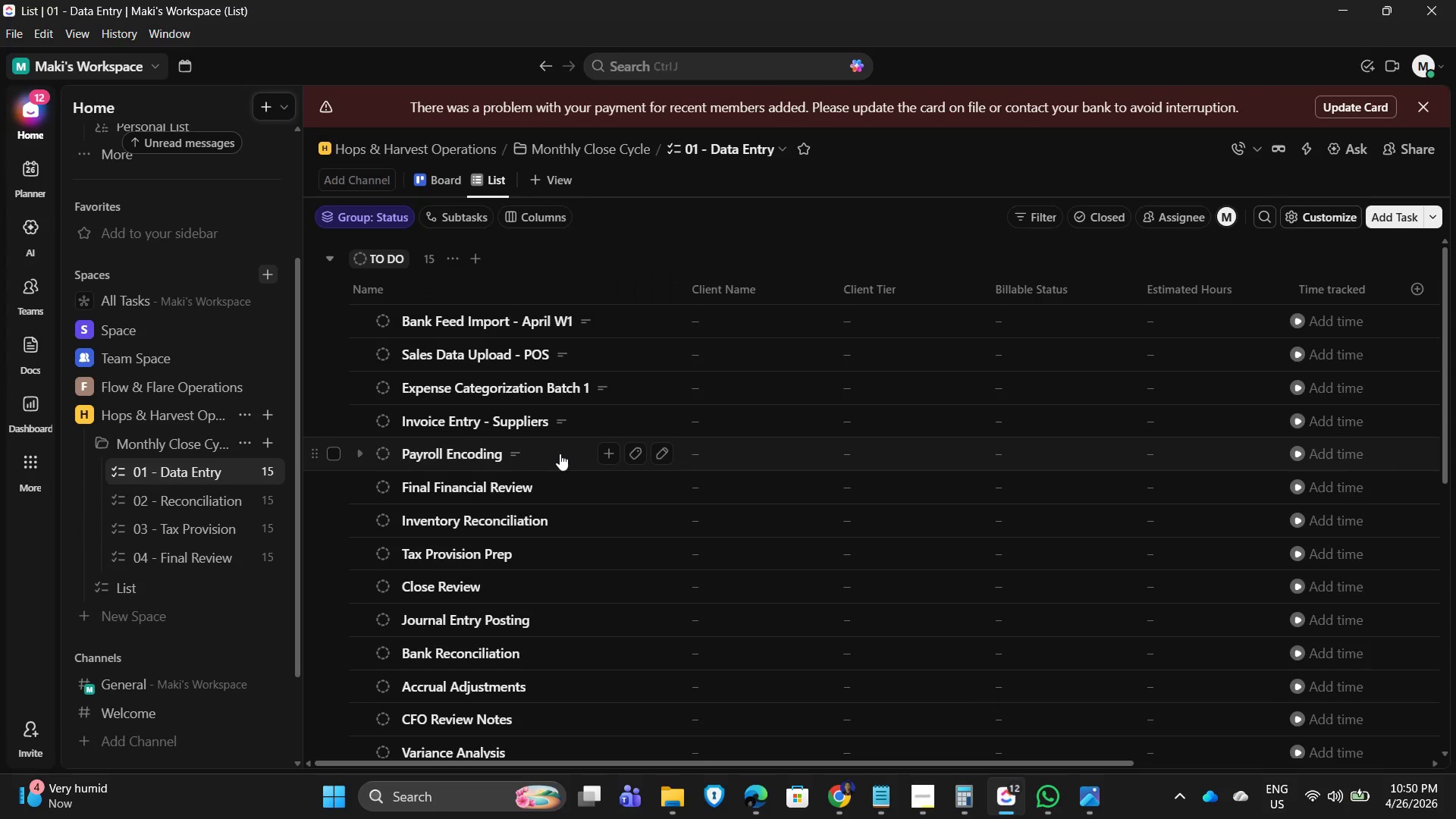 
left_click([335, 490])
 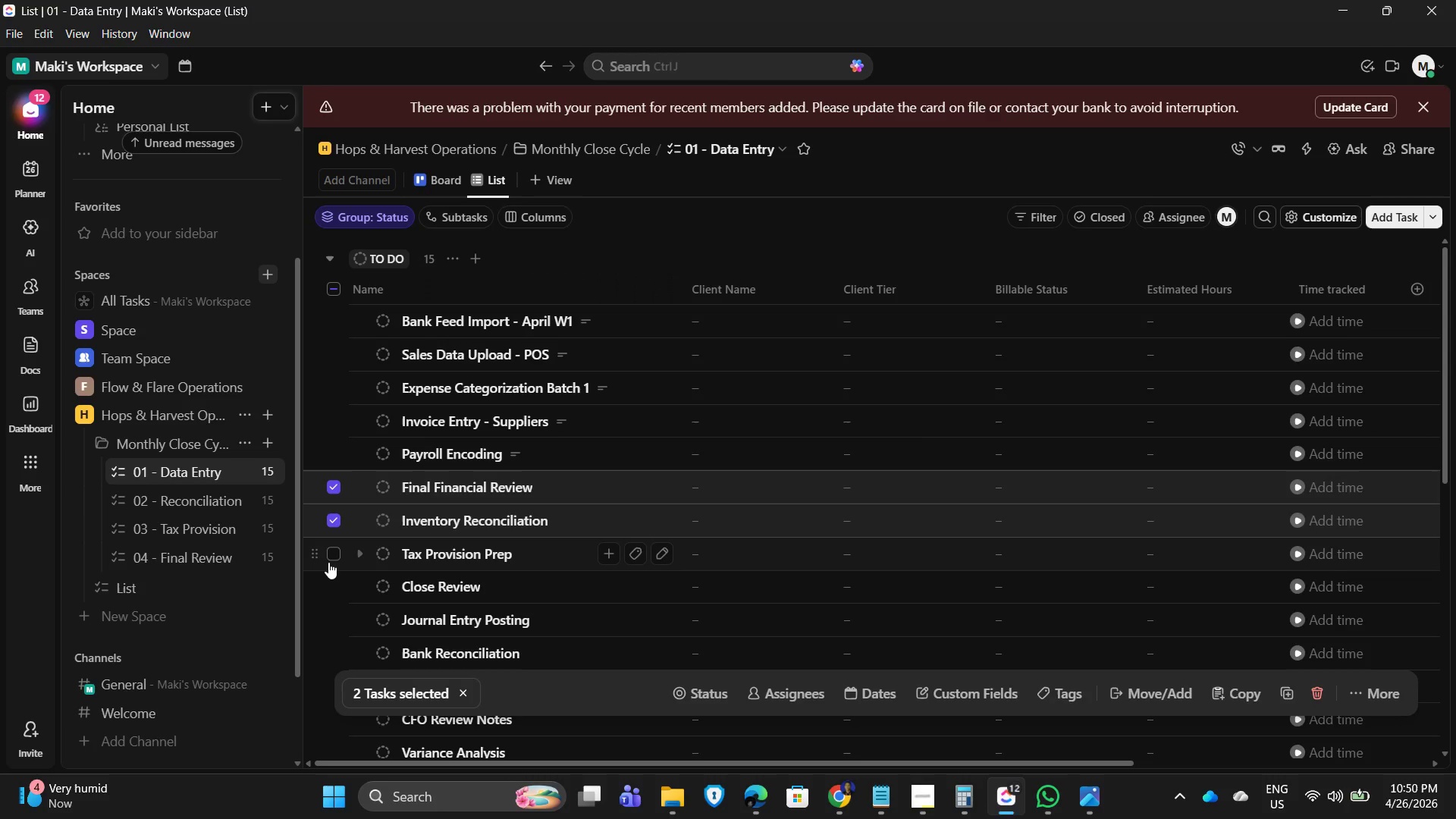 
left_click([331, 561])
 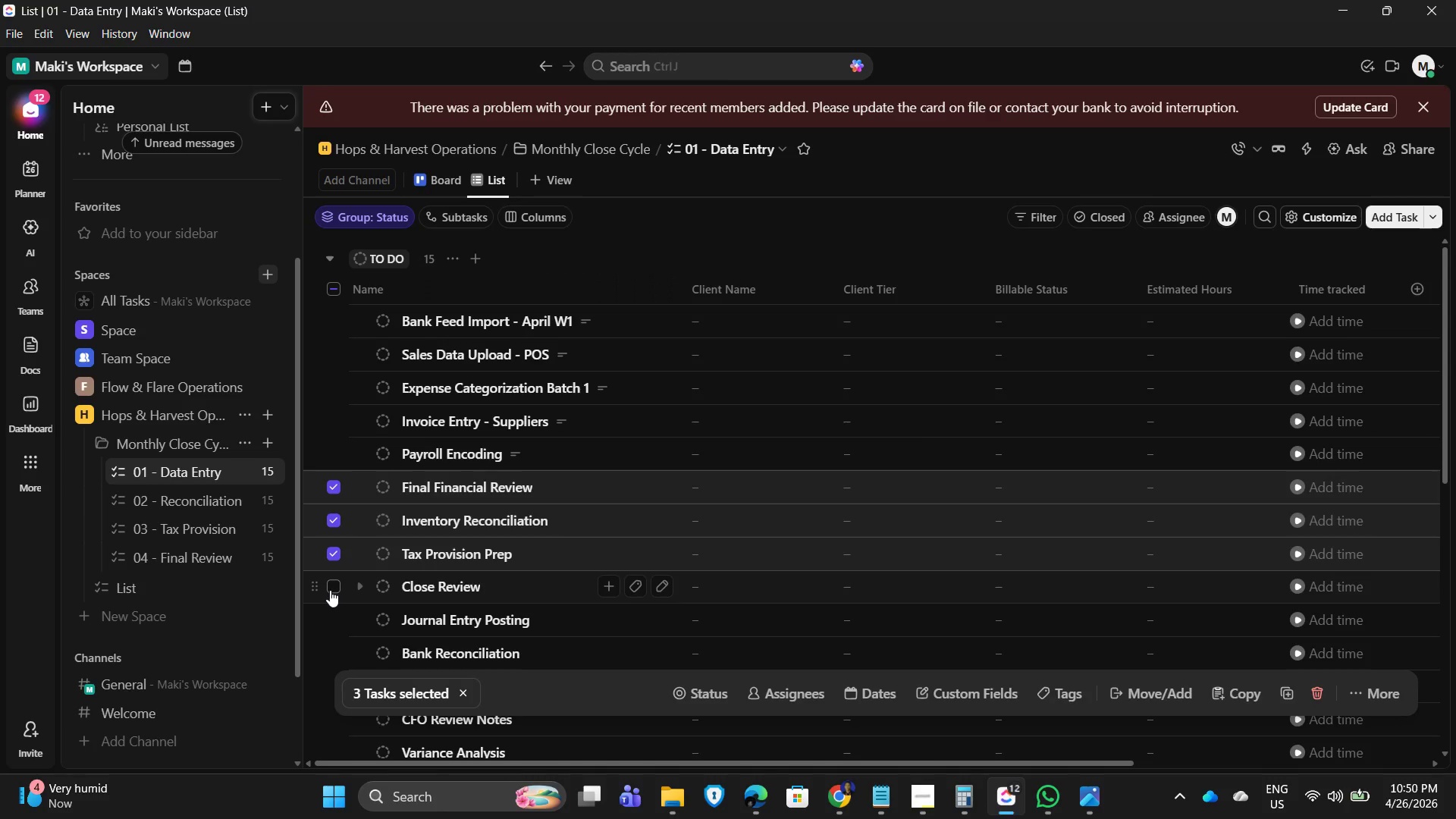 
left_click([330, 590])
 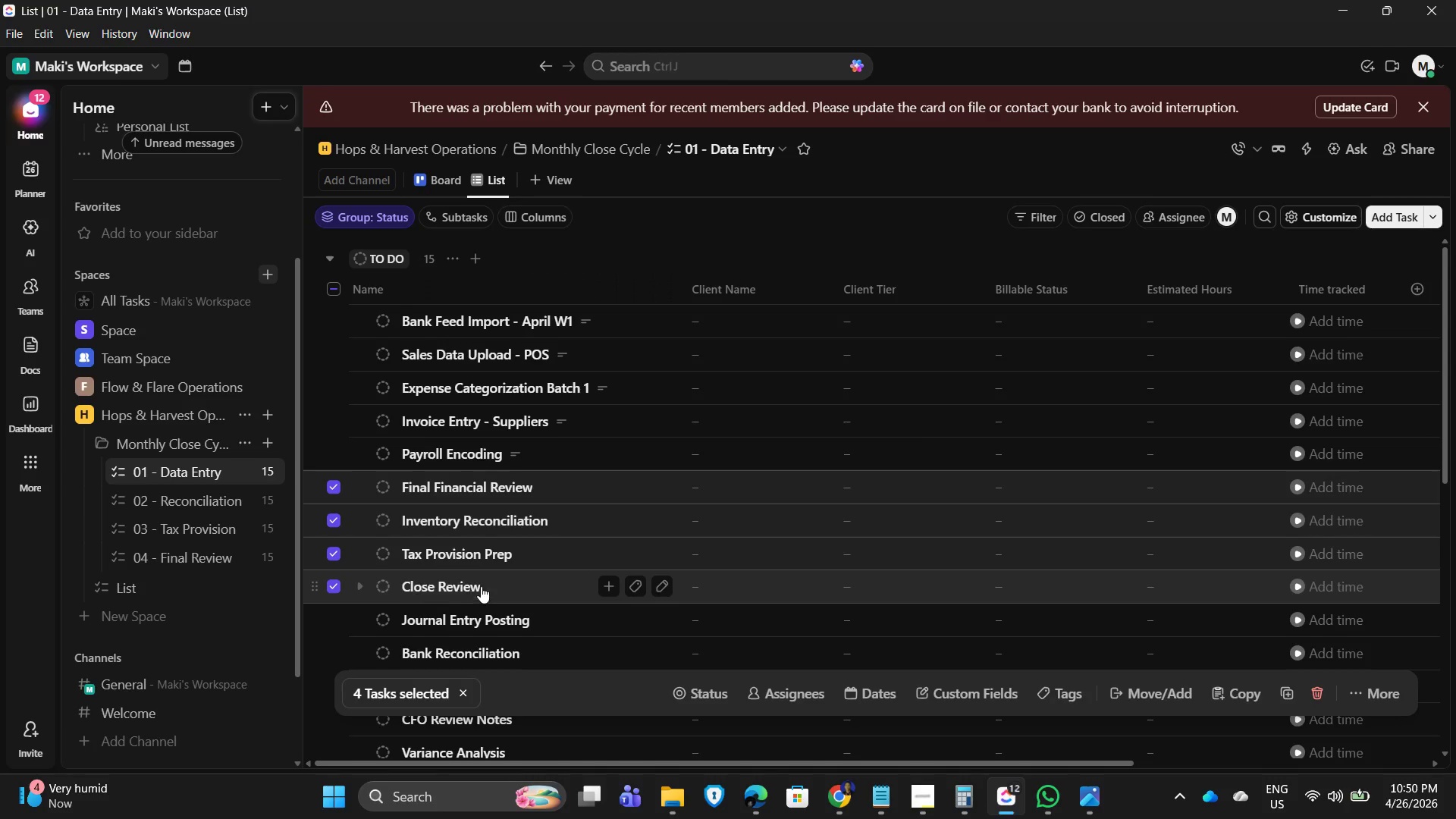 
scroll: coordinate [390, 558], scroll_direction: down, amount: 2.0
 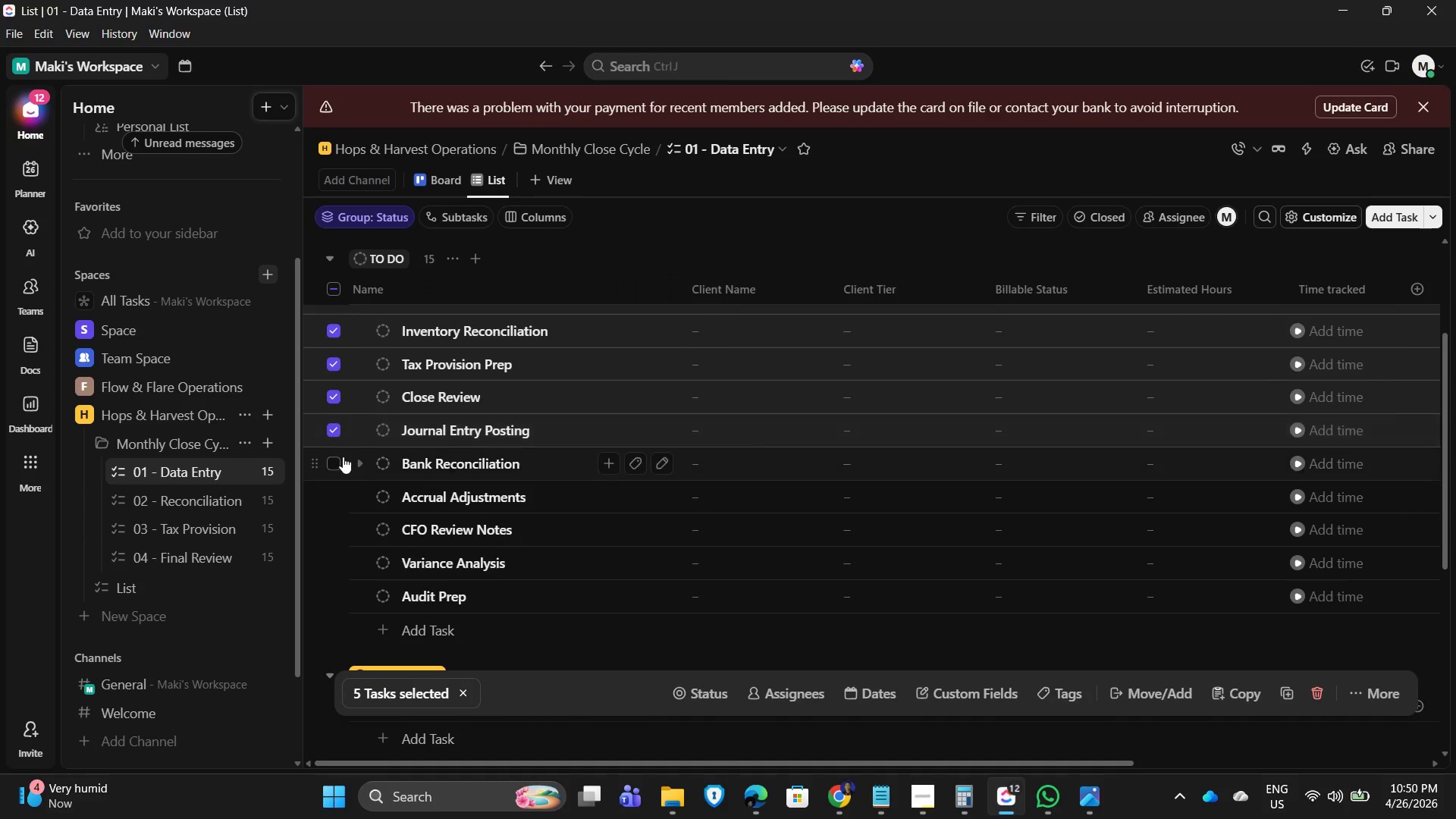 
left_click([340, 463])
 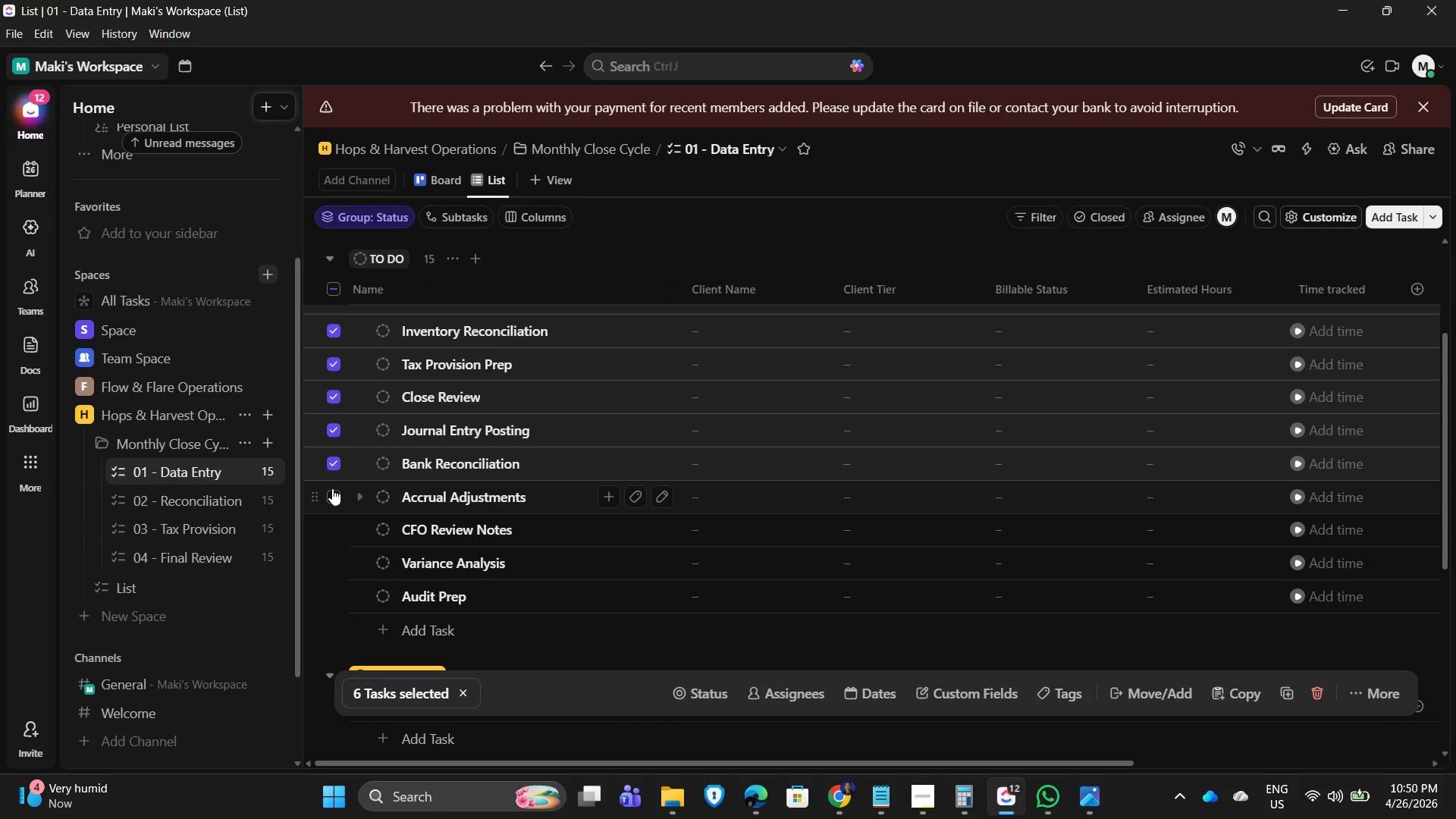 
left_click([335, 493])
 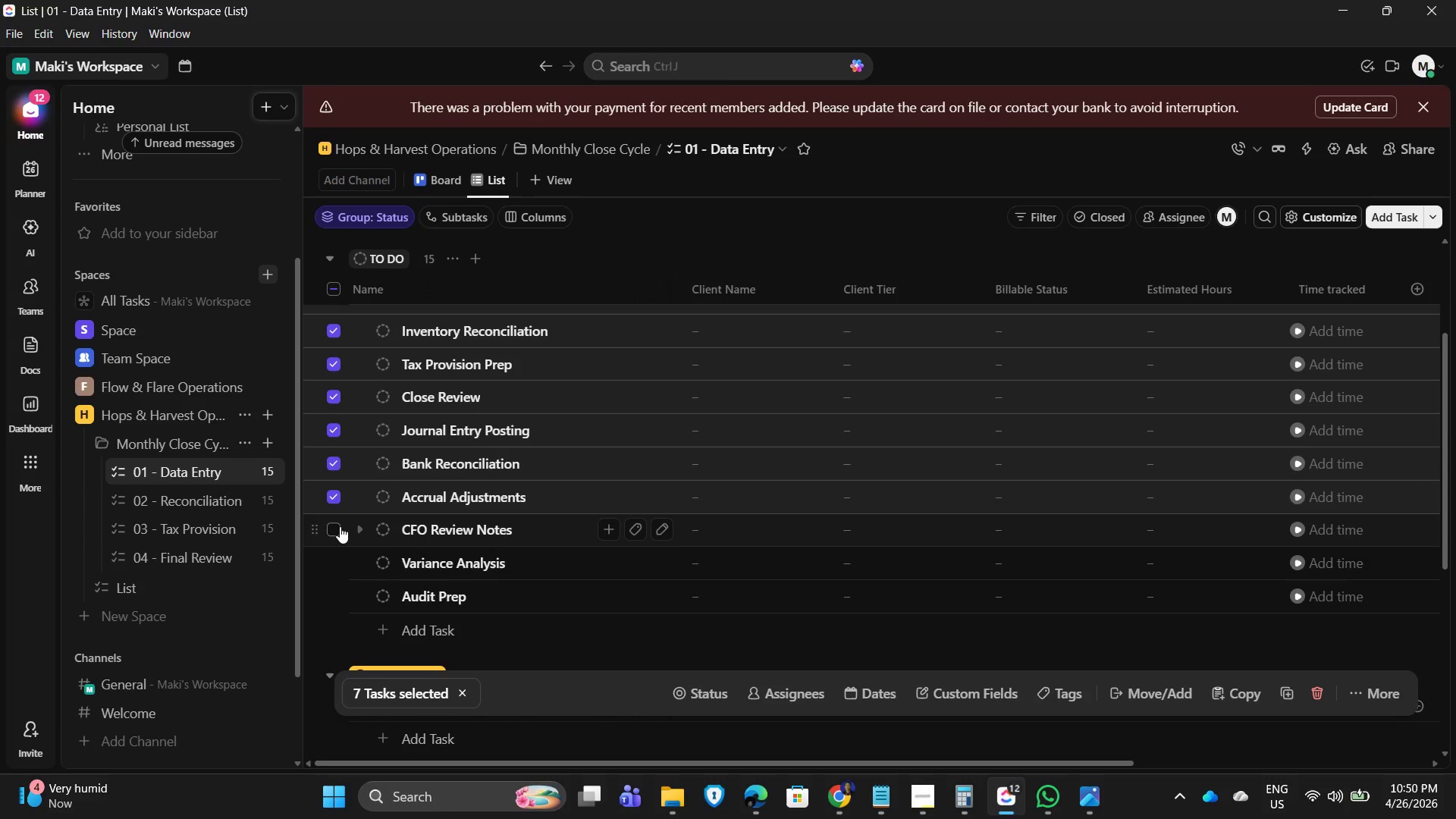 
left_click([337, 526])
 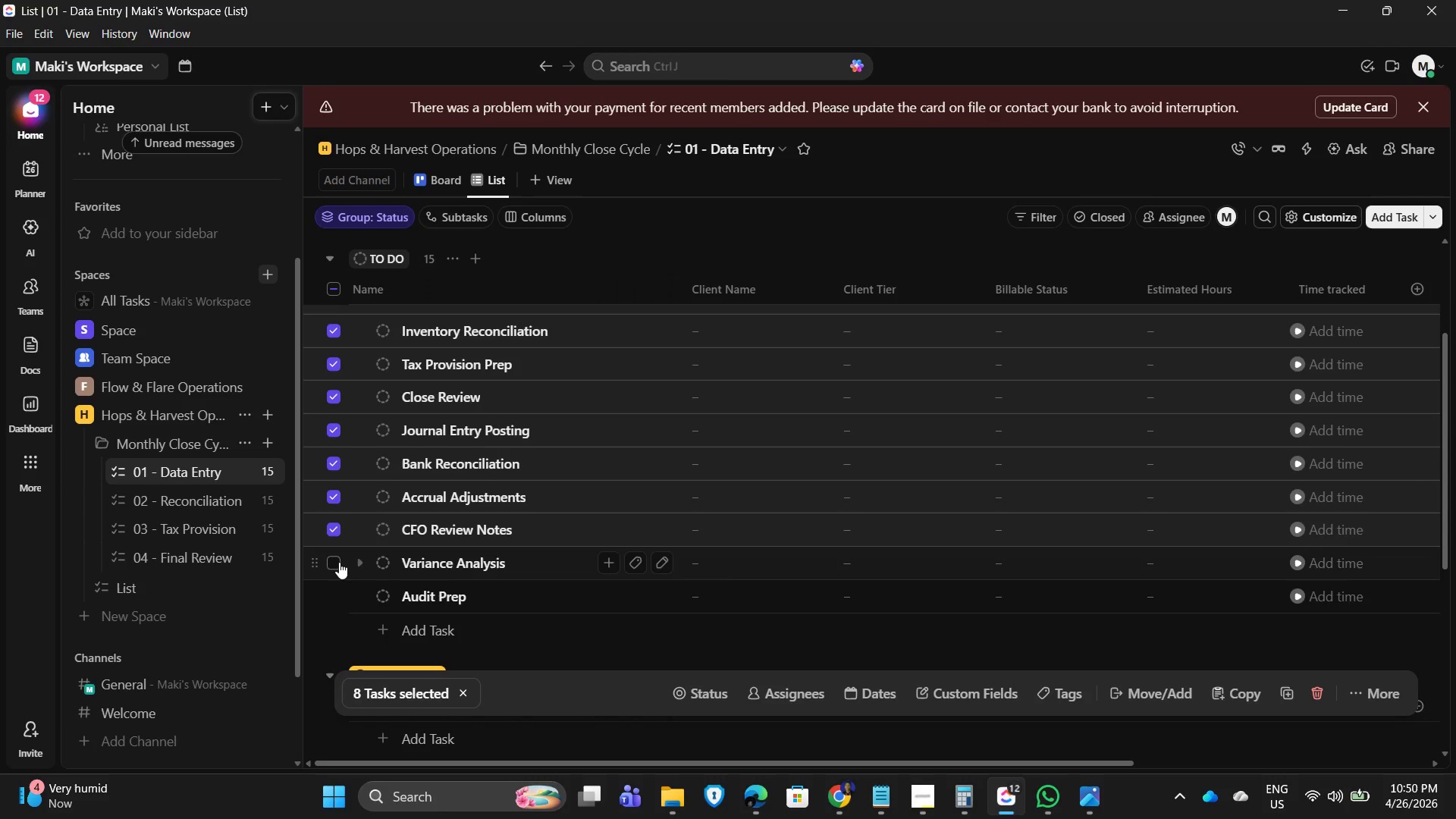 
left_click([337, 563])
 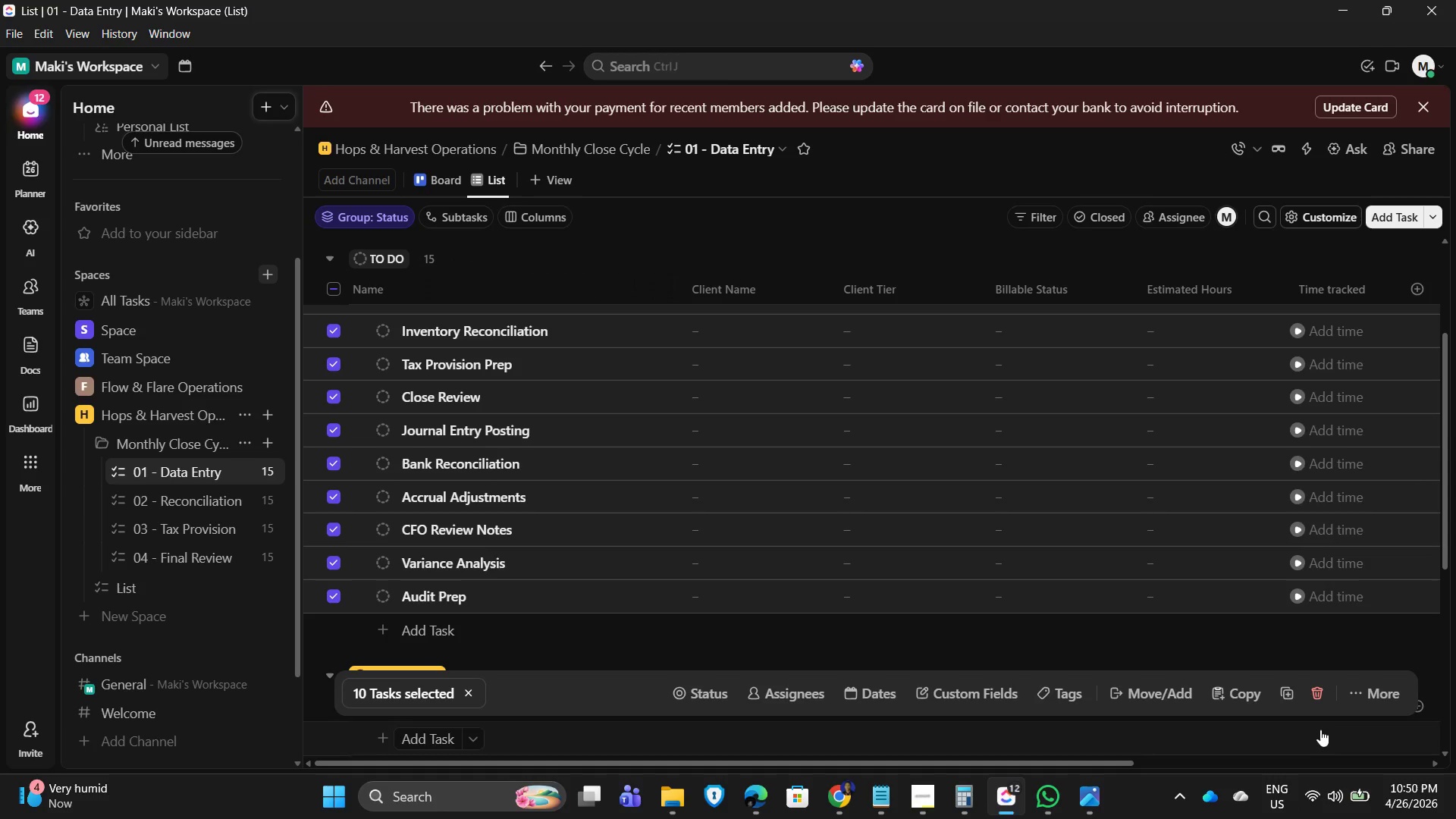 
left_click([1312, 698])
 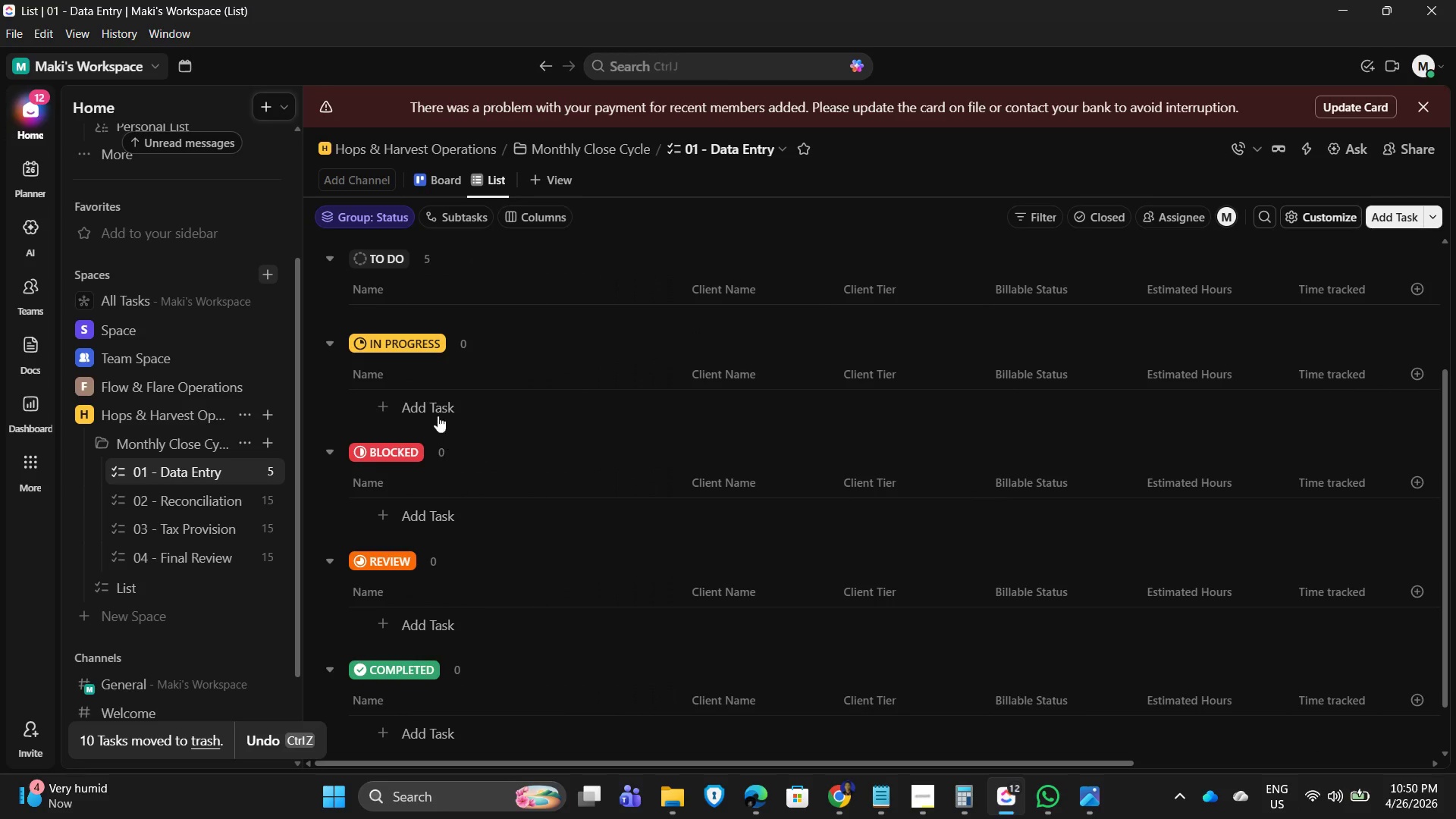 
scroll: coordinate [521, 398], scroll_direction: up, amount: 5.0
 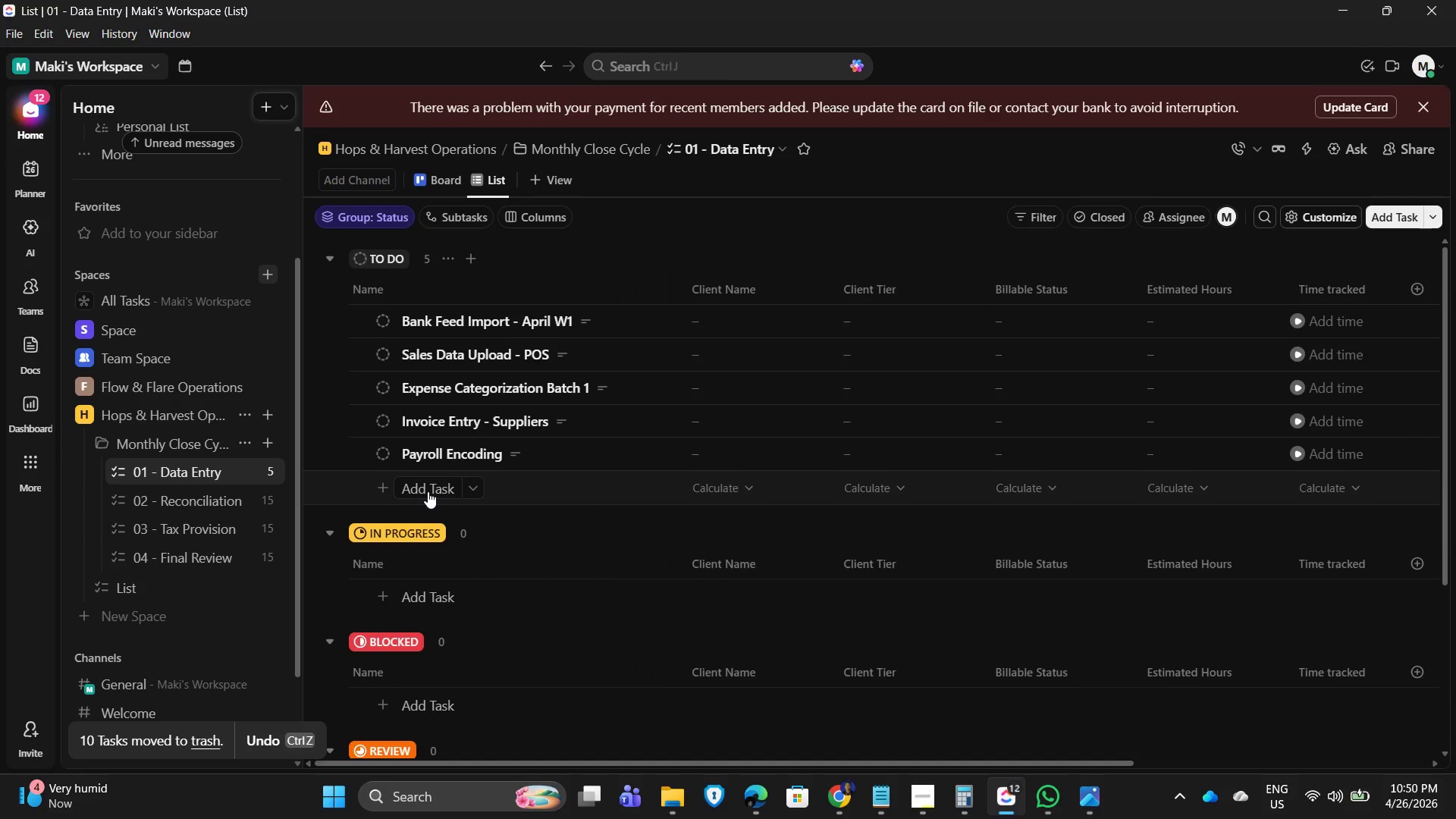 
left_click([428, 491])
 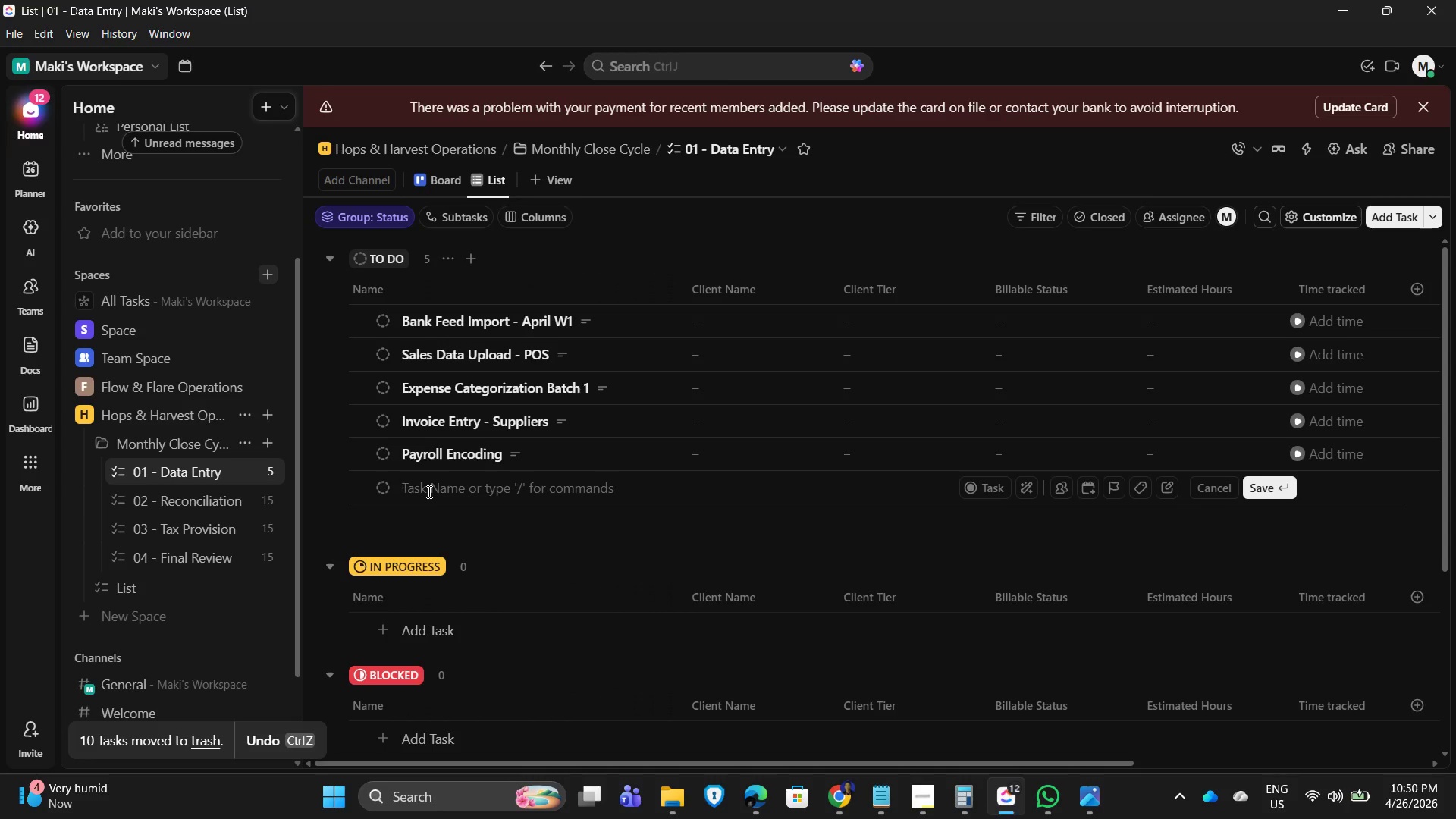 
type(Bank Feed Import - April W2)
key(NumpadEnter)
 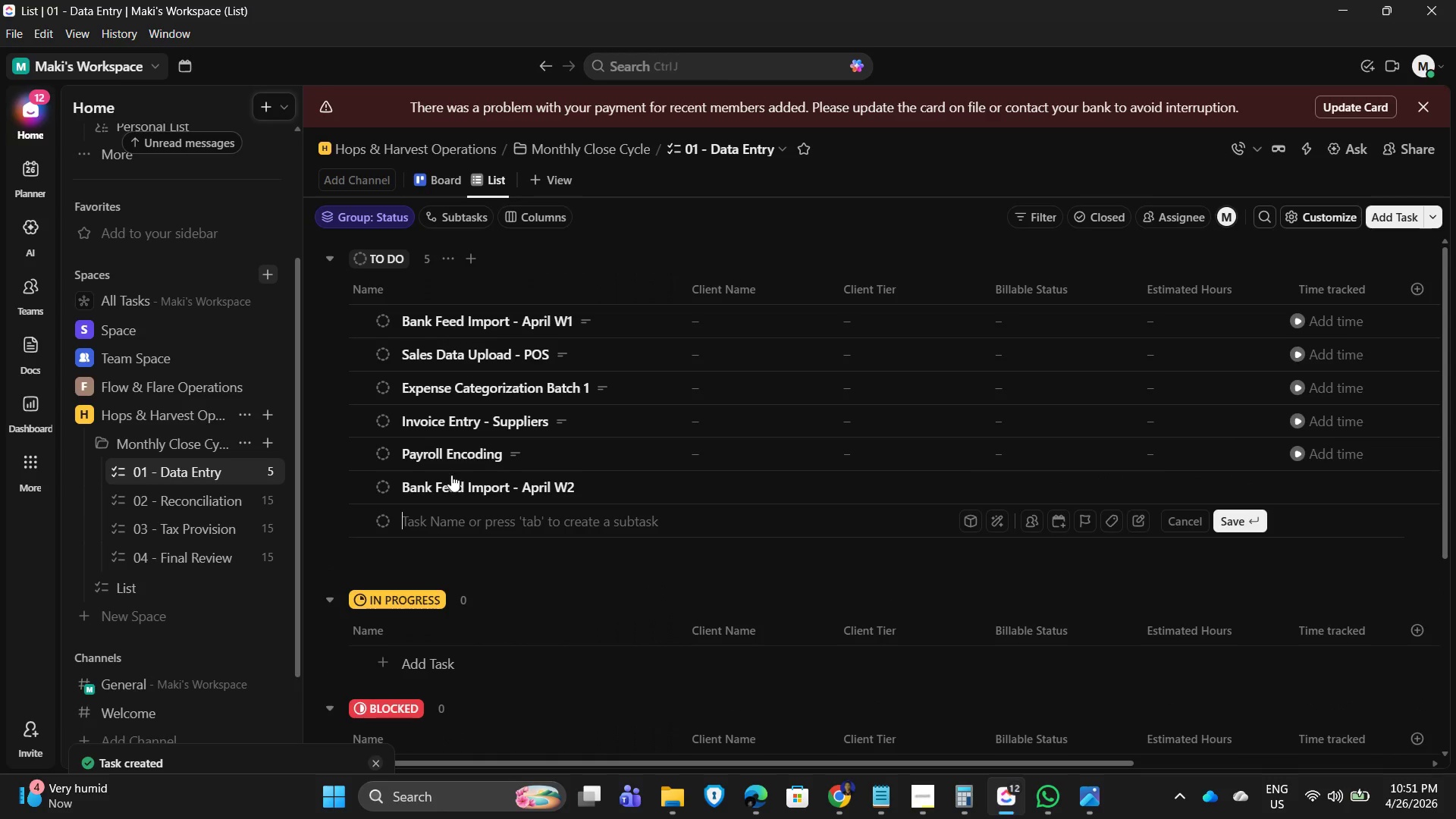 
left_click([488, 482])
 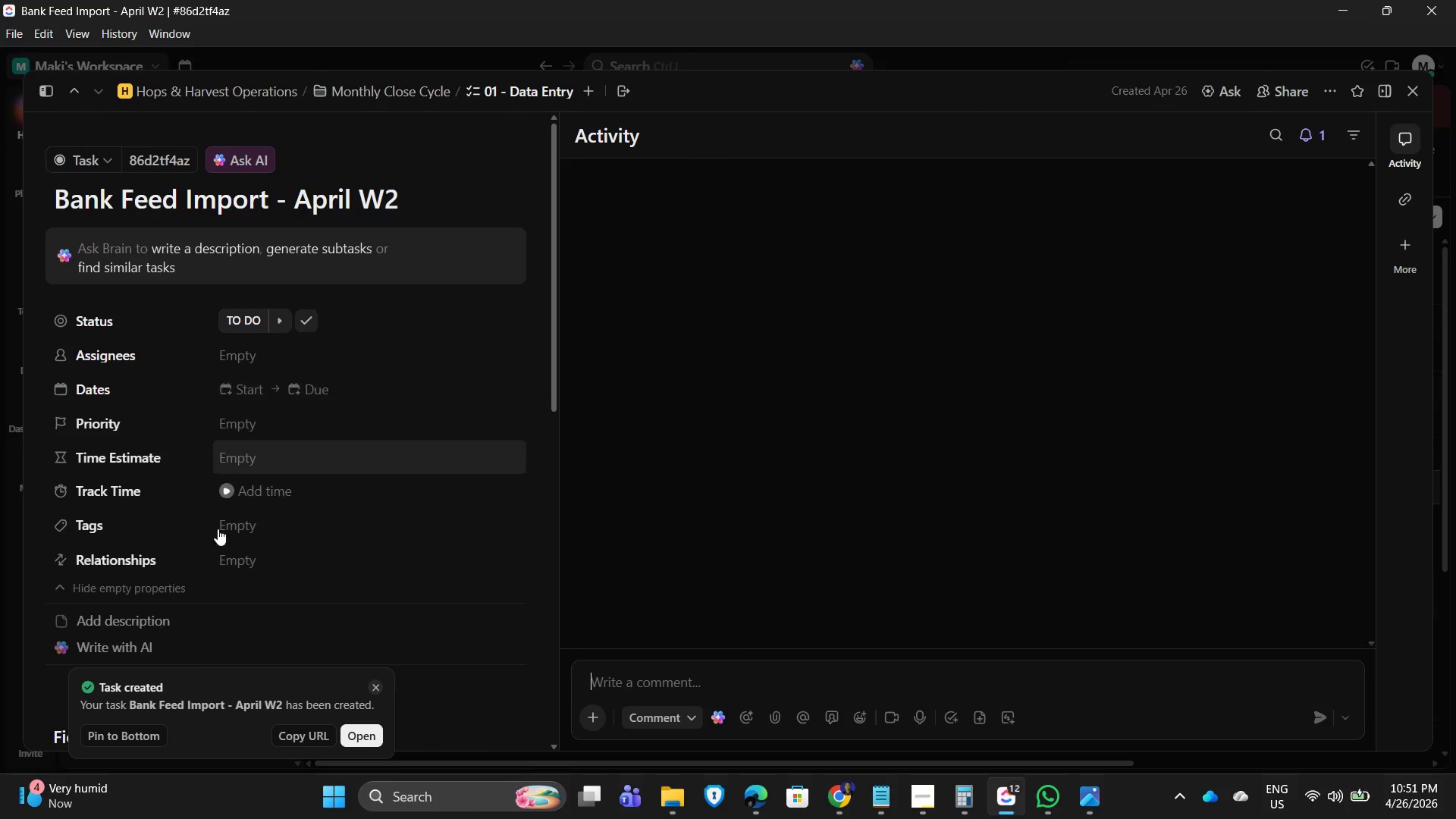 
scroll: coordinate [165, 609], scroll_direction: down, amount: 1.0
 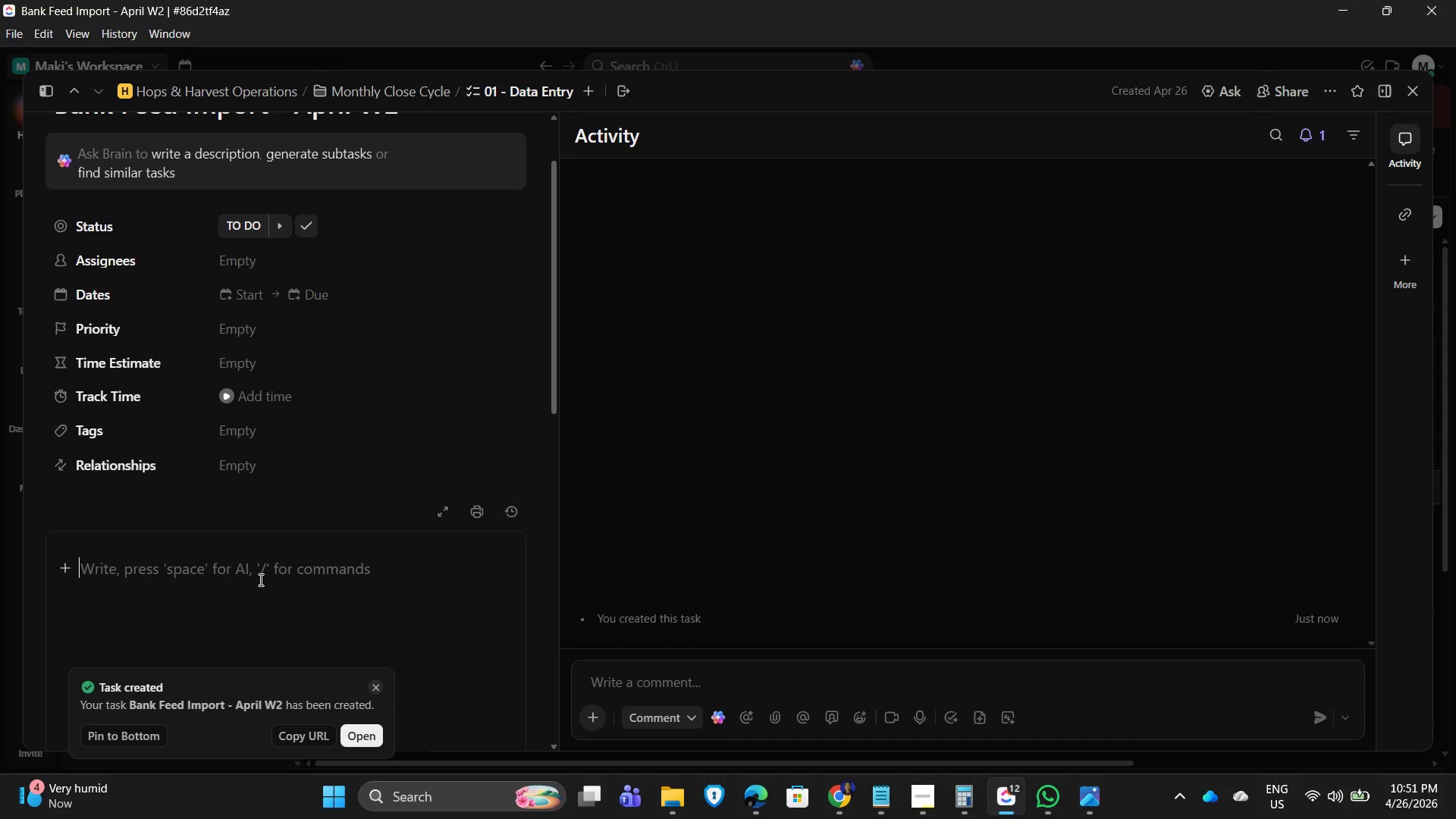 
wait(7.69)
 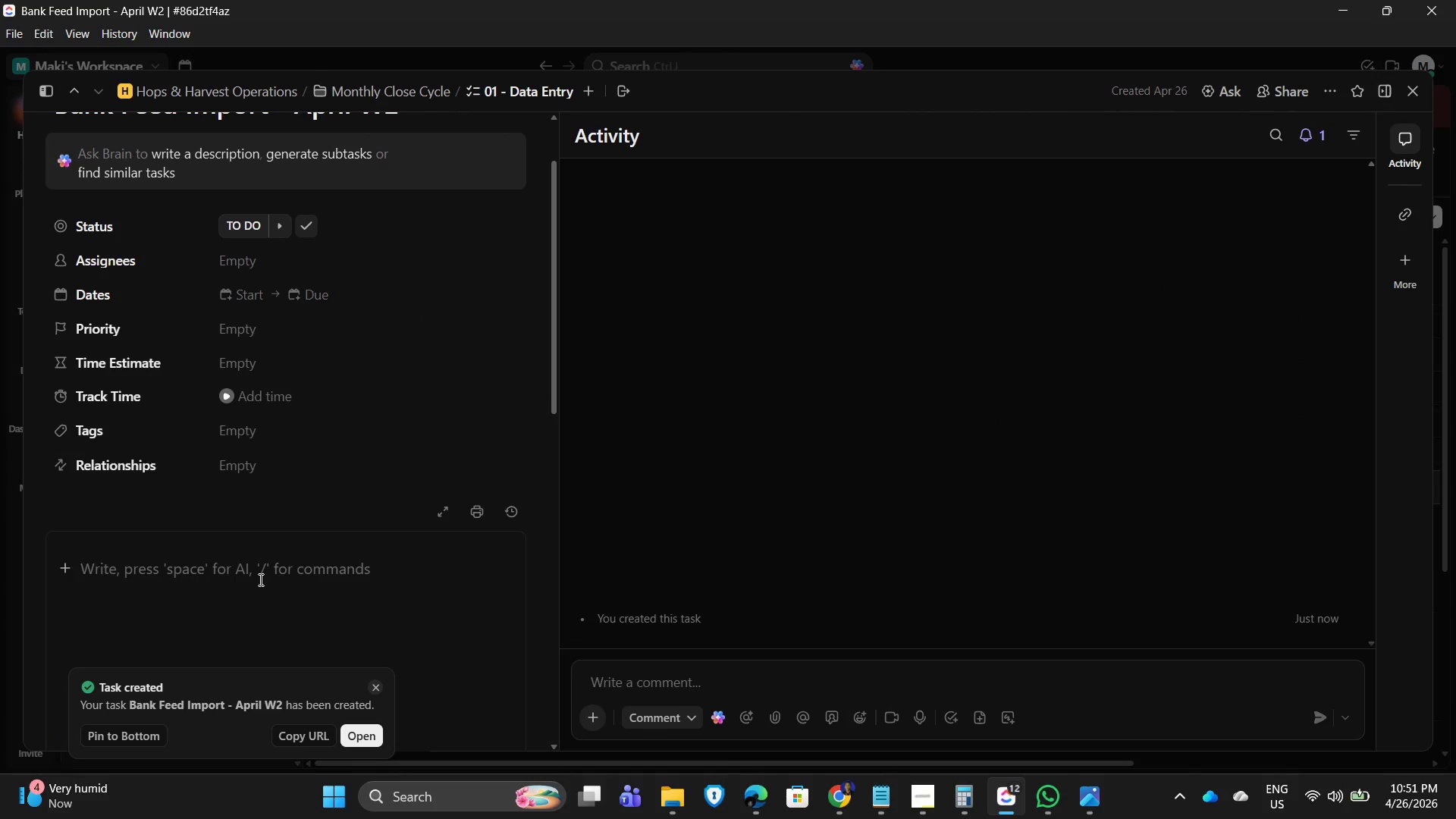 
type(Import Se)
key(Backspace)
key(Backspace)
type(second week transactions)
 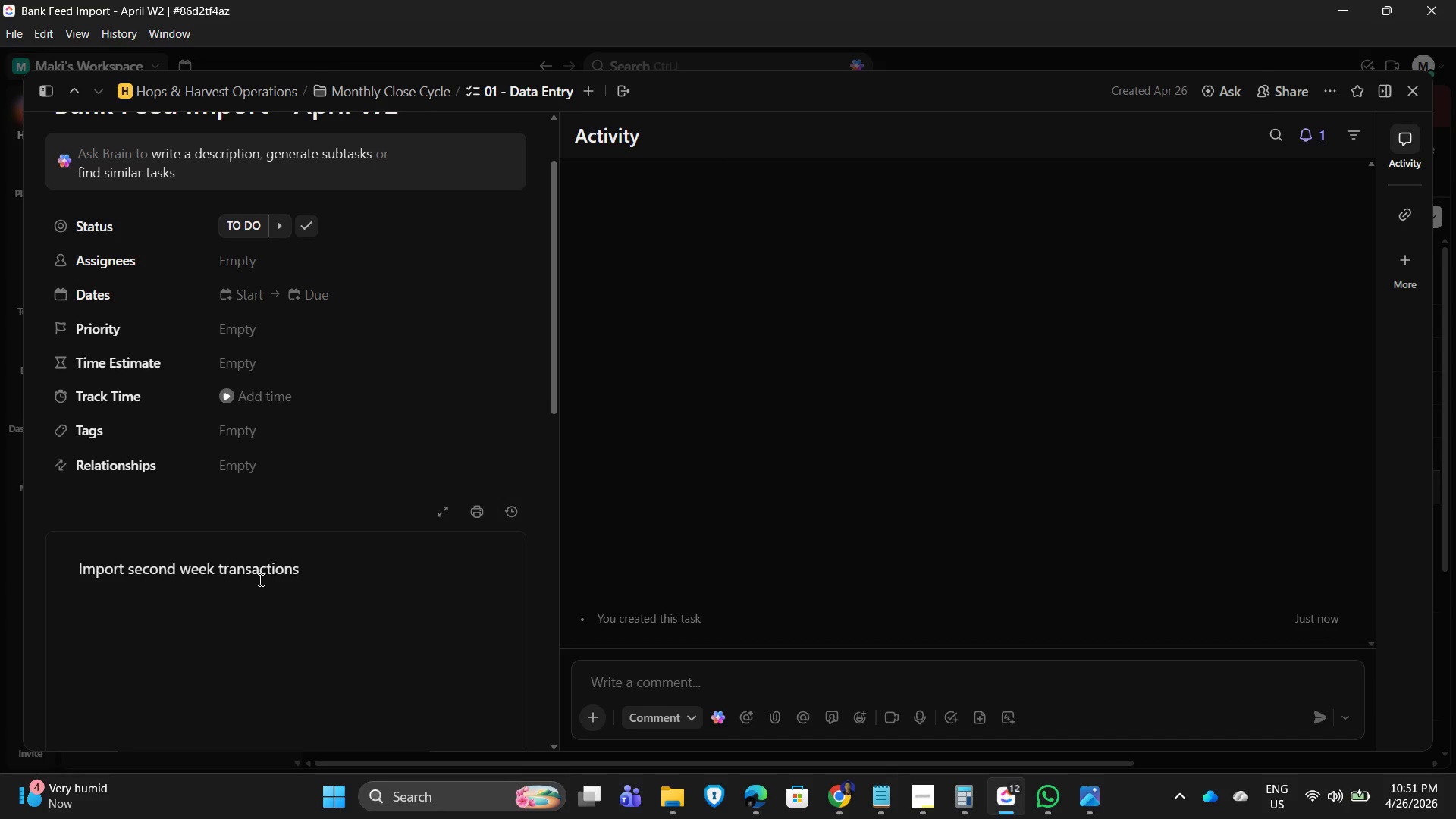 
key(Enter)
 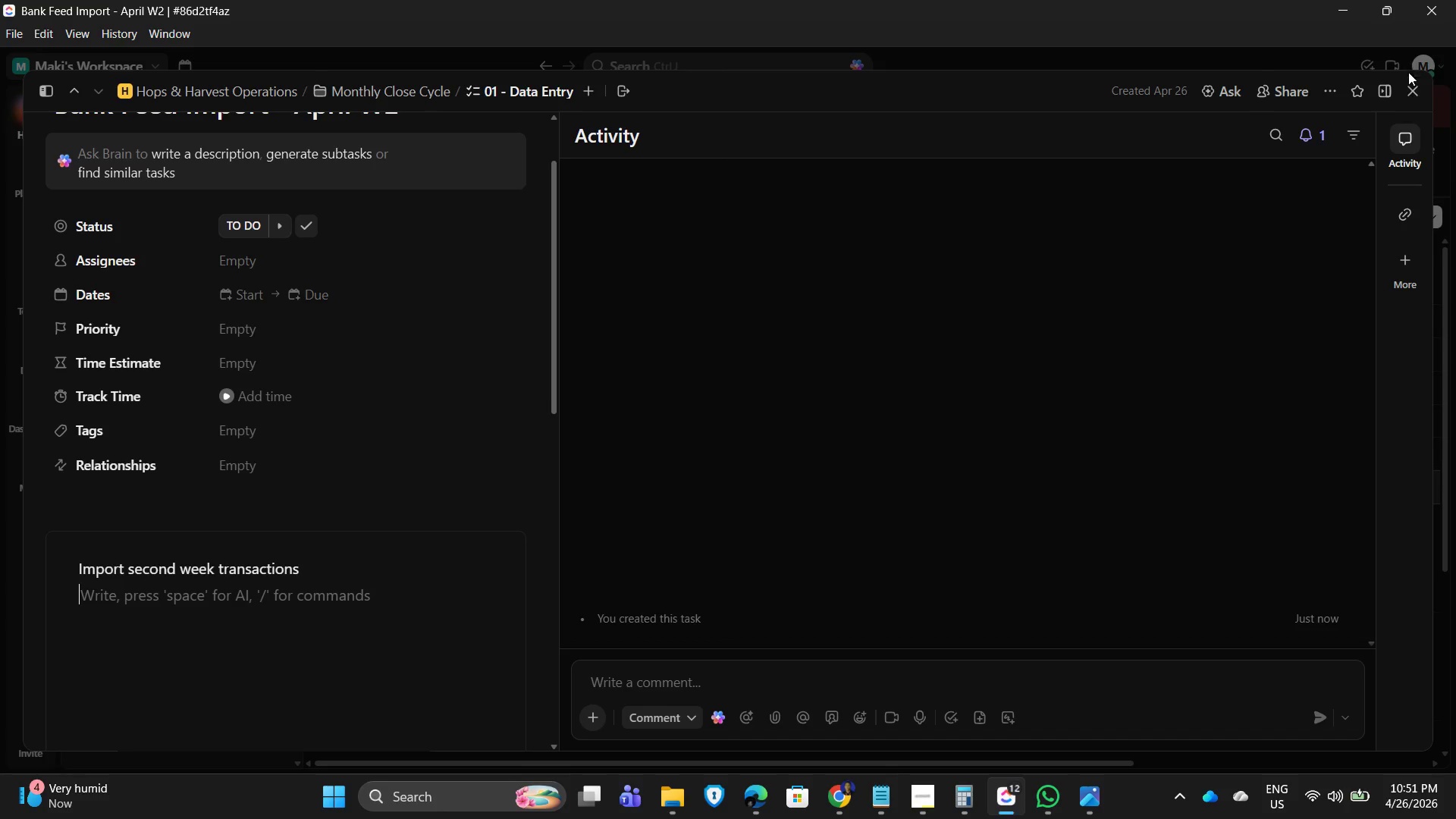 
left_click([1412, 86])
 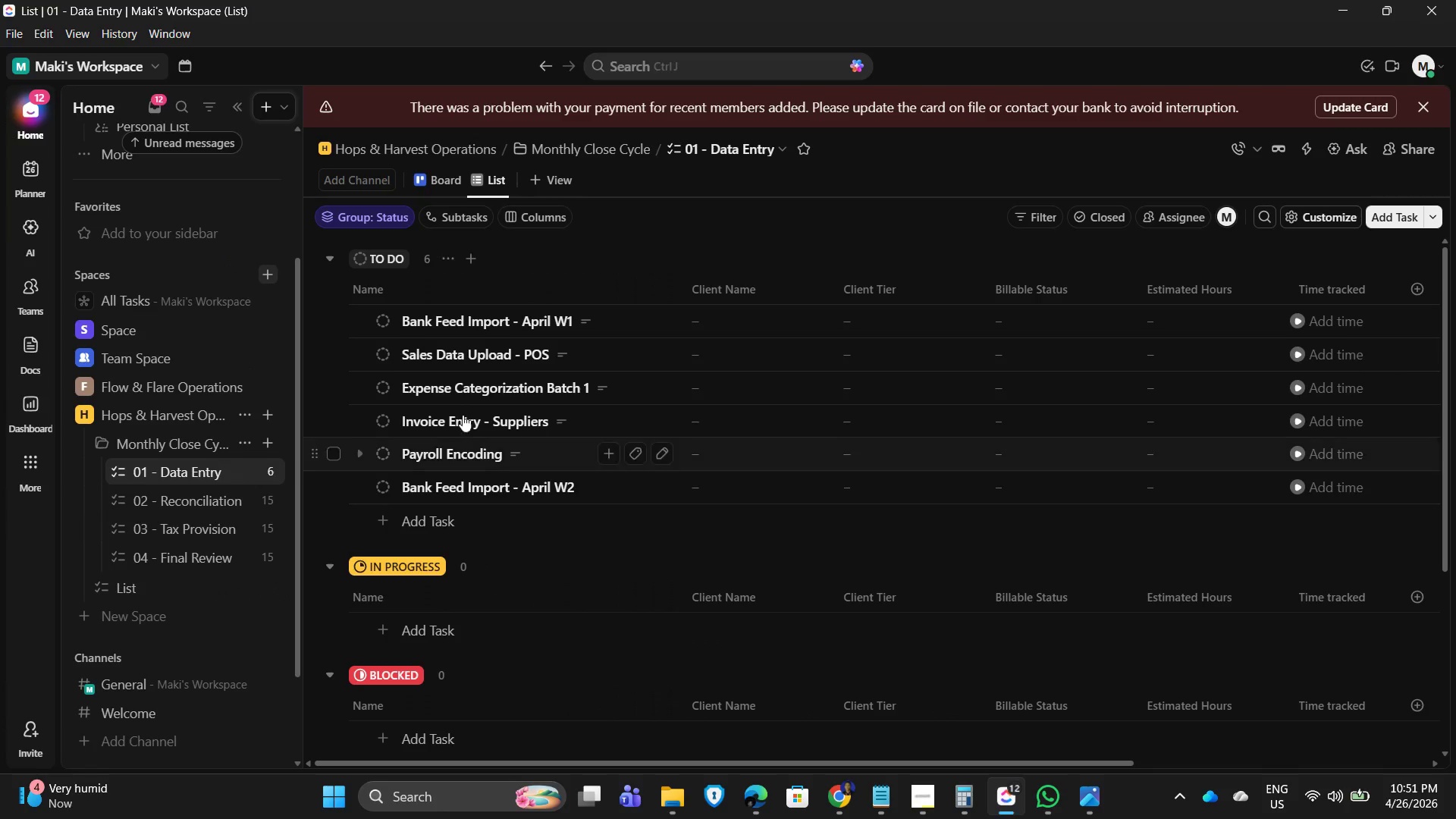 
scroll: coordinate [606, 472], scroll_direction: down, amount: 1.0
 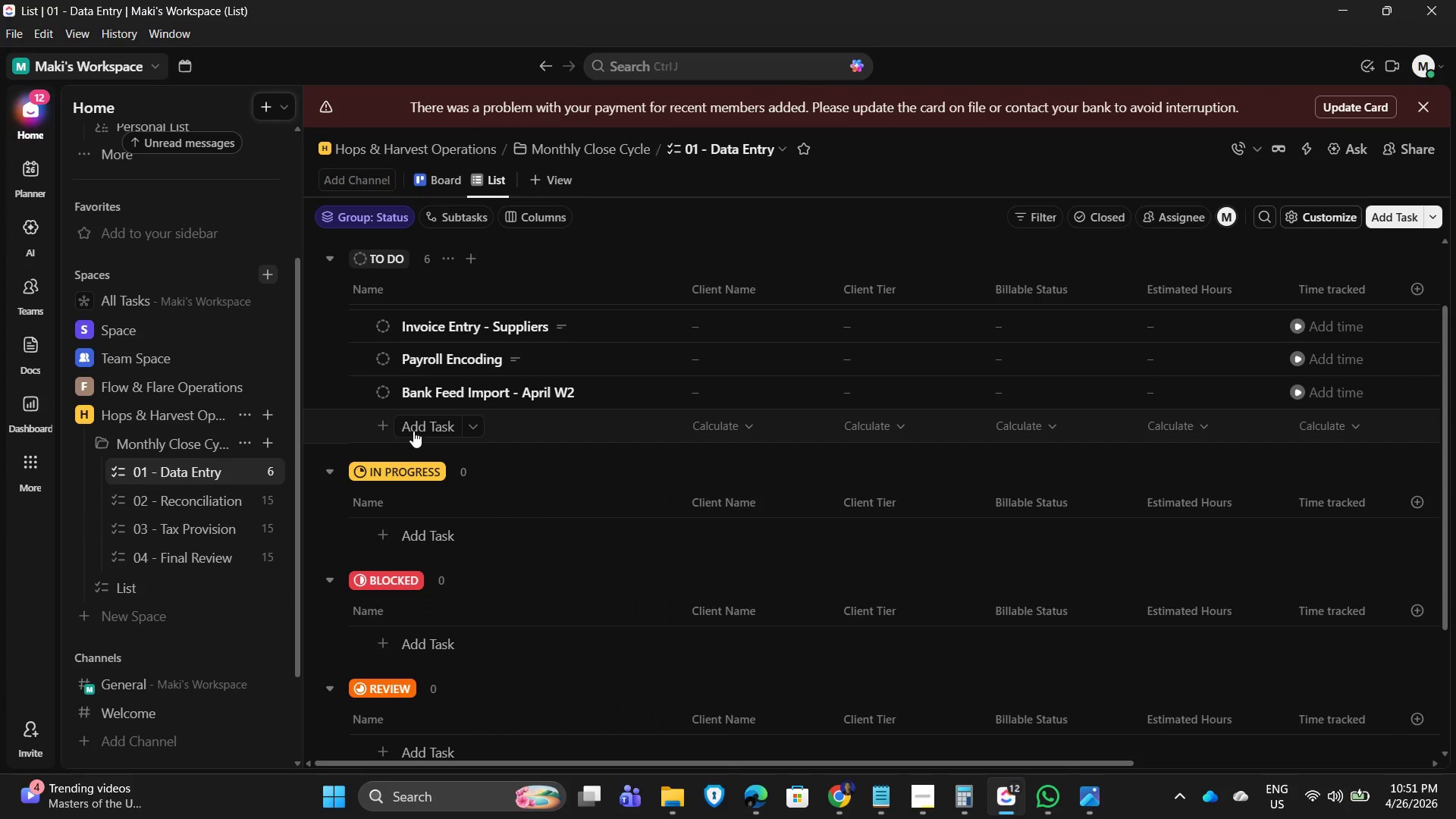 
left_click([416, 428])
 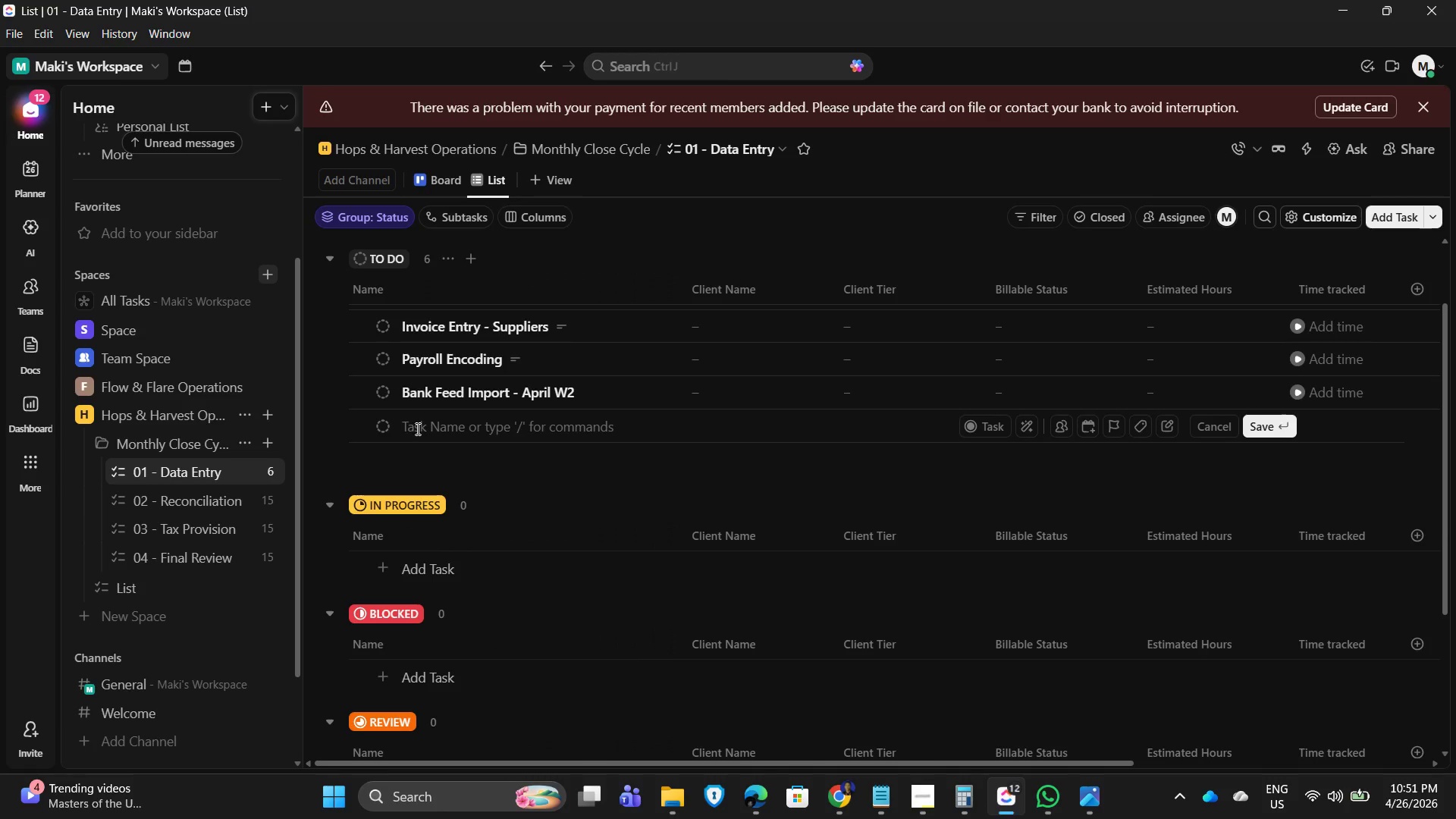 
wait(22.17)
 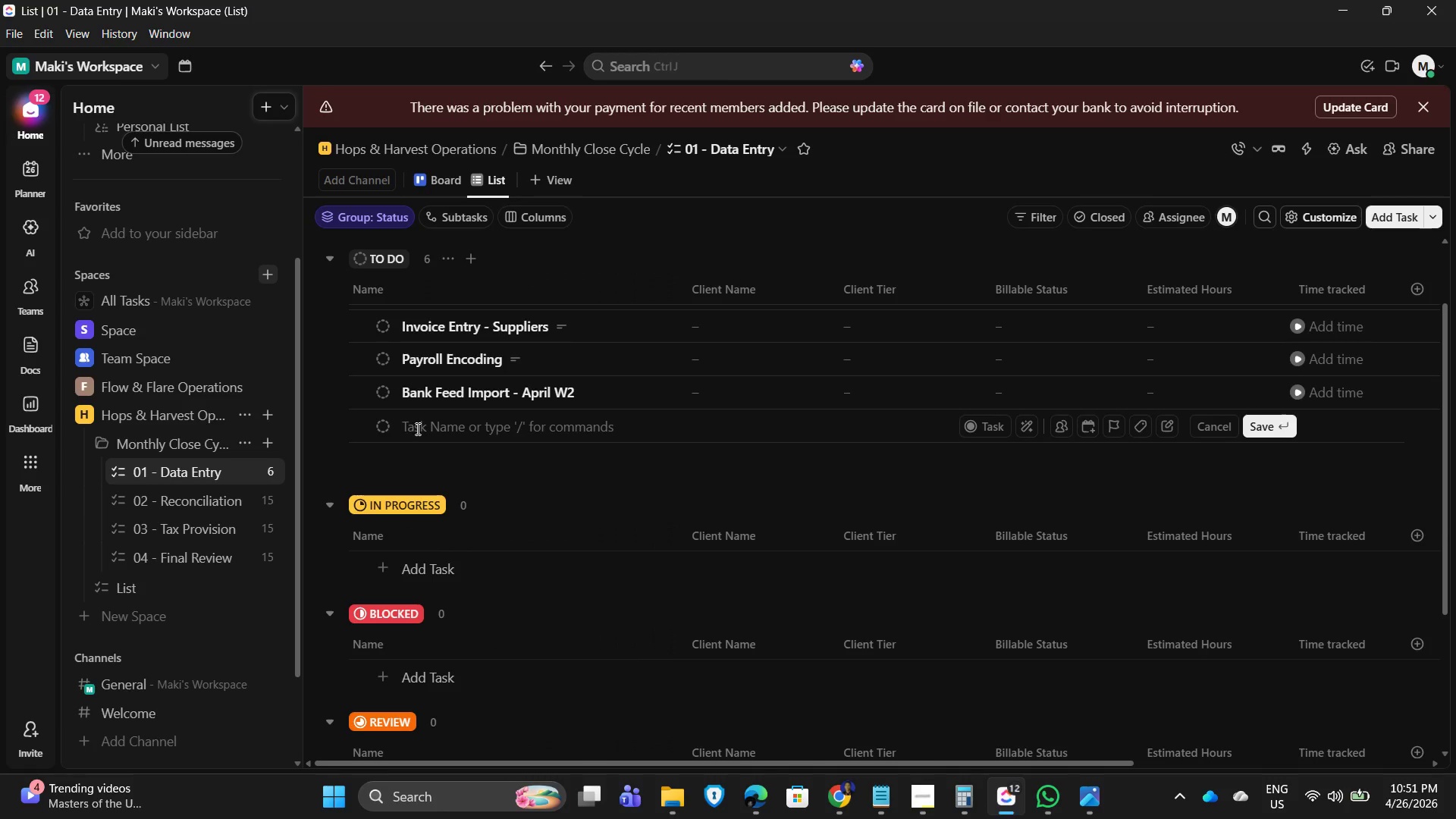 
type(Sales Entry Upload)
 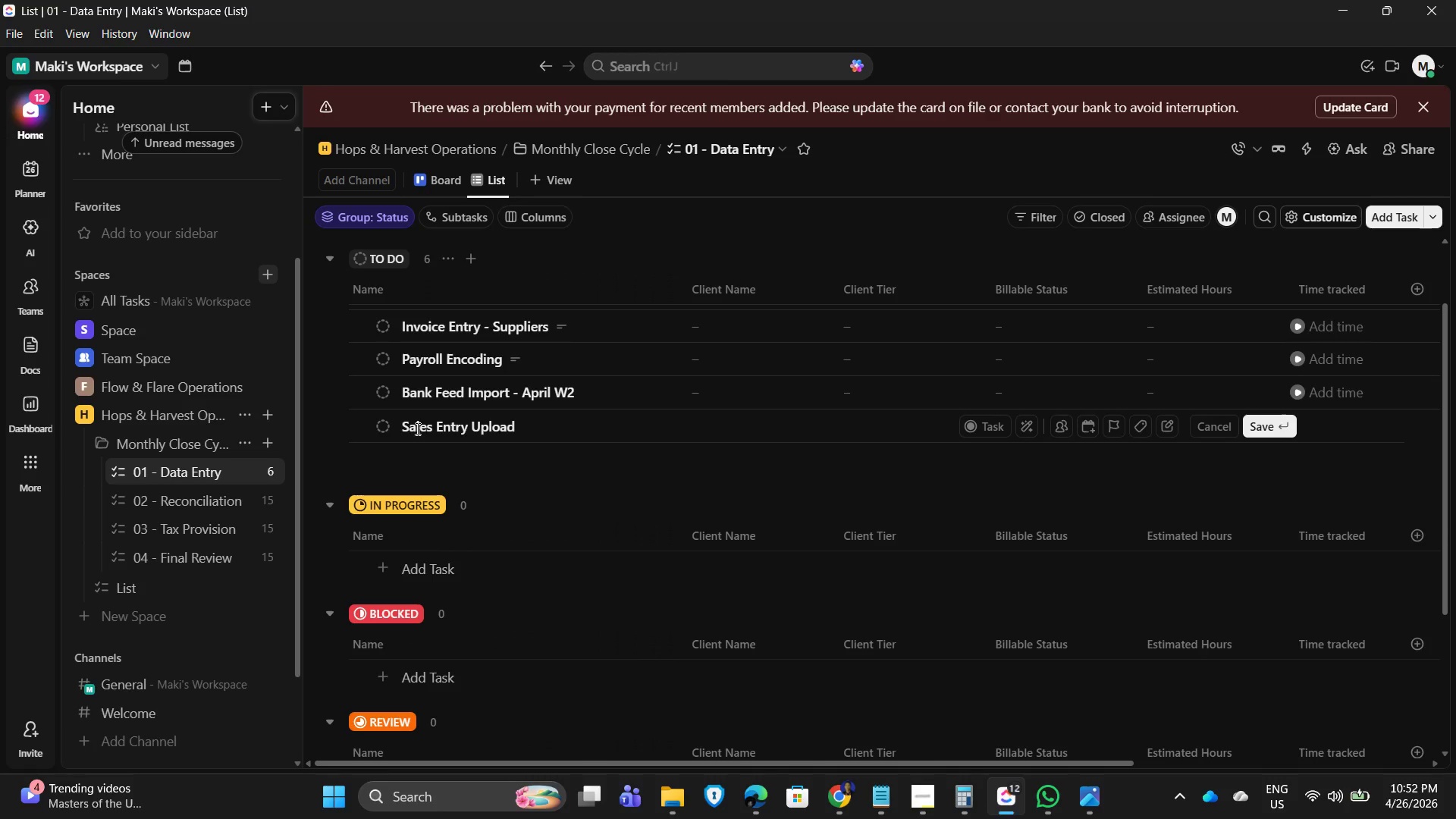 
wait(7.9)
 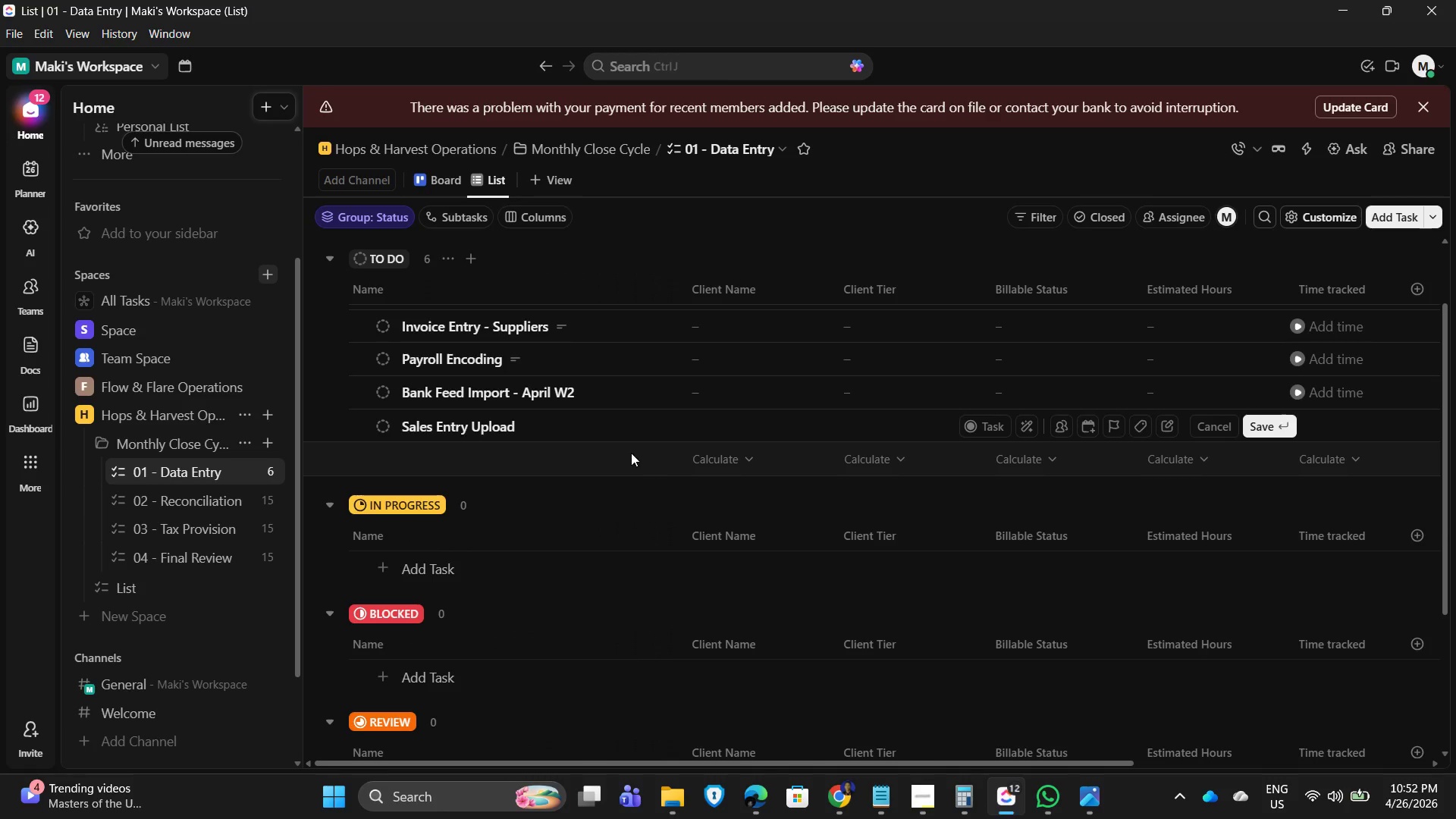 
mouse_move([1145, 428])
 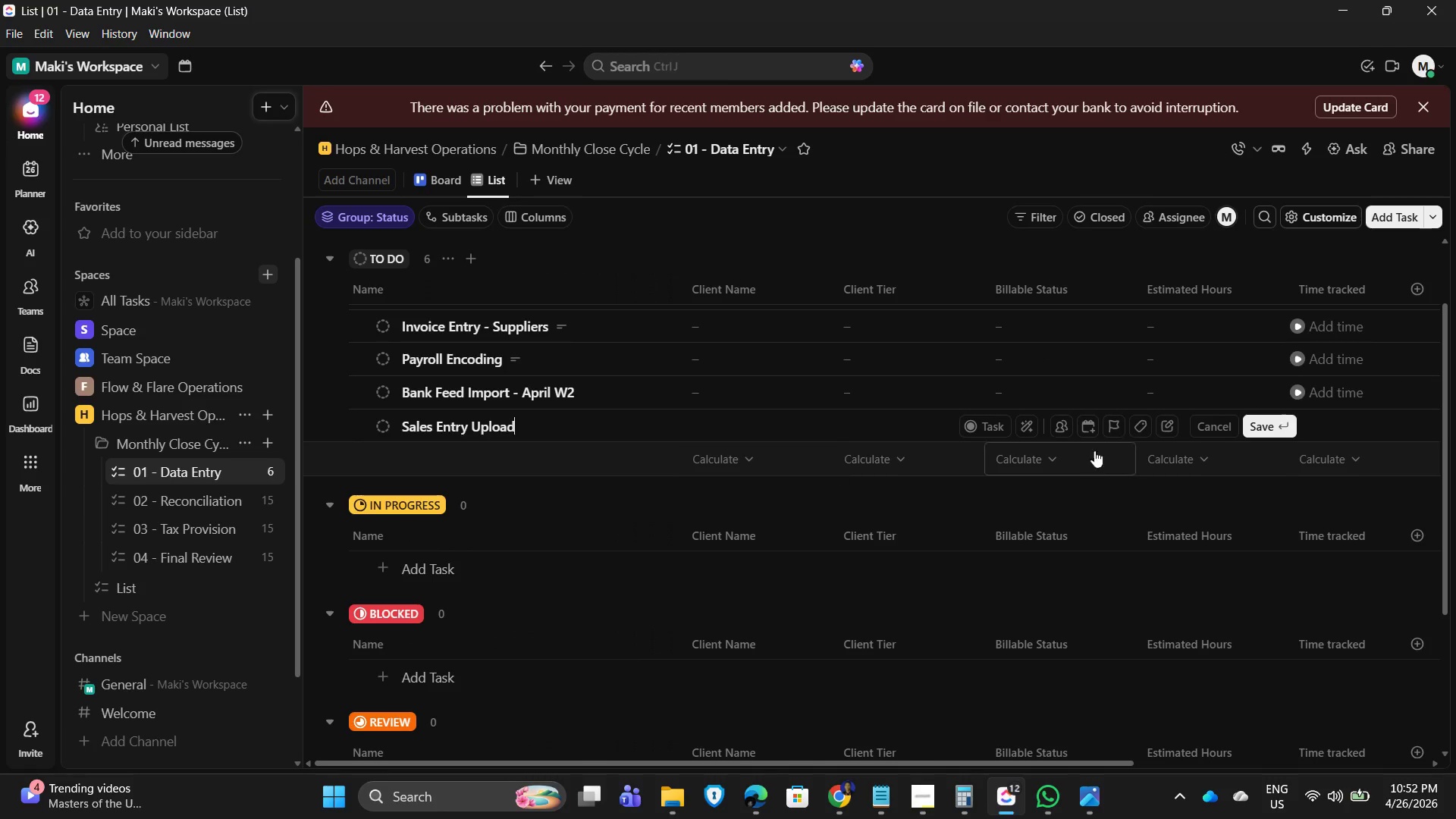 
left_click([1257, 424])
 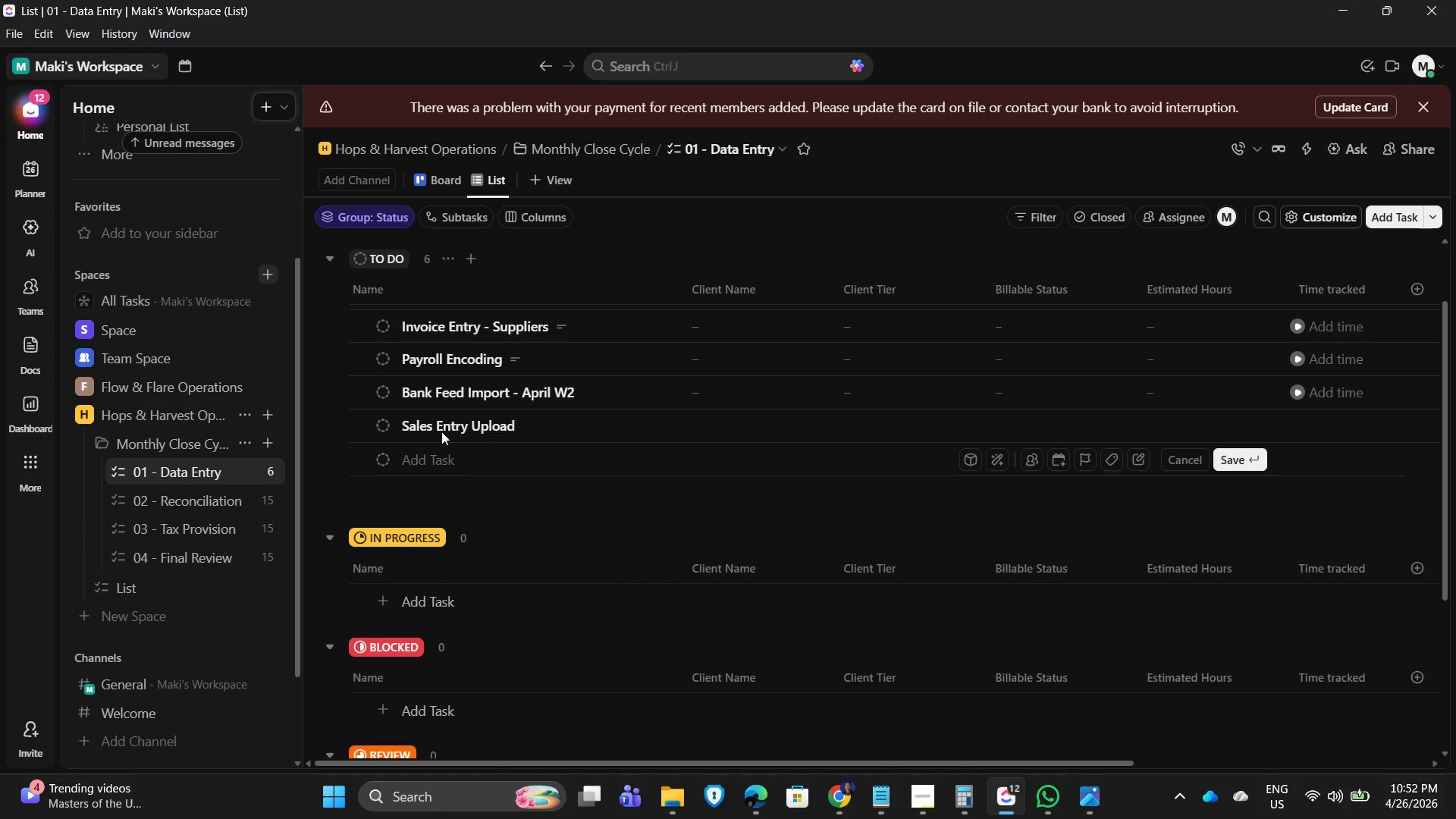 
left_click([432, 432])
 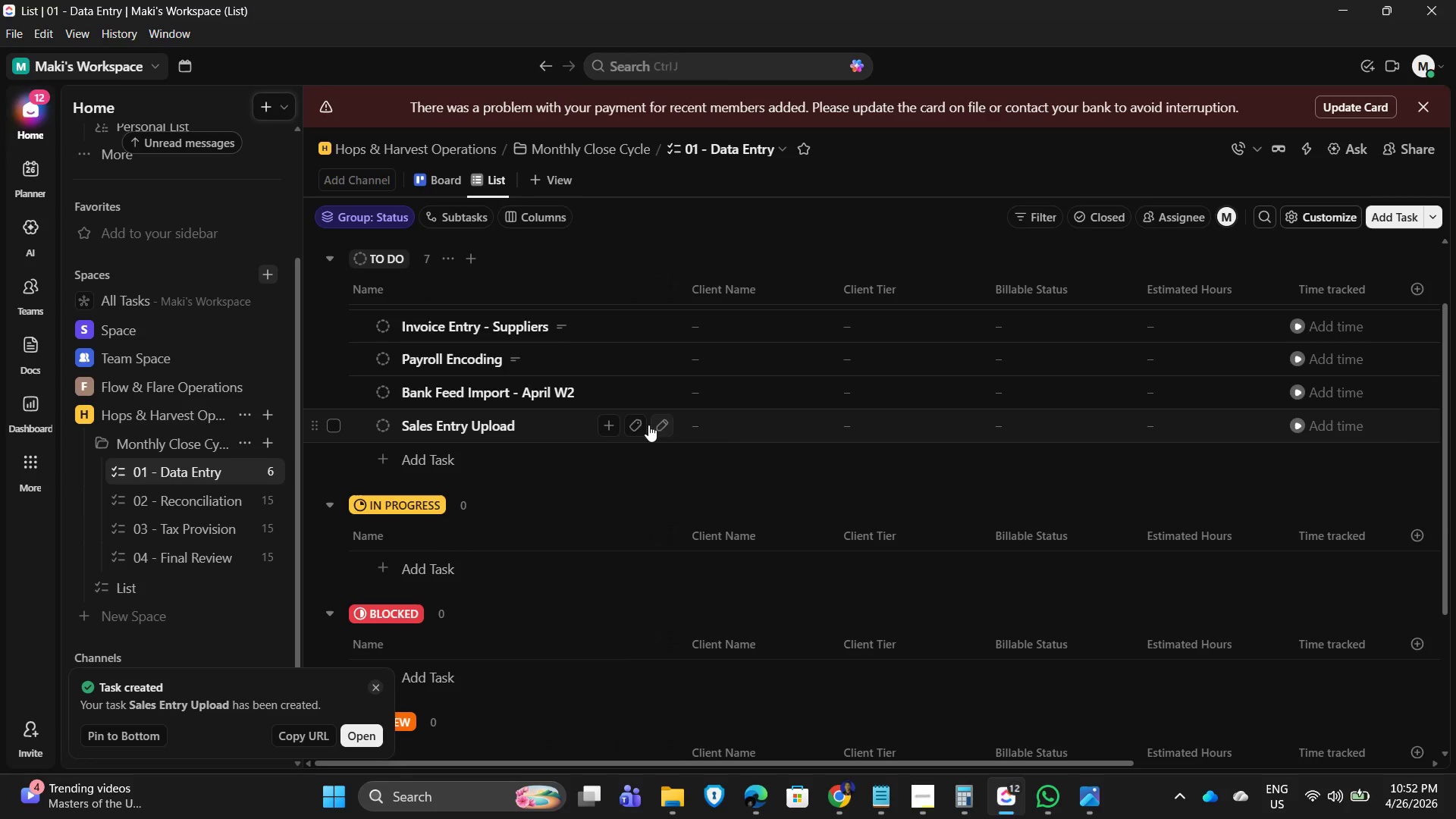 
left_click([613, 428])
 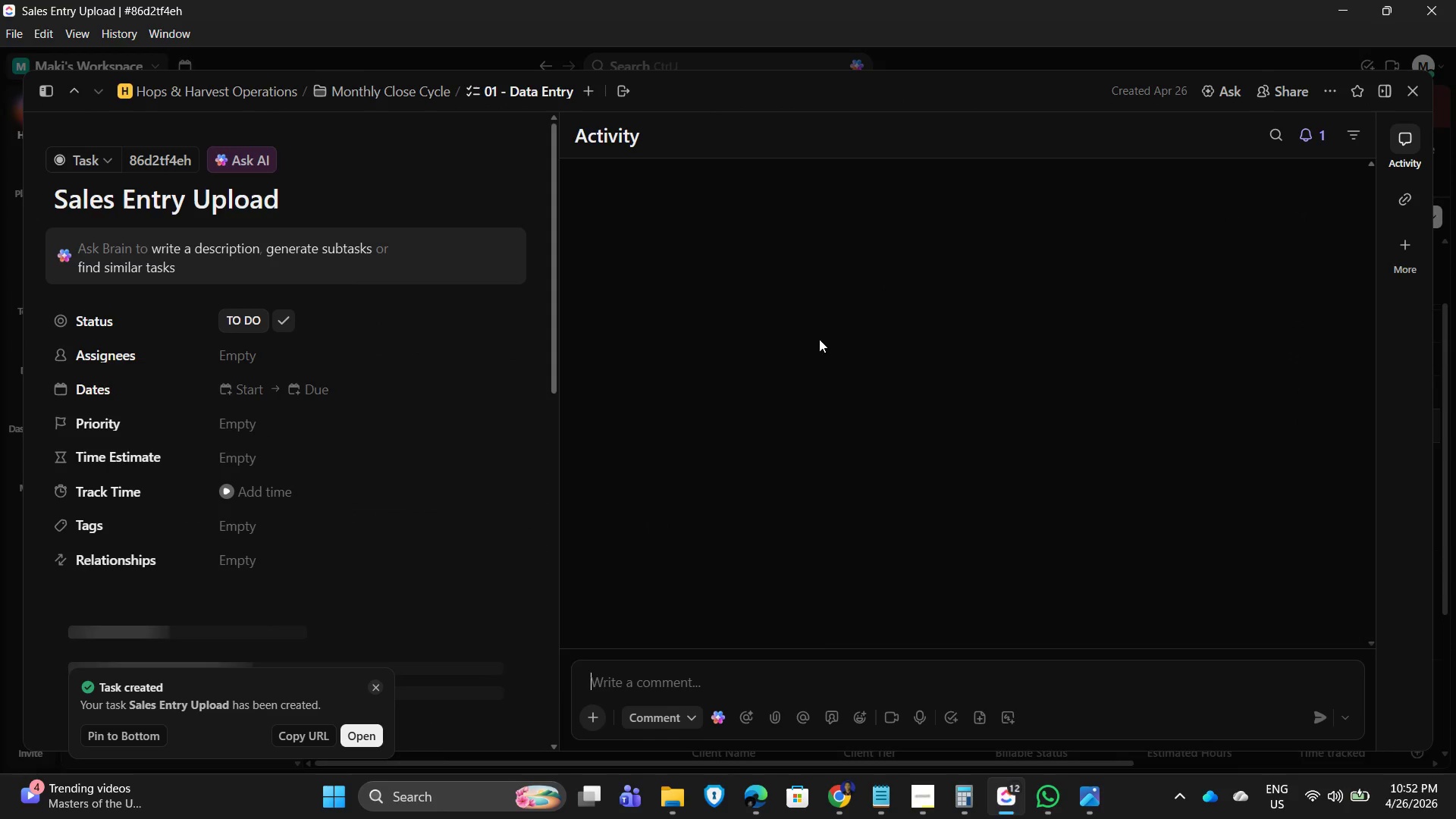 
scroll: coordinate [315, 567], scroll_direction: down, amount: 4.0
 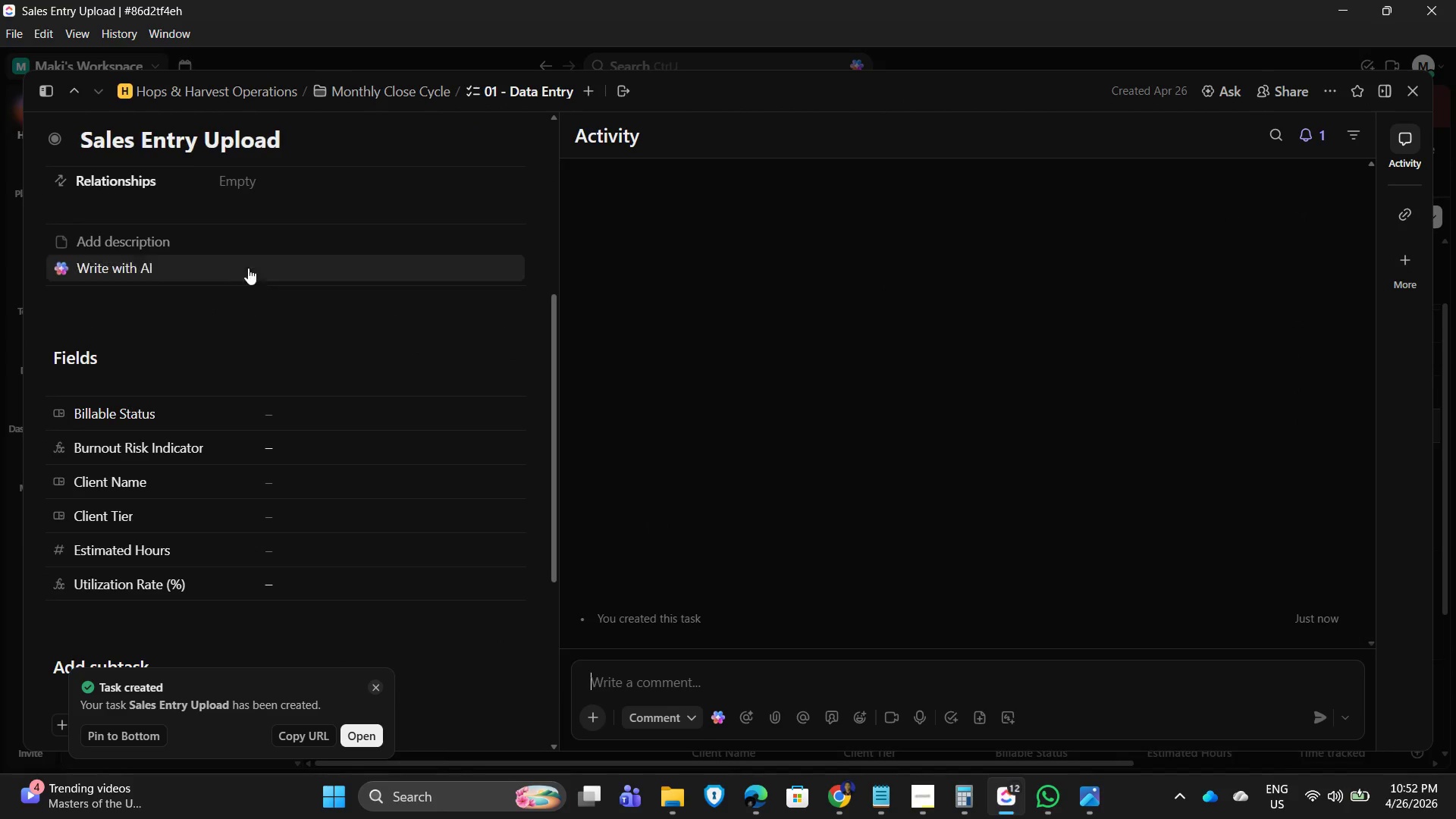 
left_click([247, 240])
 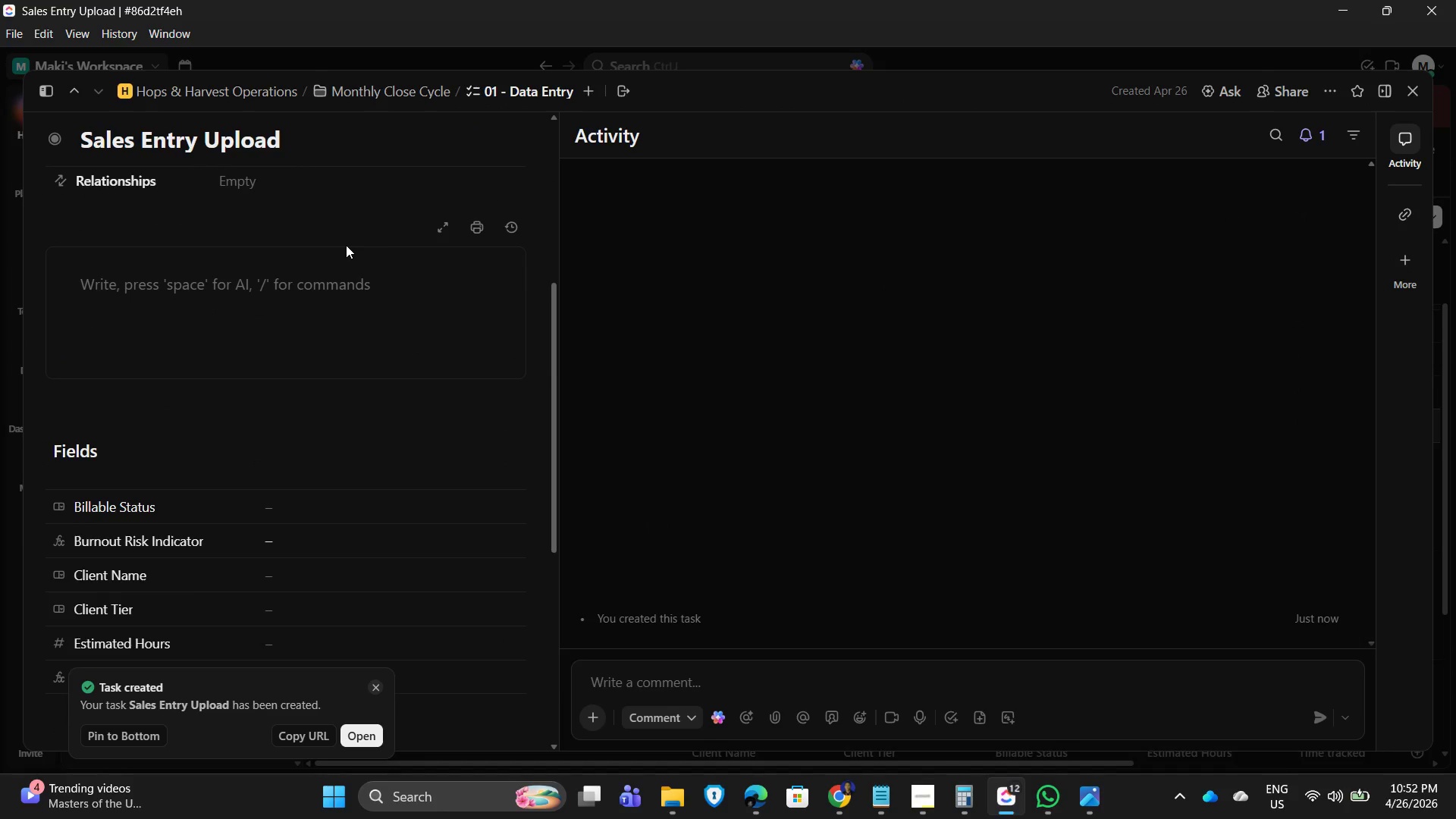 
type(Encode )
 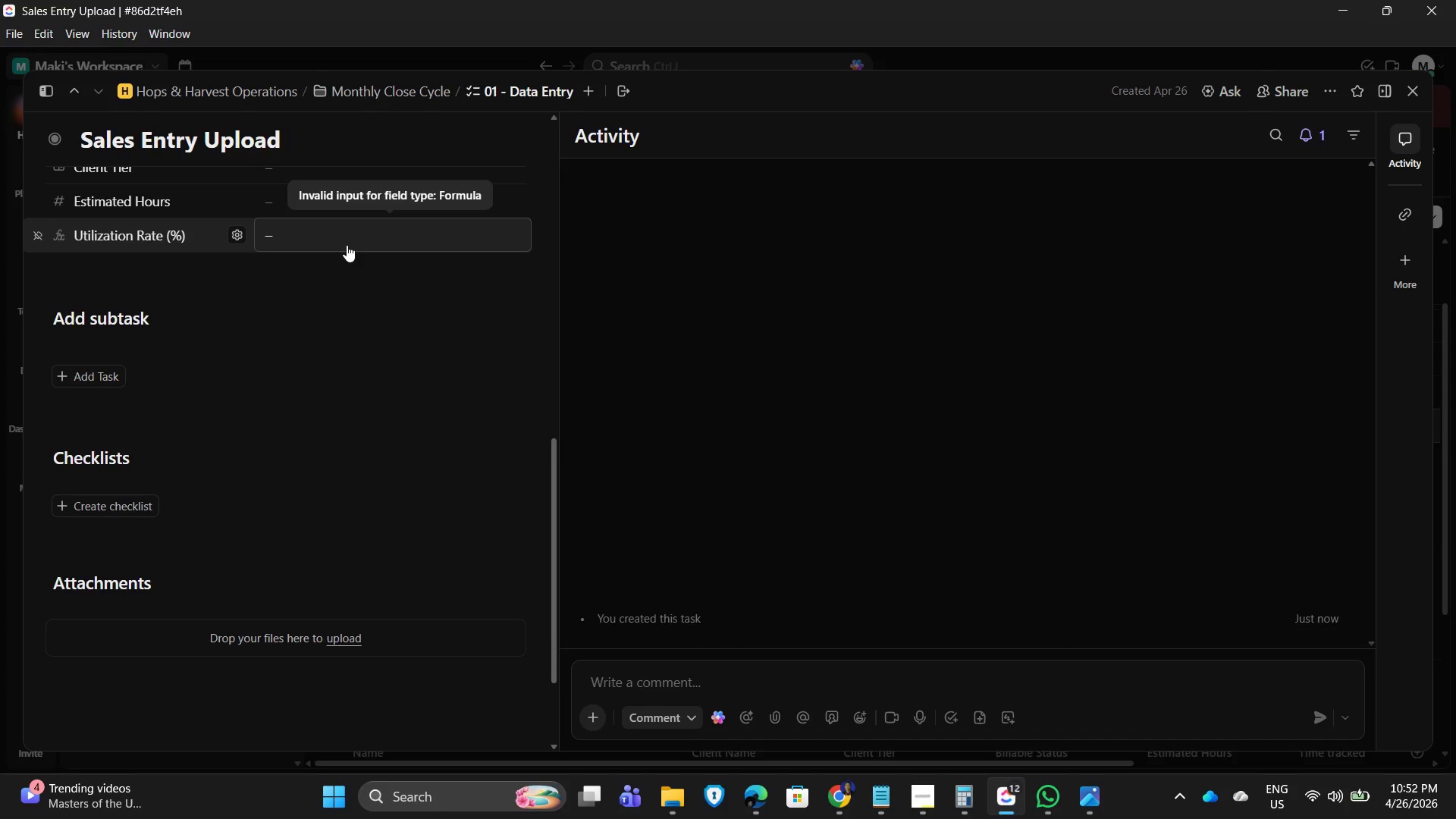 
scroll: coordinate [294, 399], scroll_direction: up, amount: 5.0
 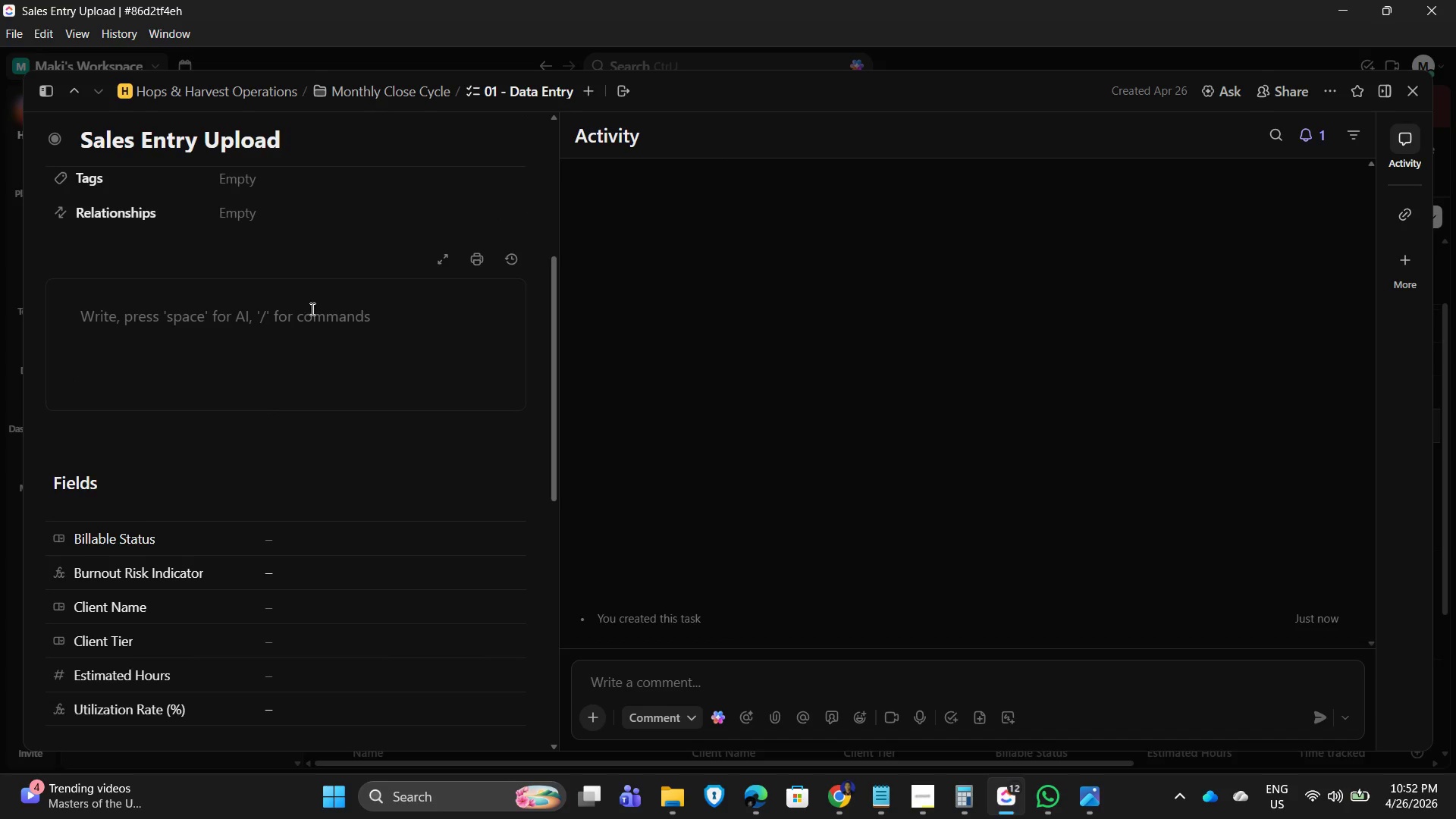 
left_click([167, 334])
 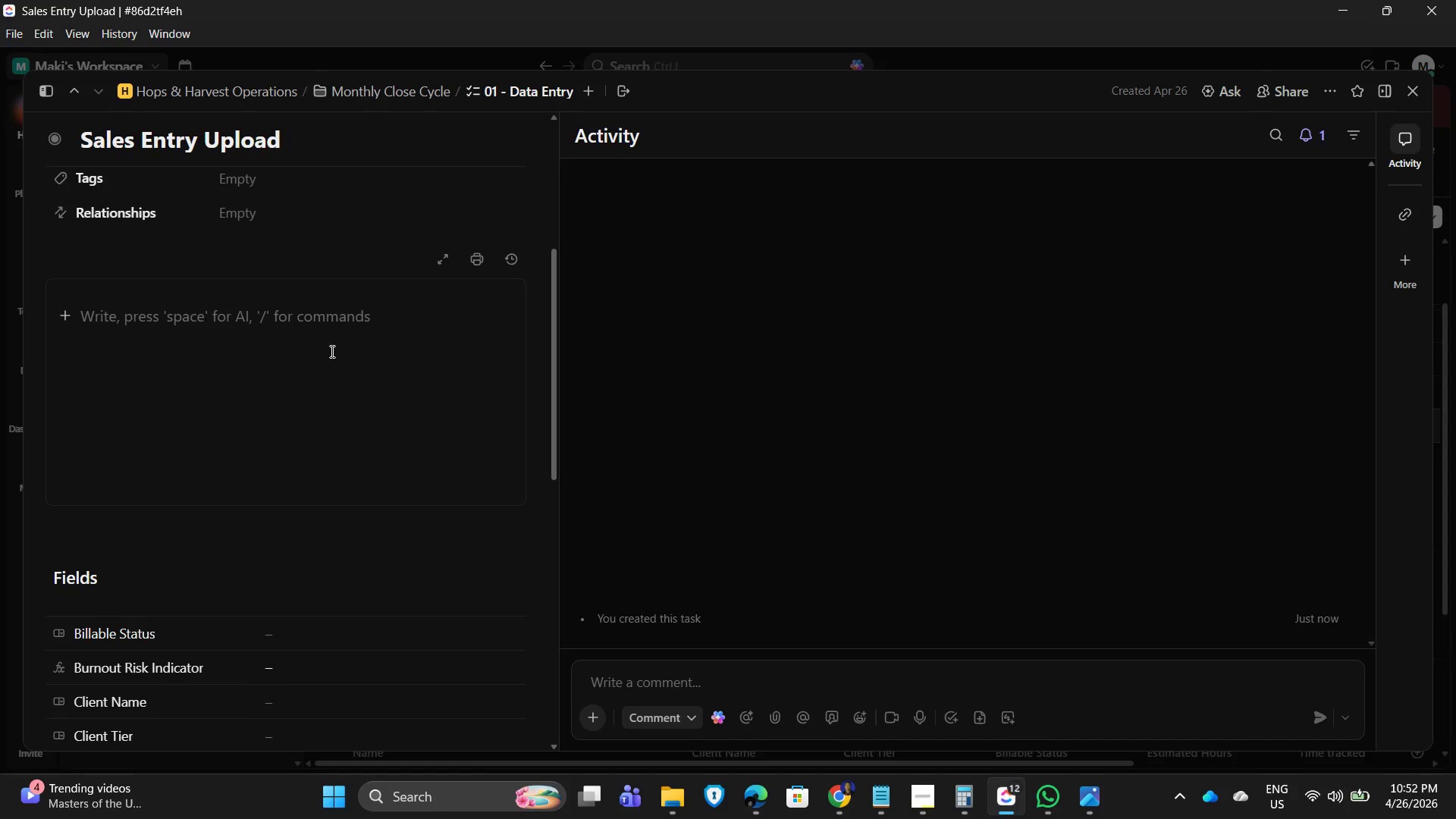 
type(Encode Sales )
key(Backspace)
key(Backspace)
key(Backspace)
key(Backspace)
key(Backspace)
key(Backspace)
type(sales data manually)
 